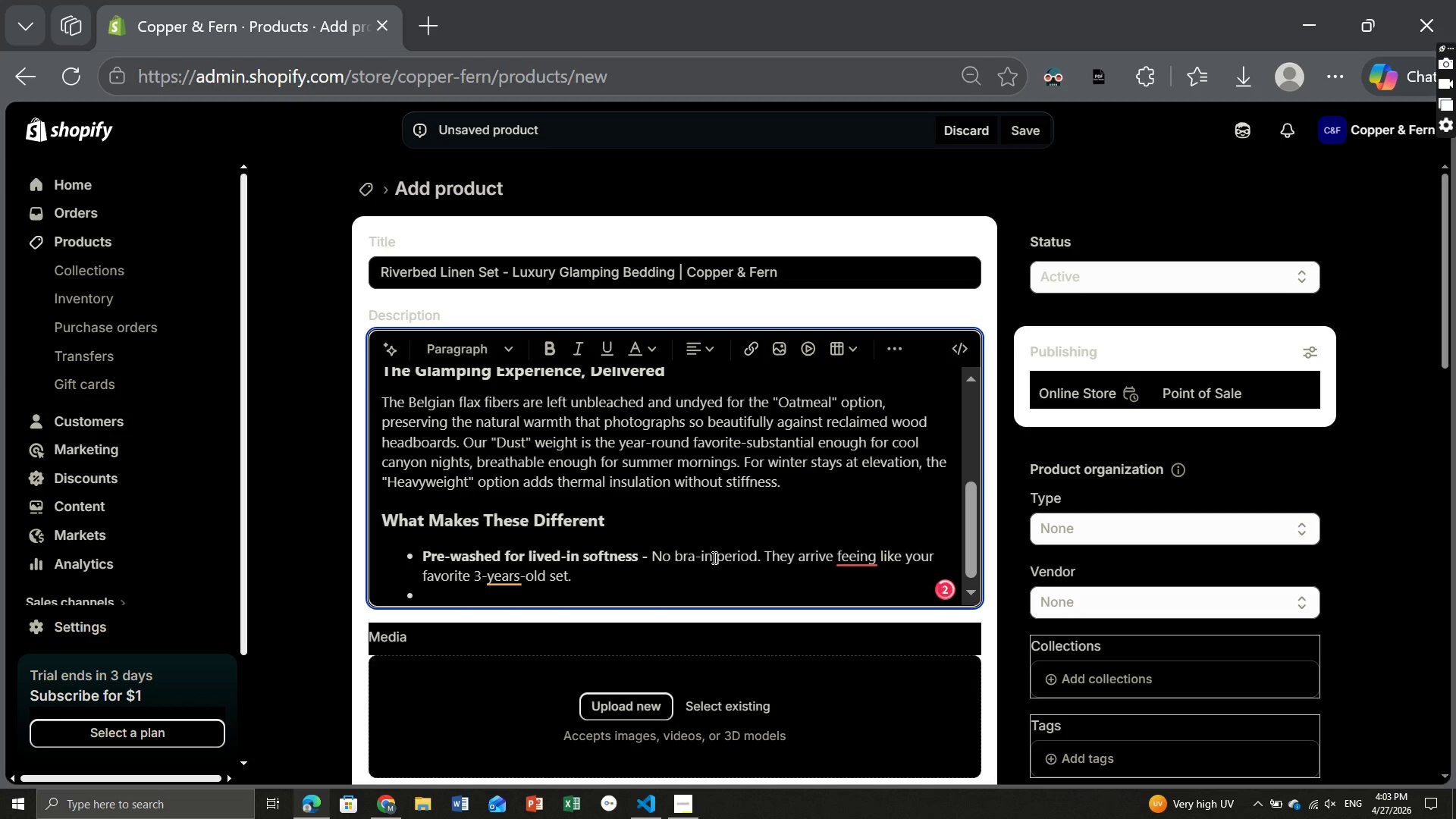 
key(Backspace)
 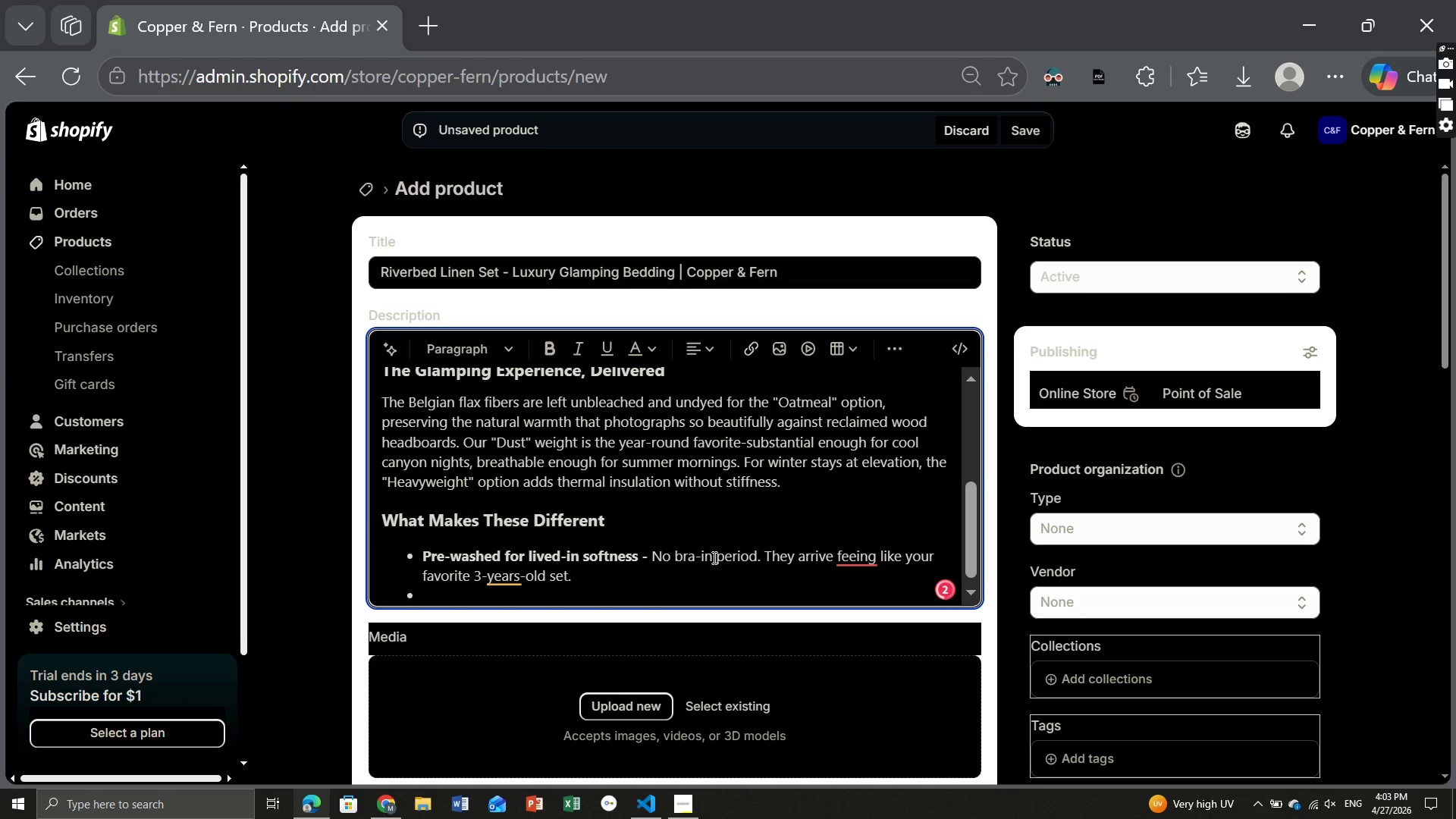 
wait(5.53)
 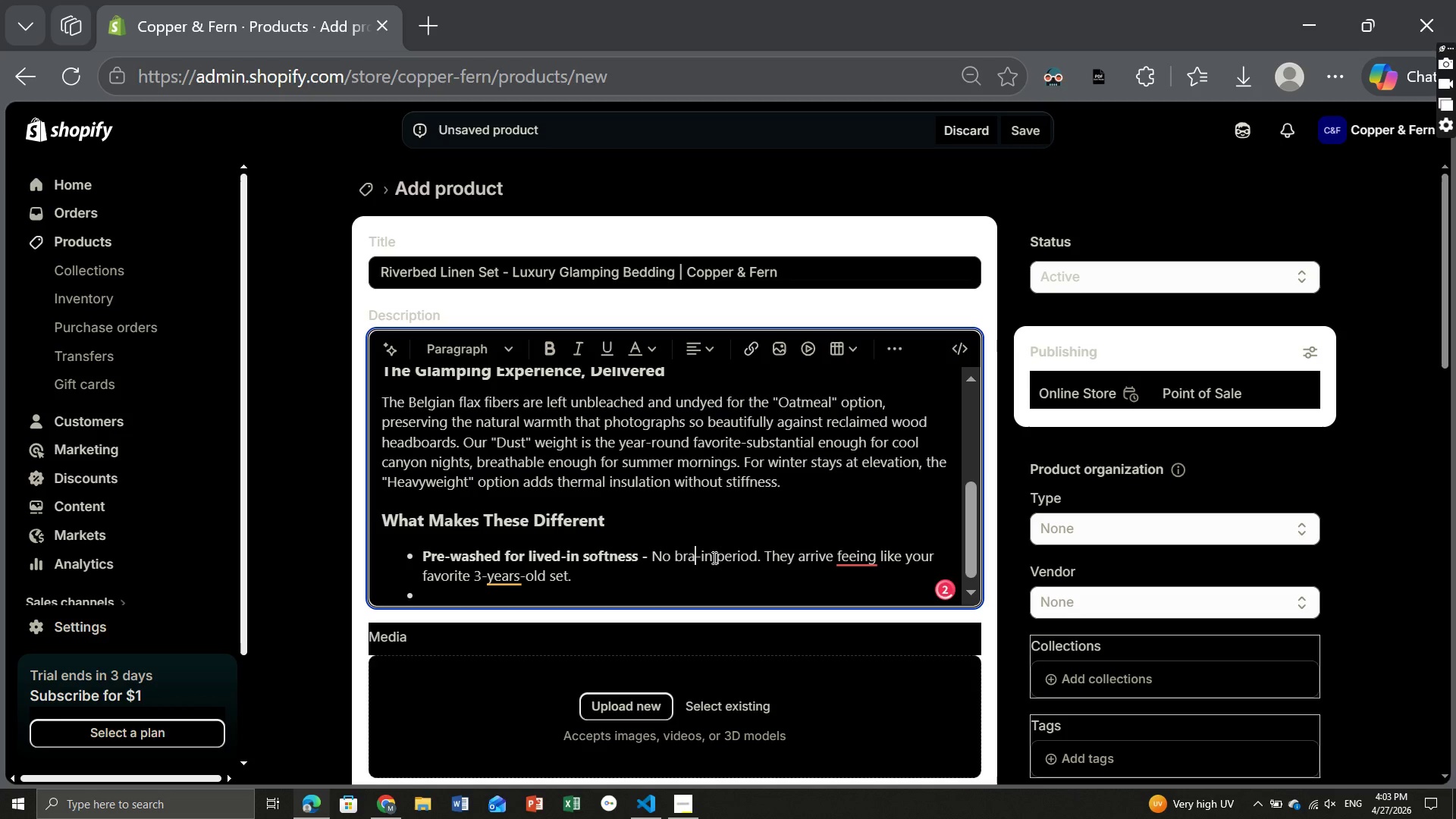 
key(Backspace)
type(eak)
 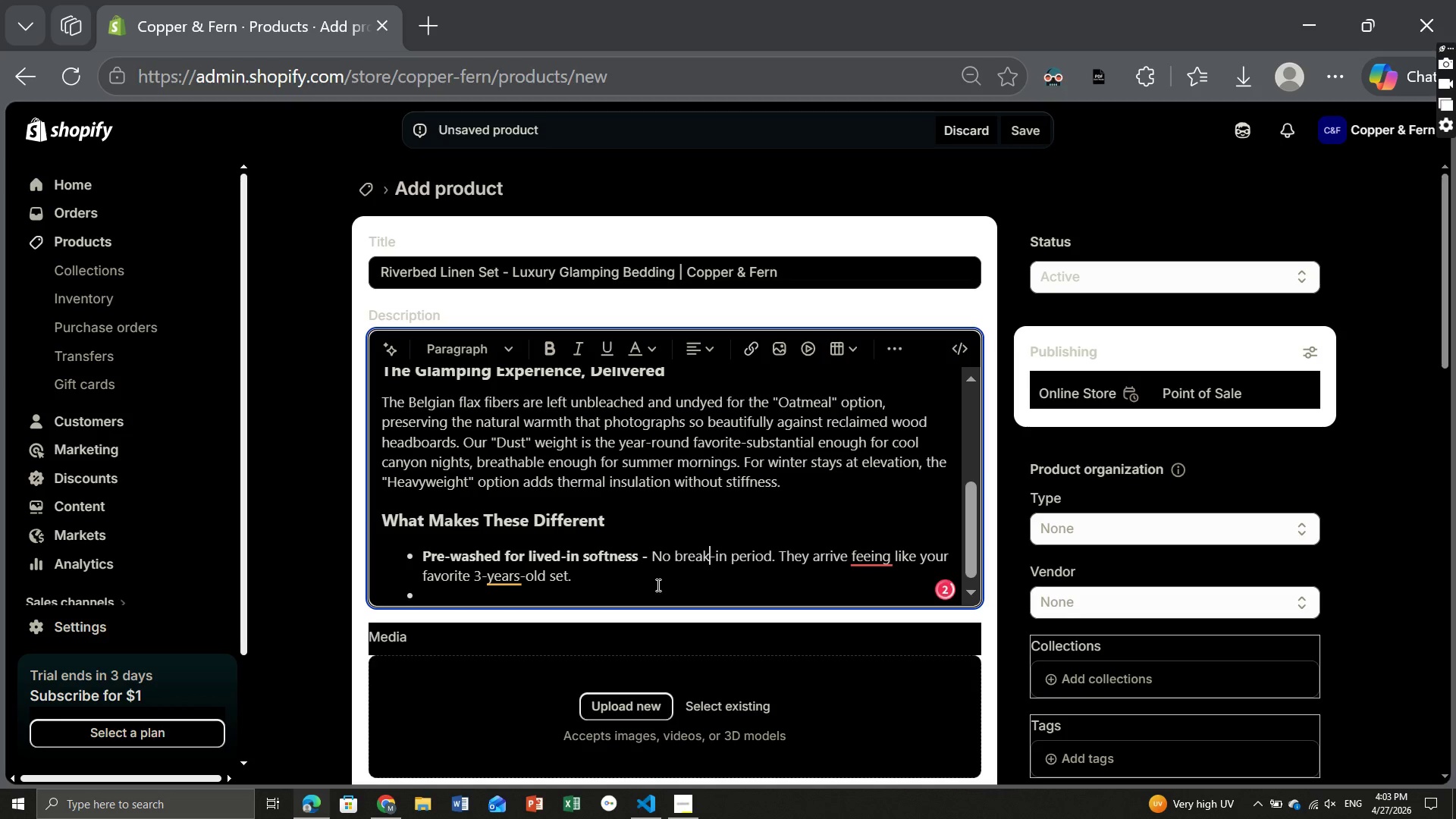 
left_click([657, 585])
 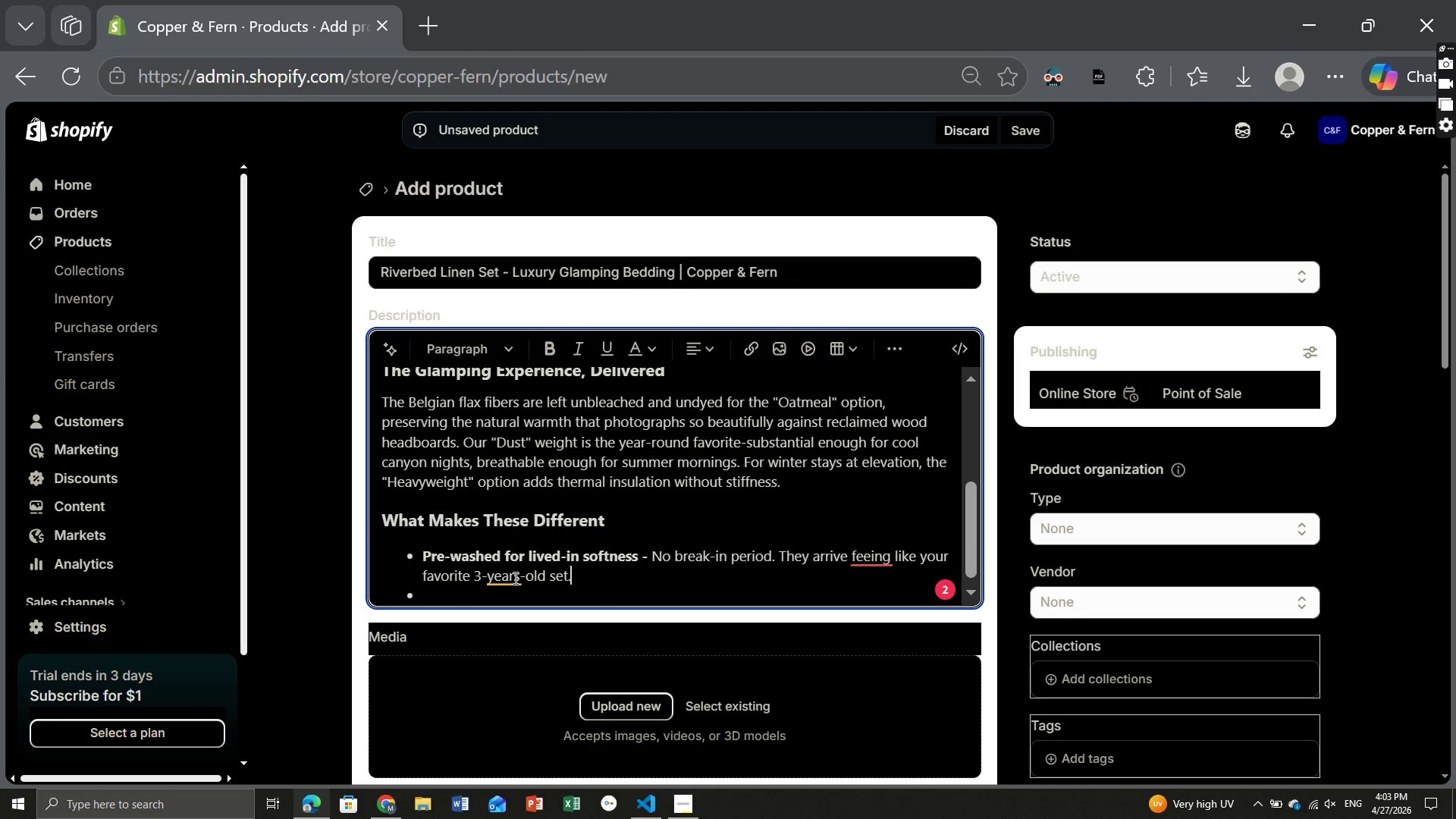 
left_click([514, 578])
 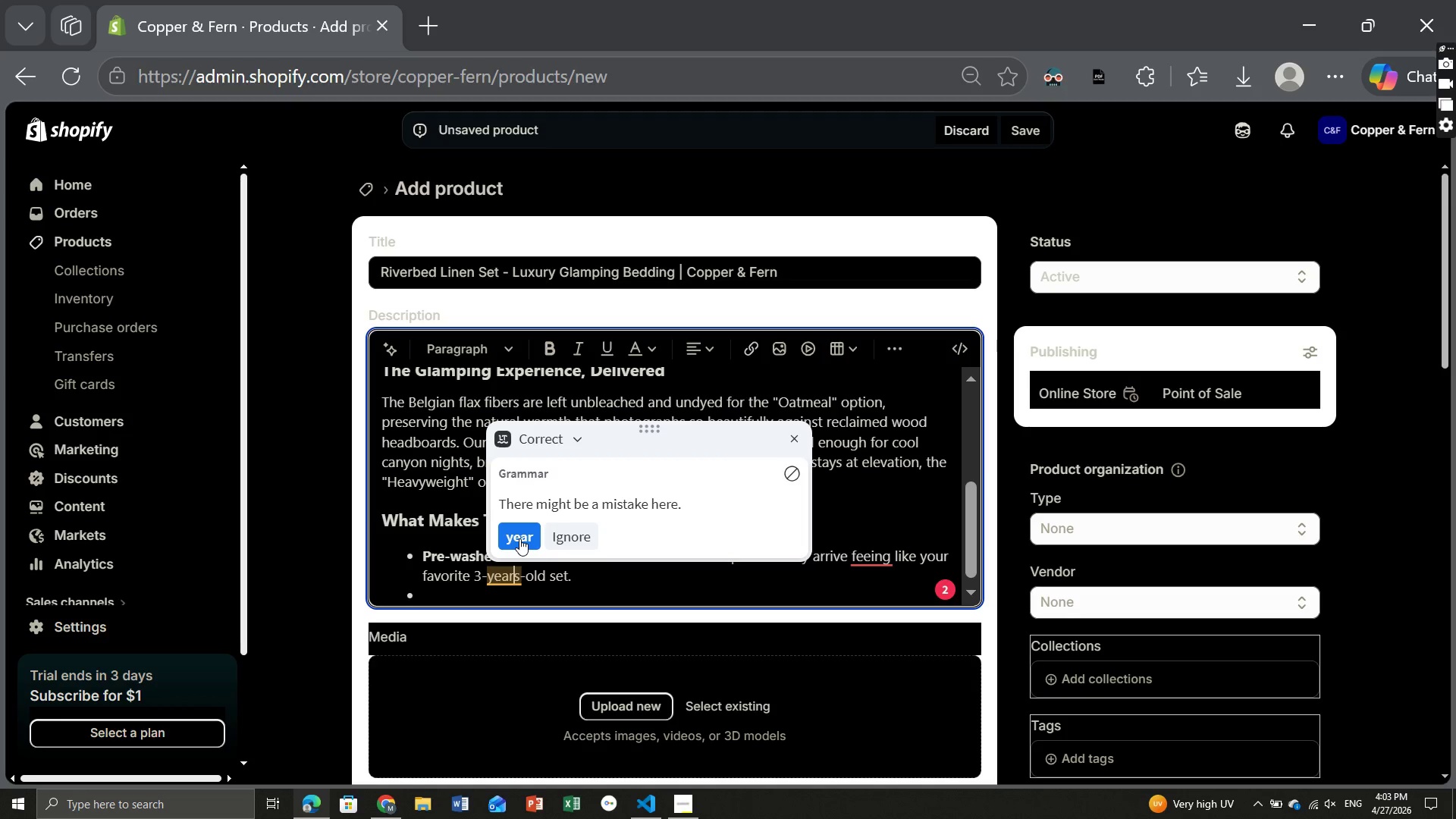 
left_click([519, 538])
 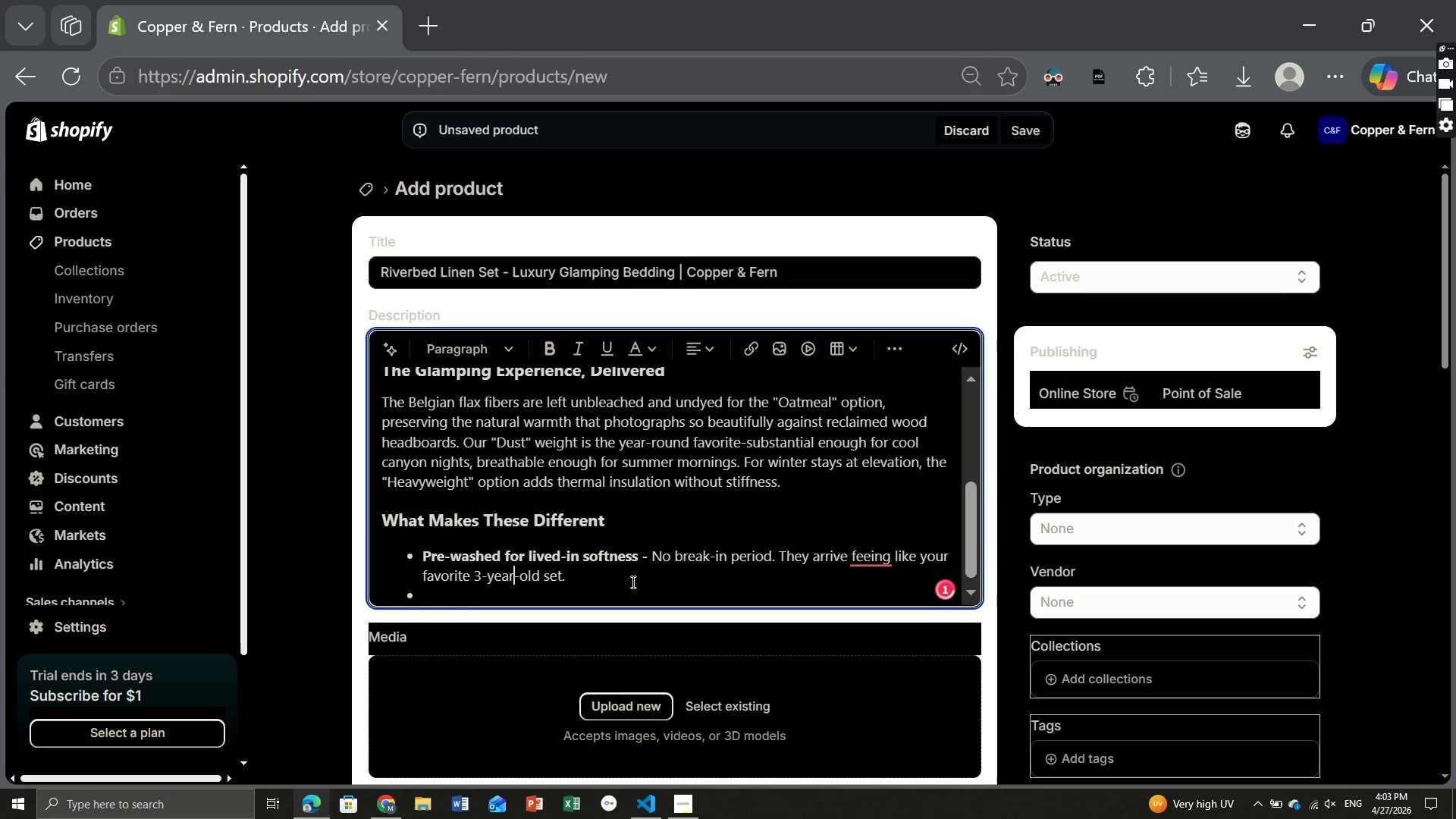 
left_click([616, 574])
 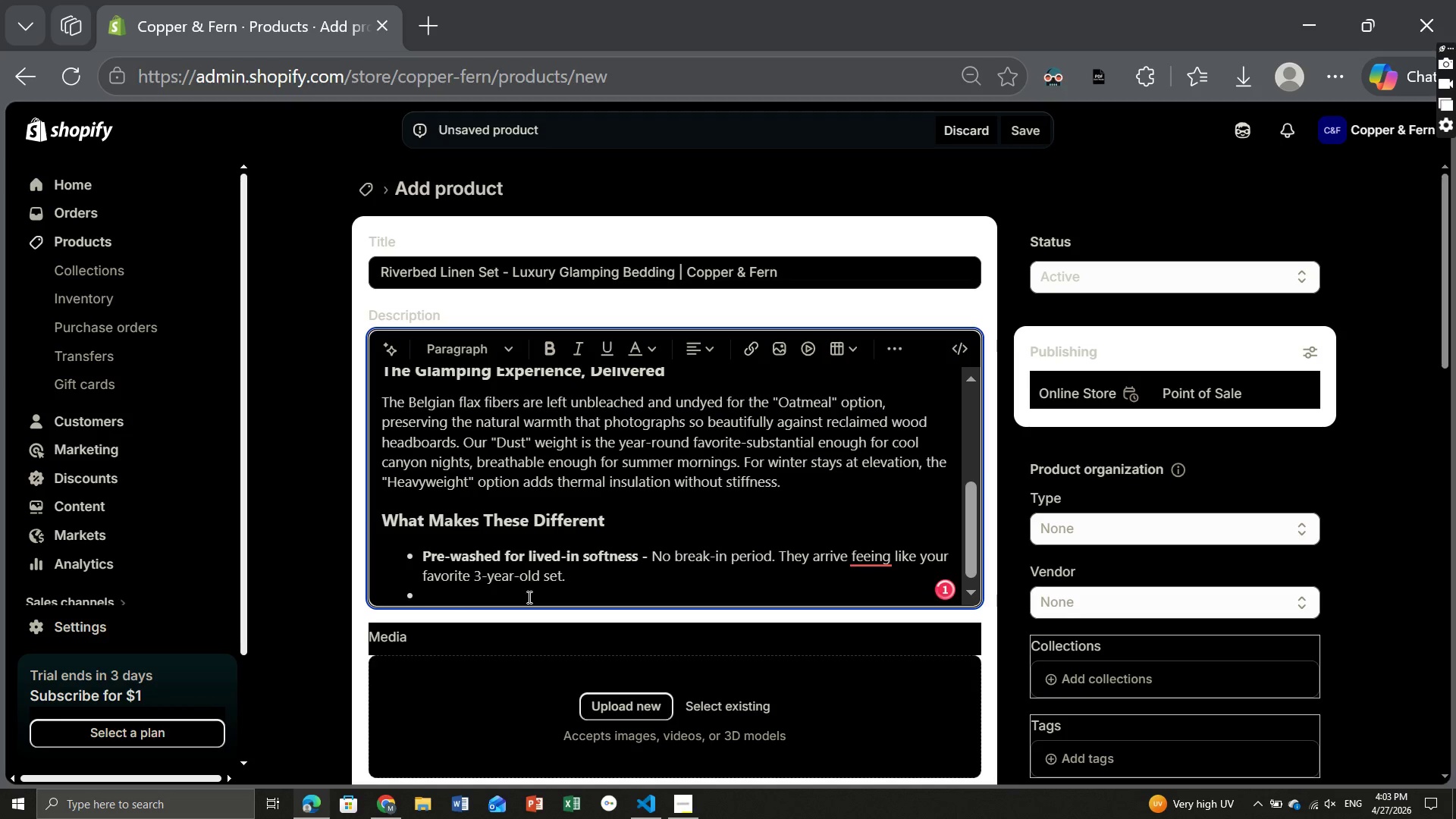 
left_click([528, 597])
 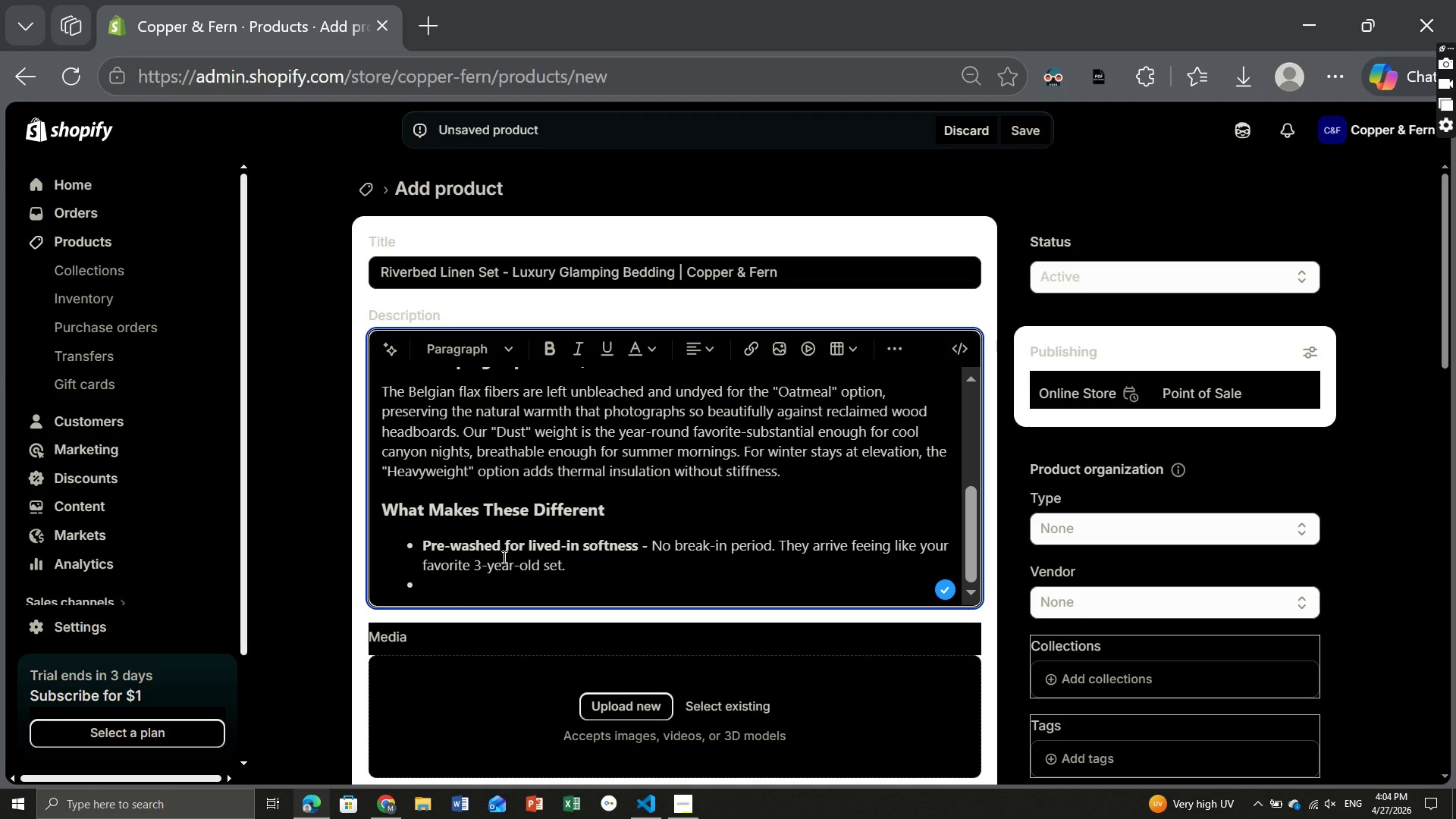 
wait(6.61)
 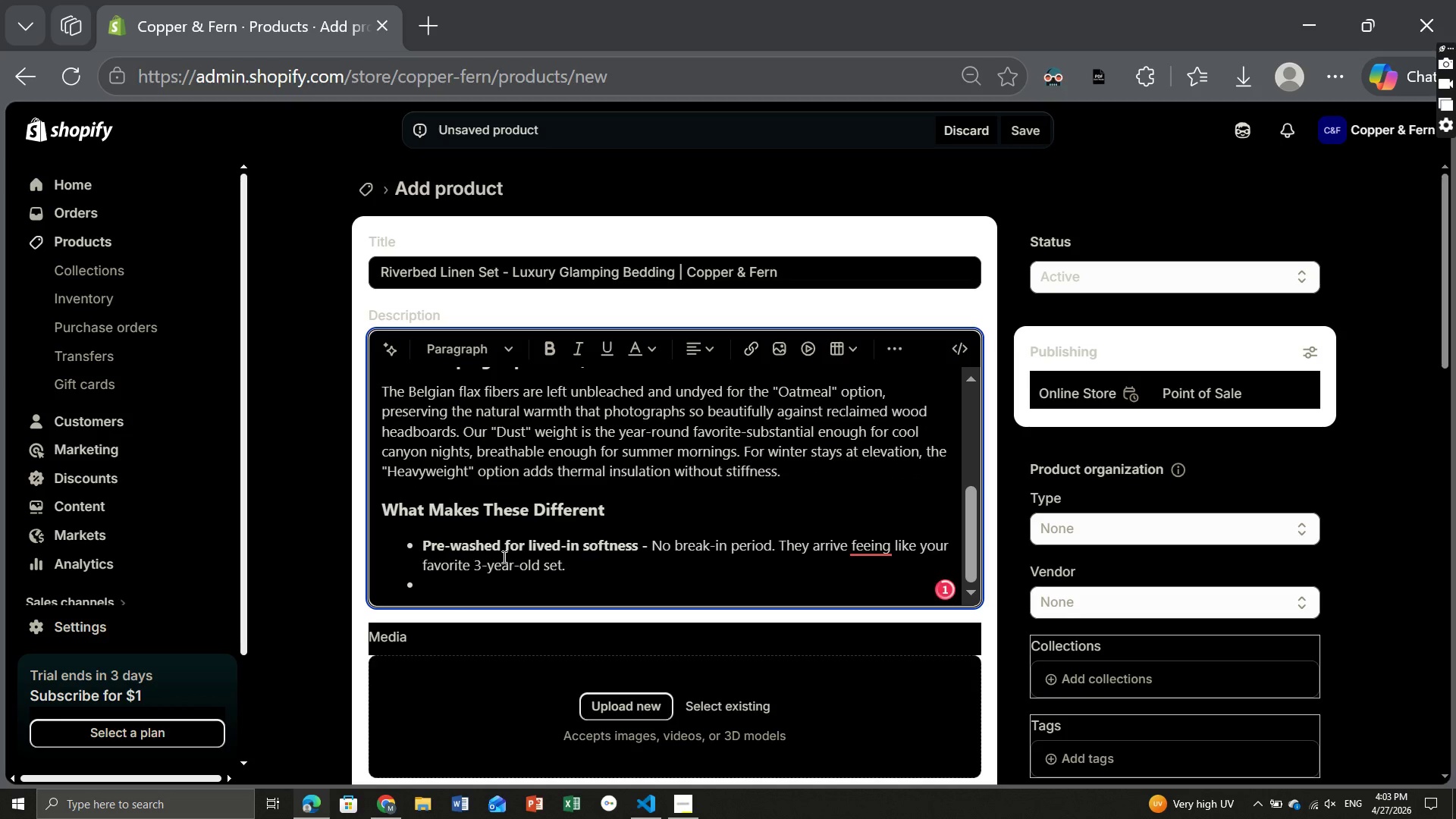 
key(Control+B)
 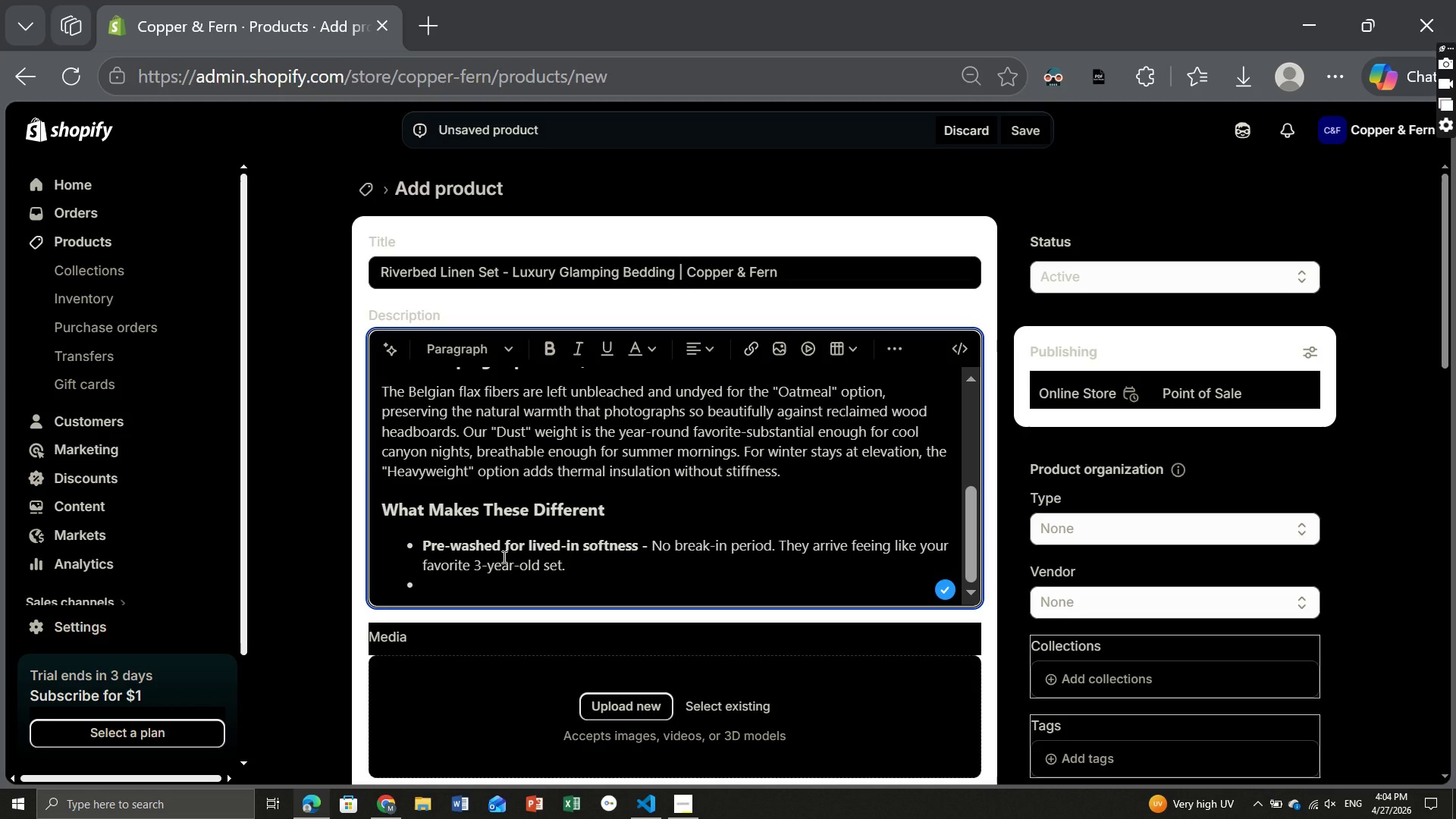 
type(Stron)
key(Backspace)
key(Backspace)
key(Backspace)
key(Backspace)
type(rone-washed finish )
 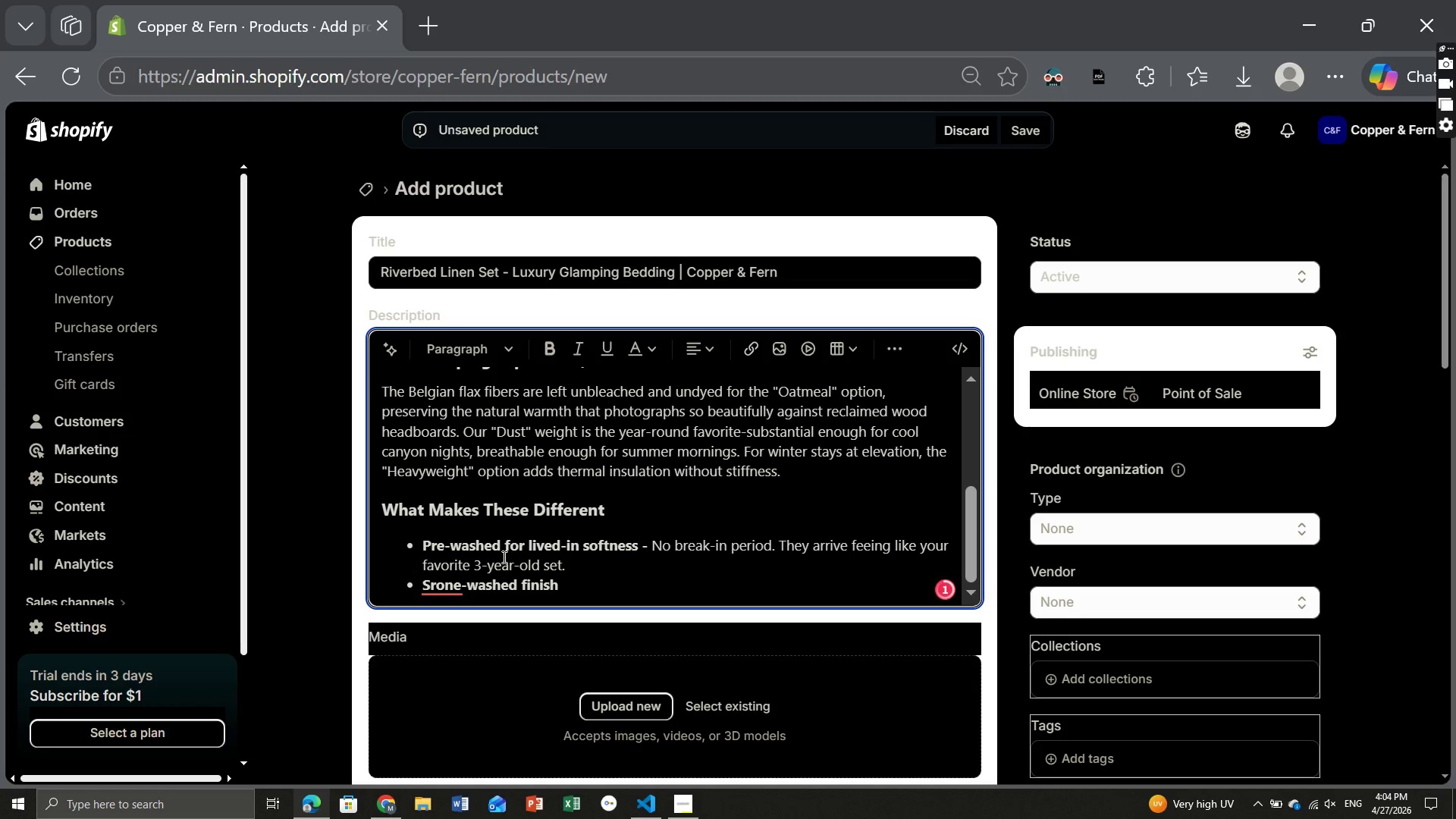 
key(Control+B)
 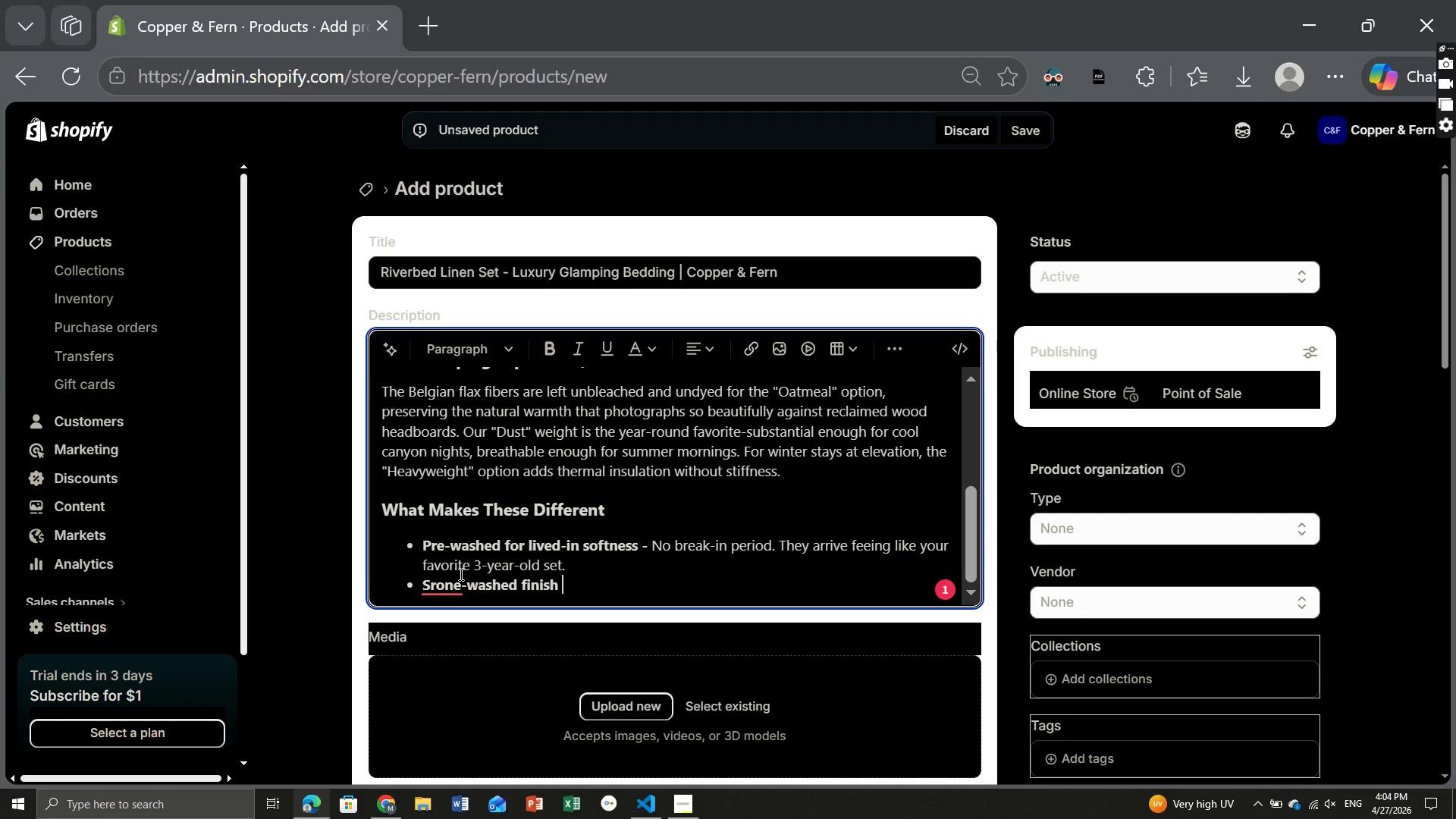 
left_click([442, 589])
 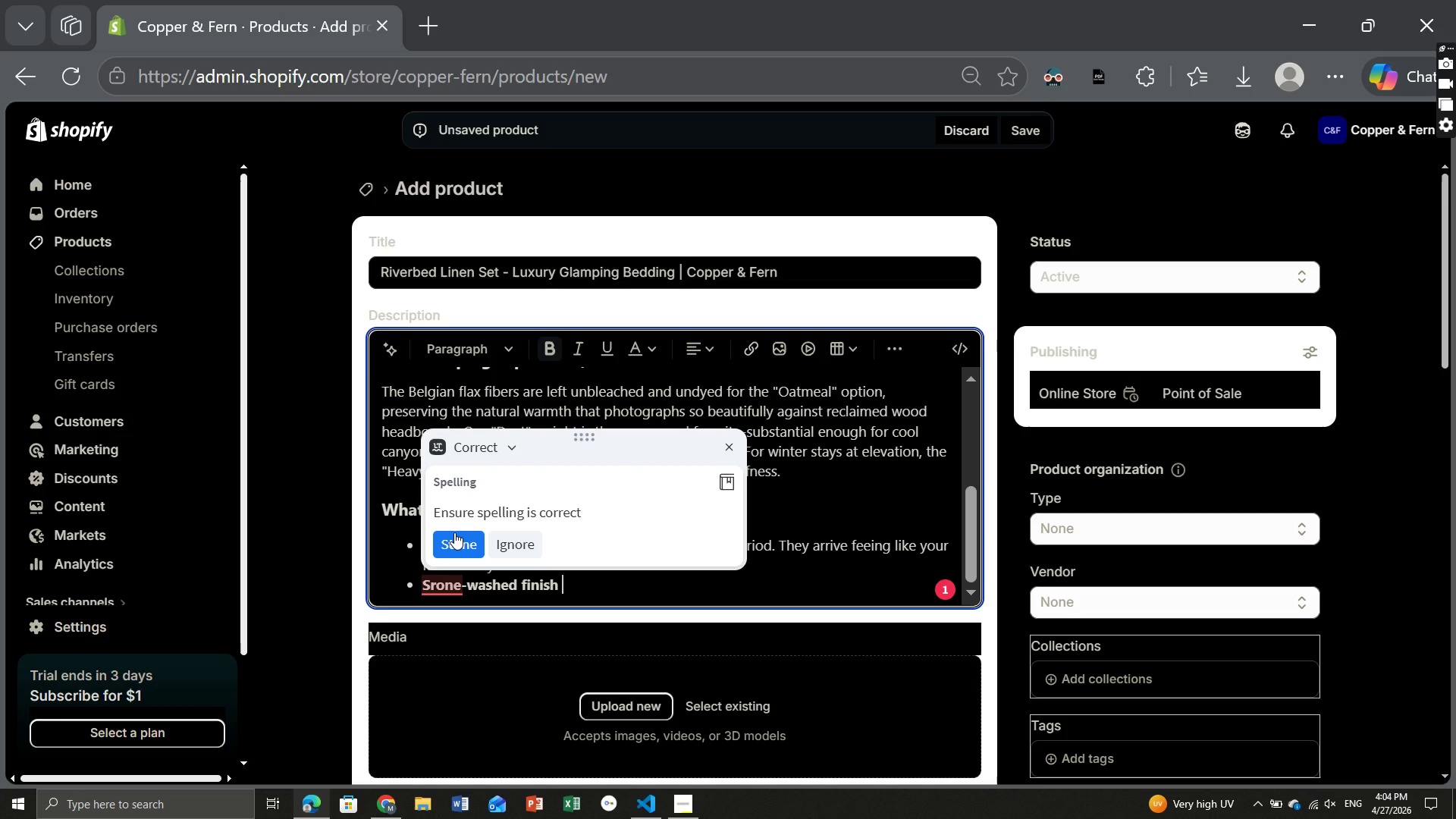 
left_click([454, 532])
 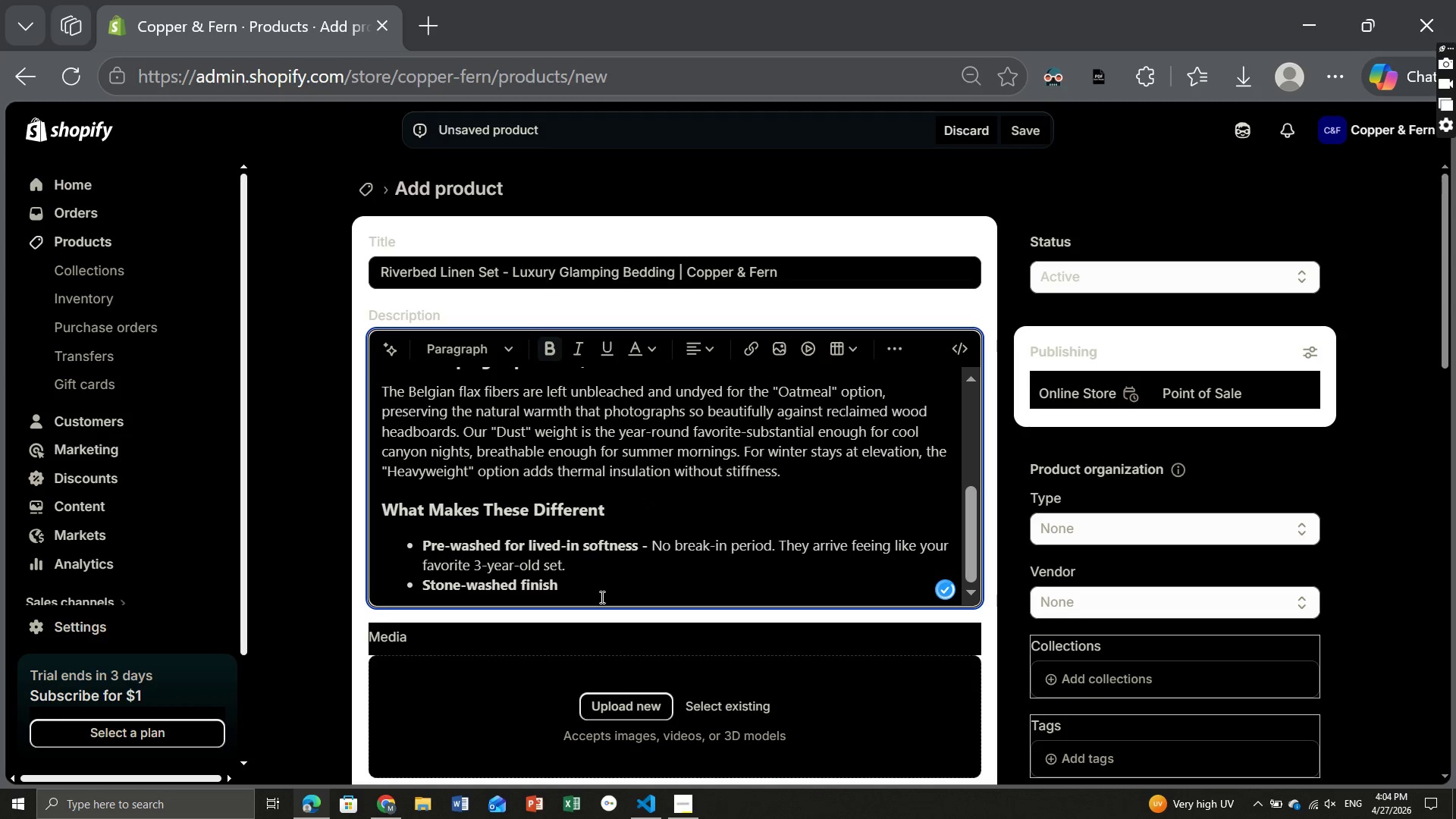 
left_click([599, 598])
 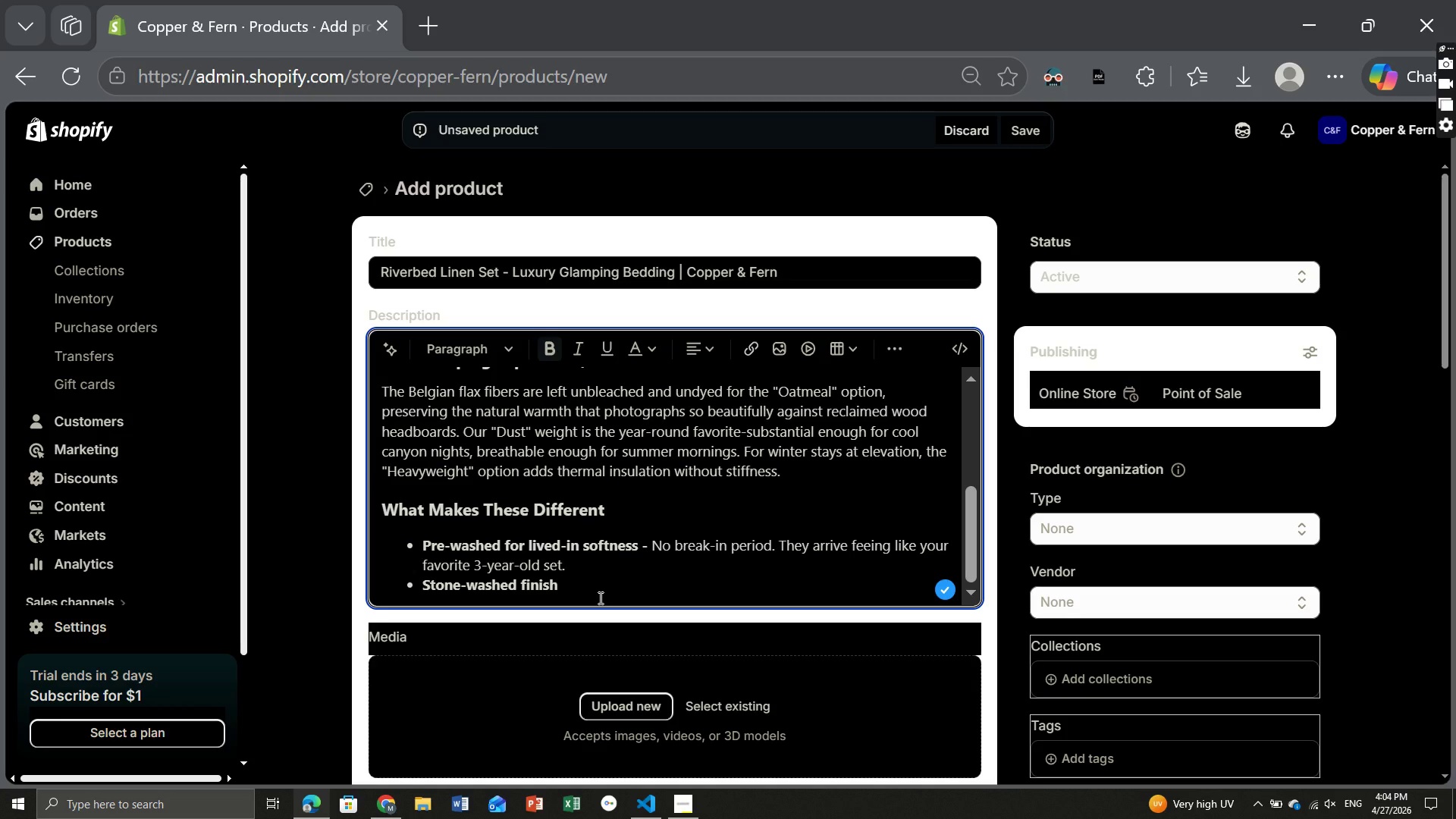 
wait(21.8)
 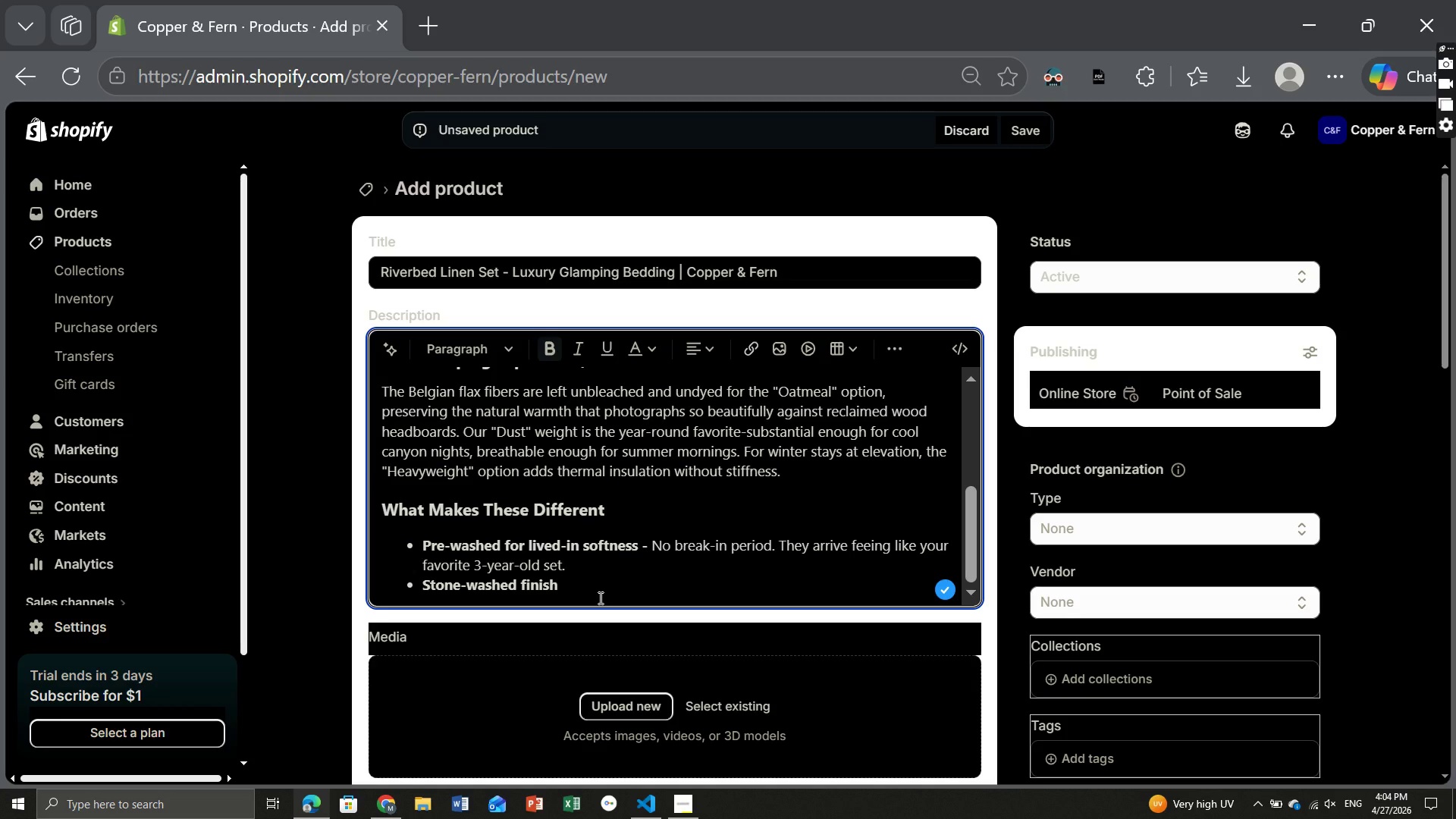 
type(- That rumpled)
 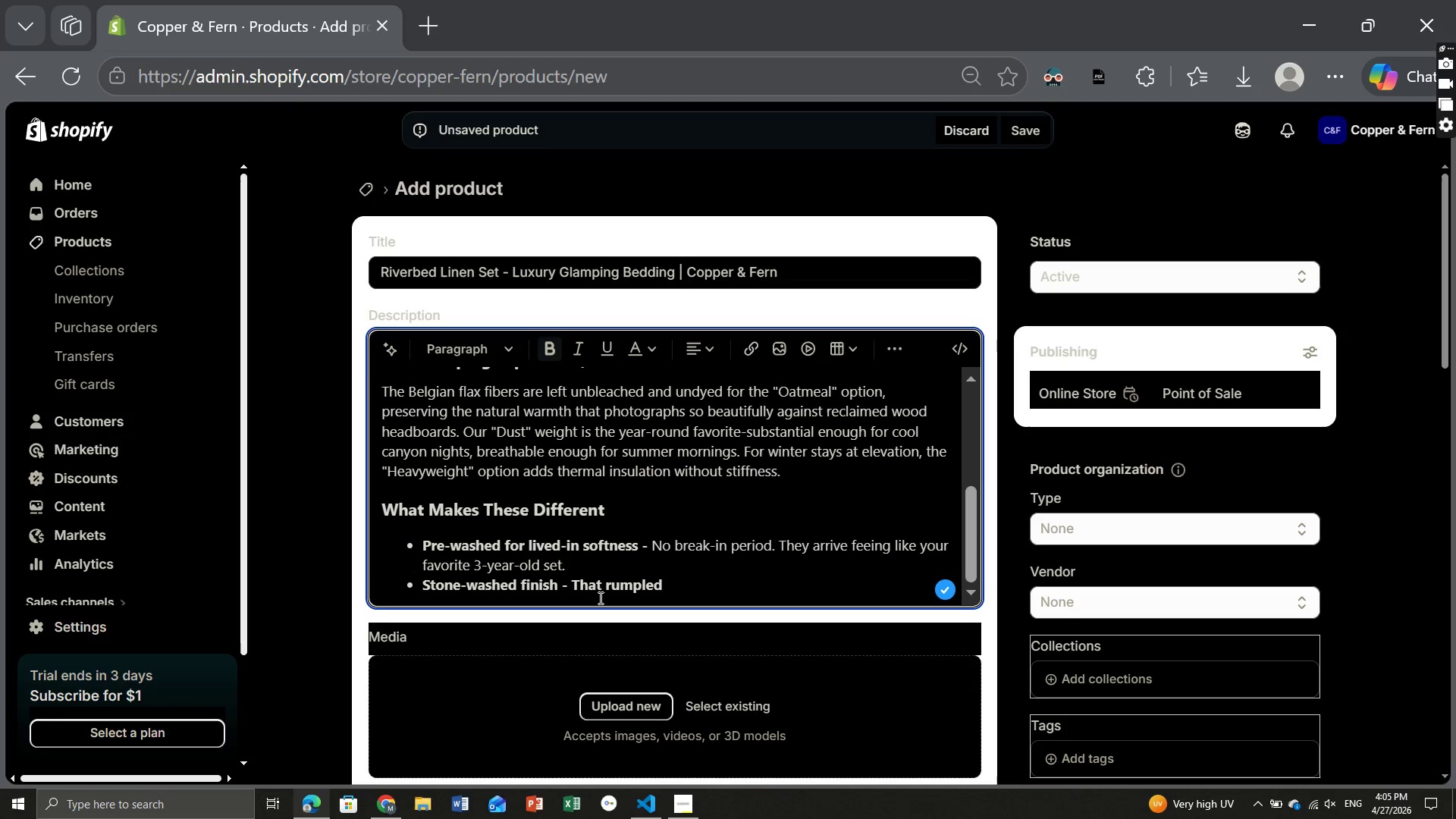 
wait(5.19)
 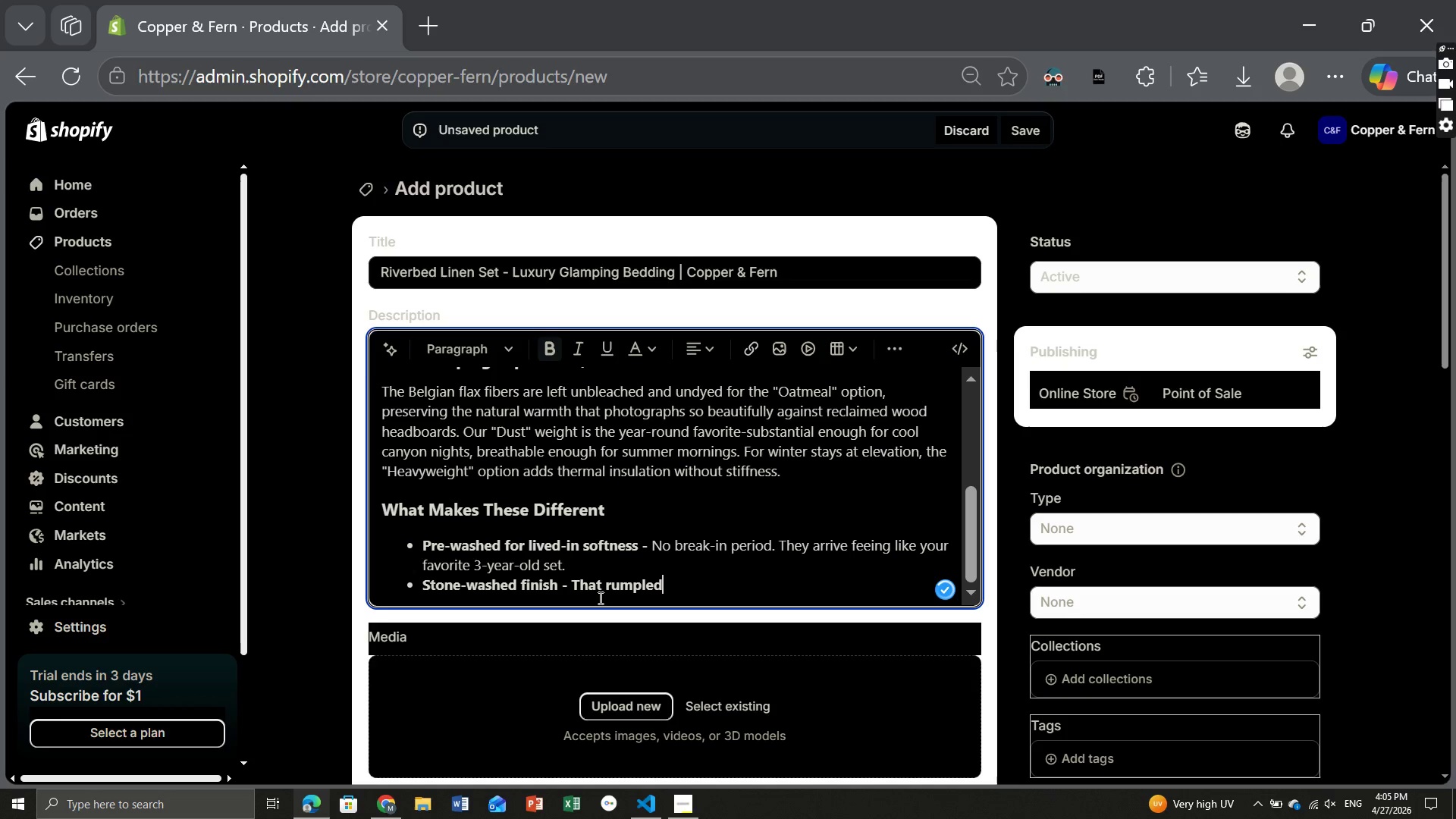 
type(, effertless look )
 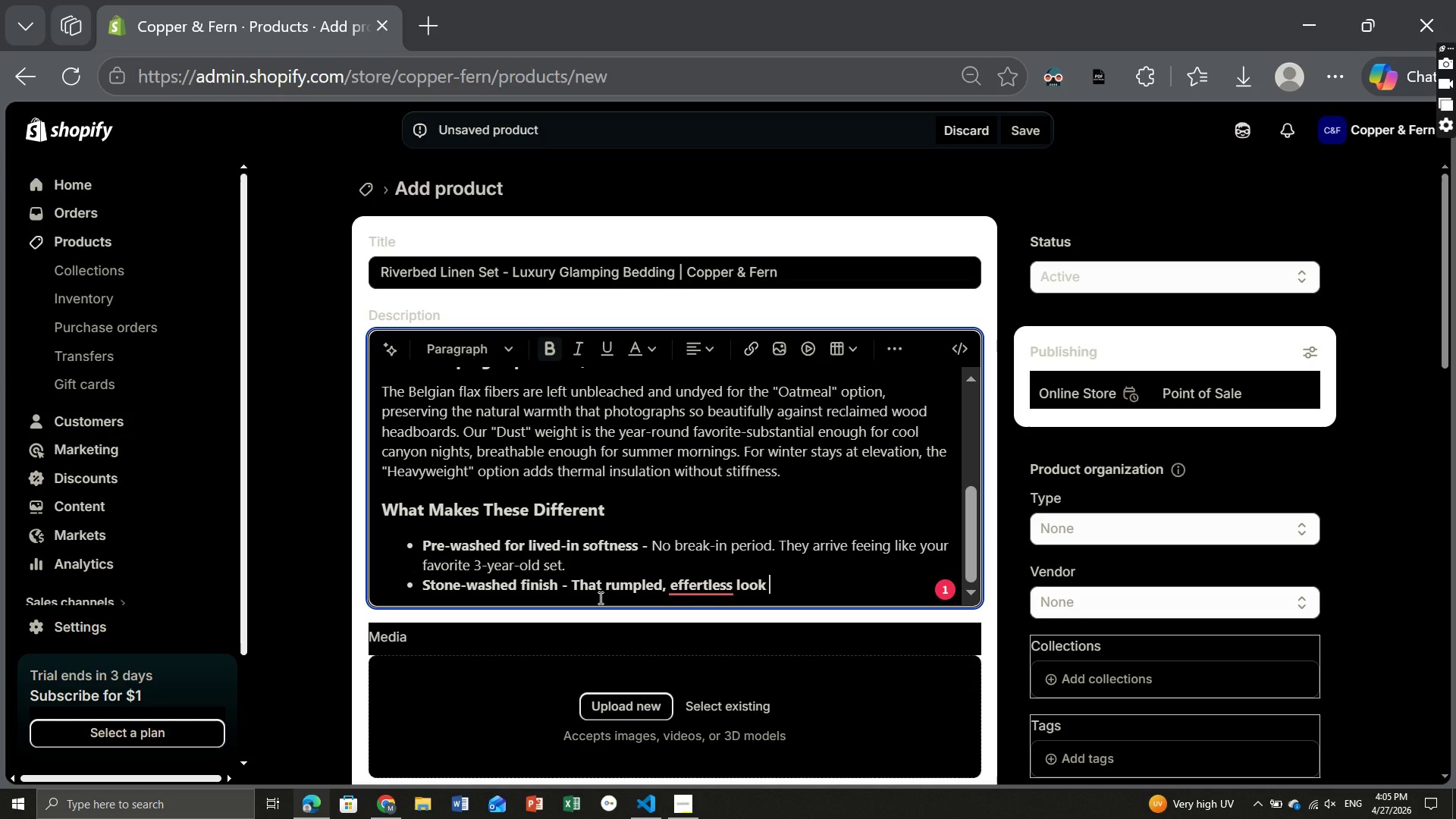 
wait(8.14)
 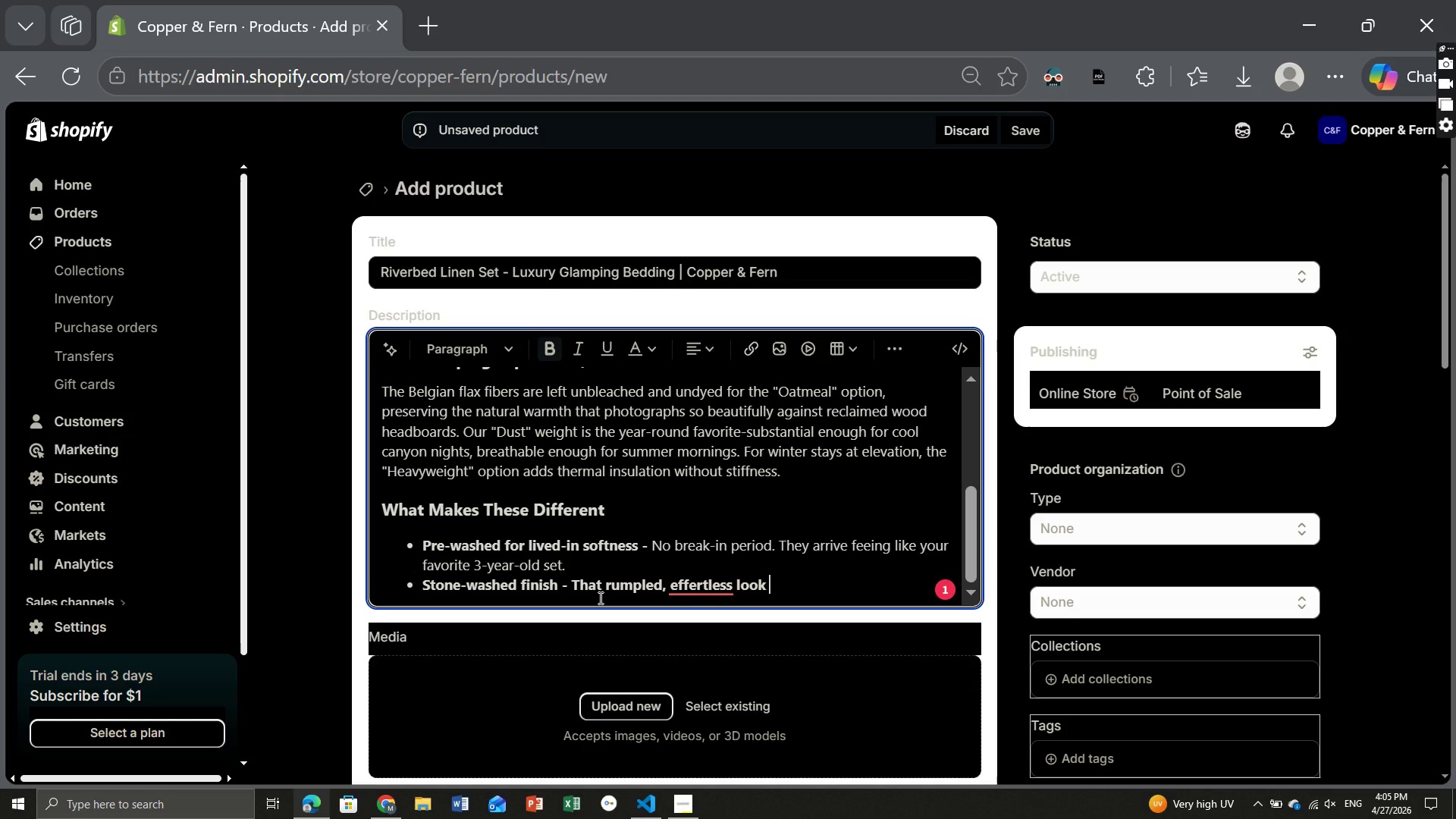 
type(that says)
 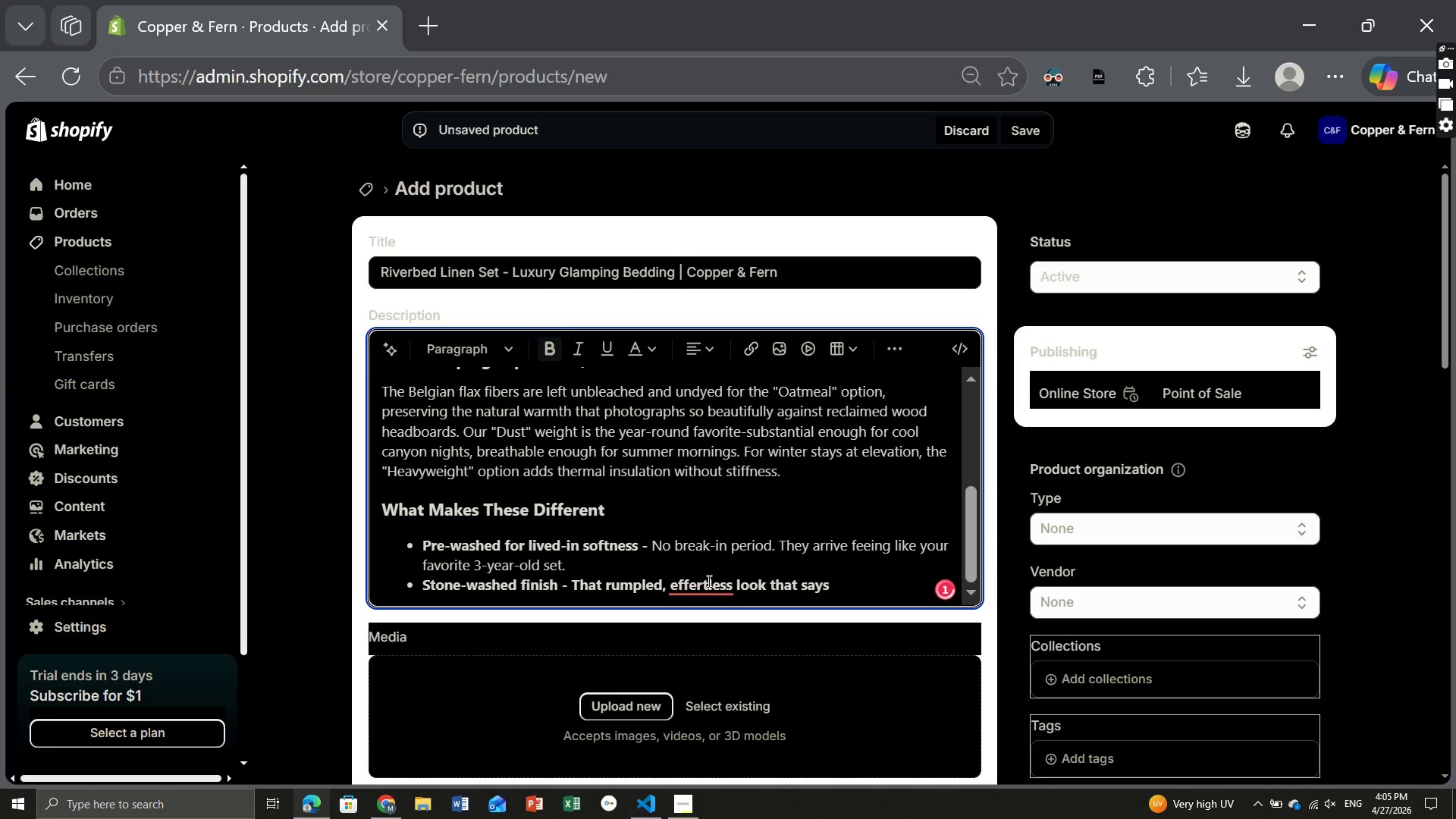 
left_click([705, 577])
 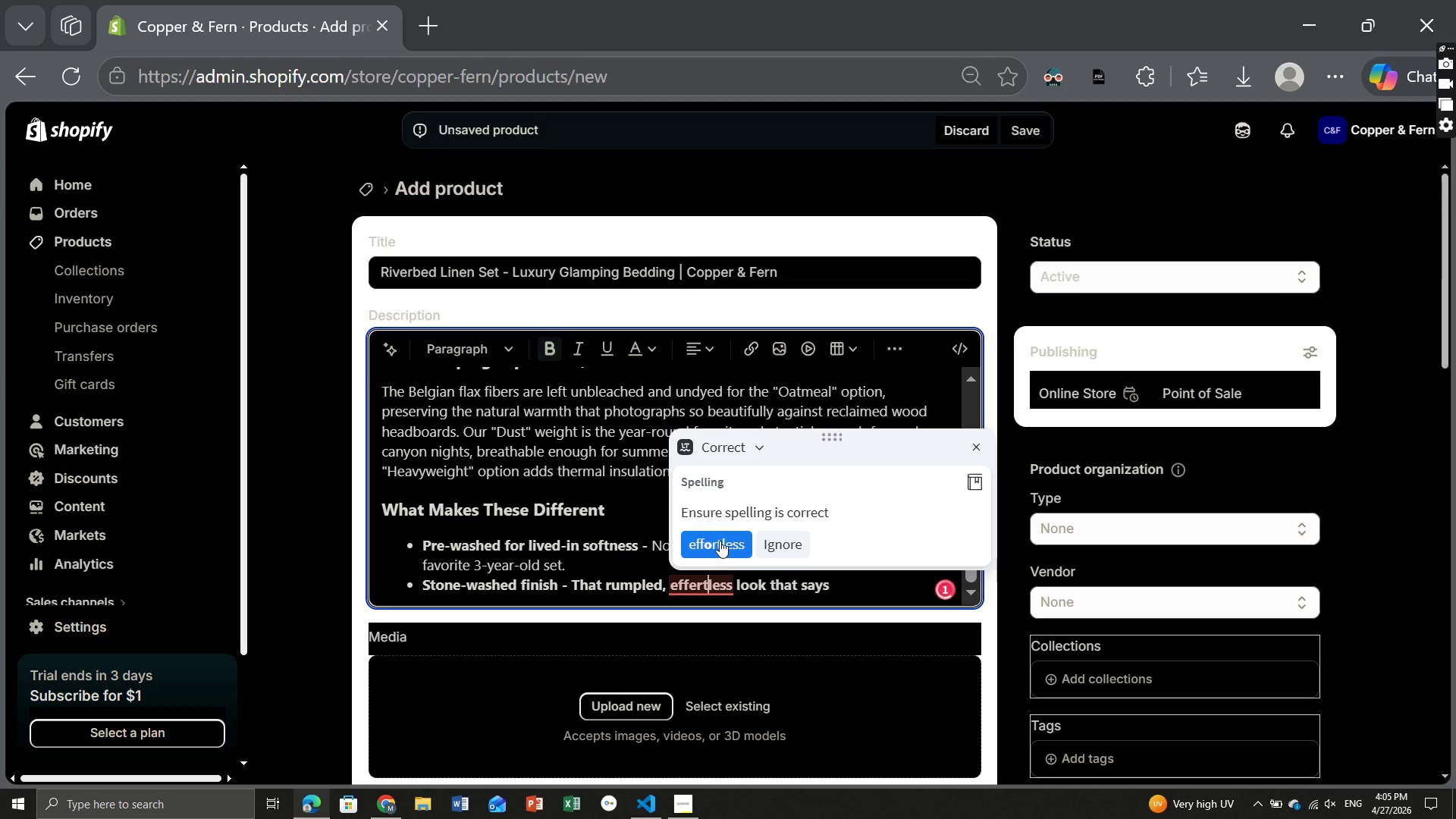 
left_click([720, 541])
 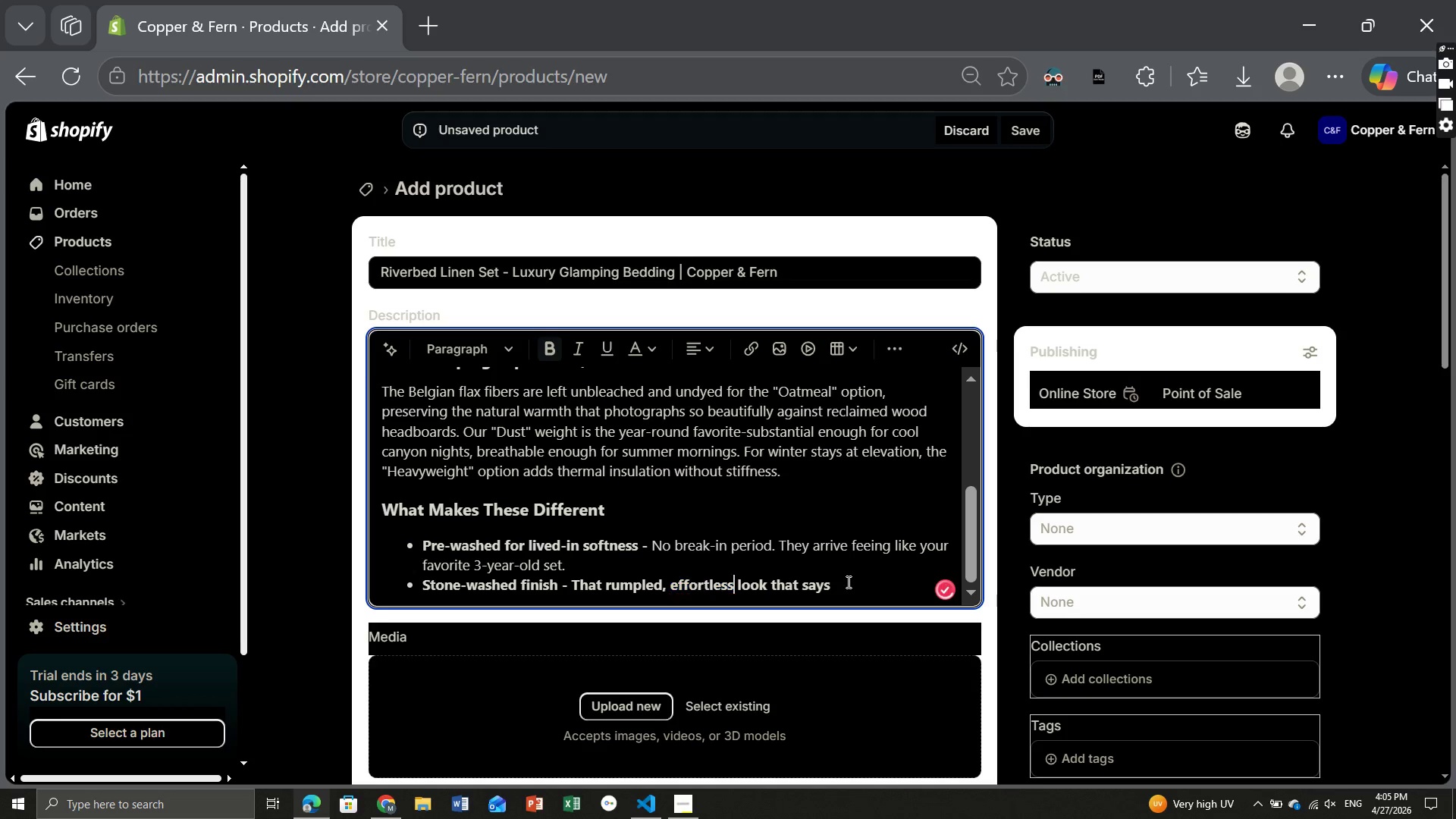 
left_click([847, 582])
 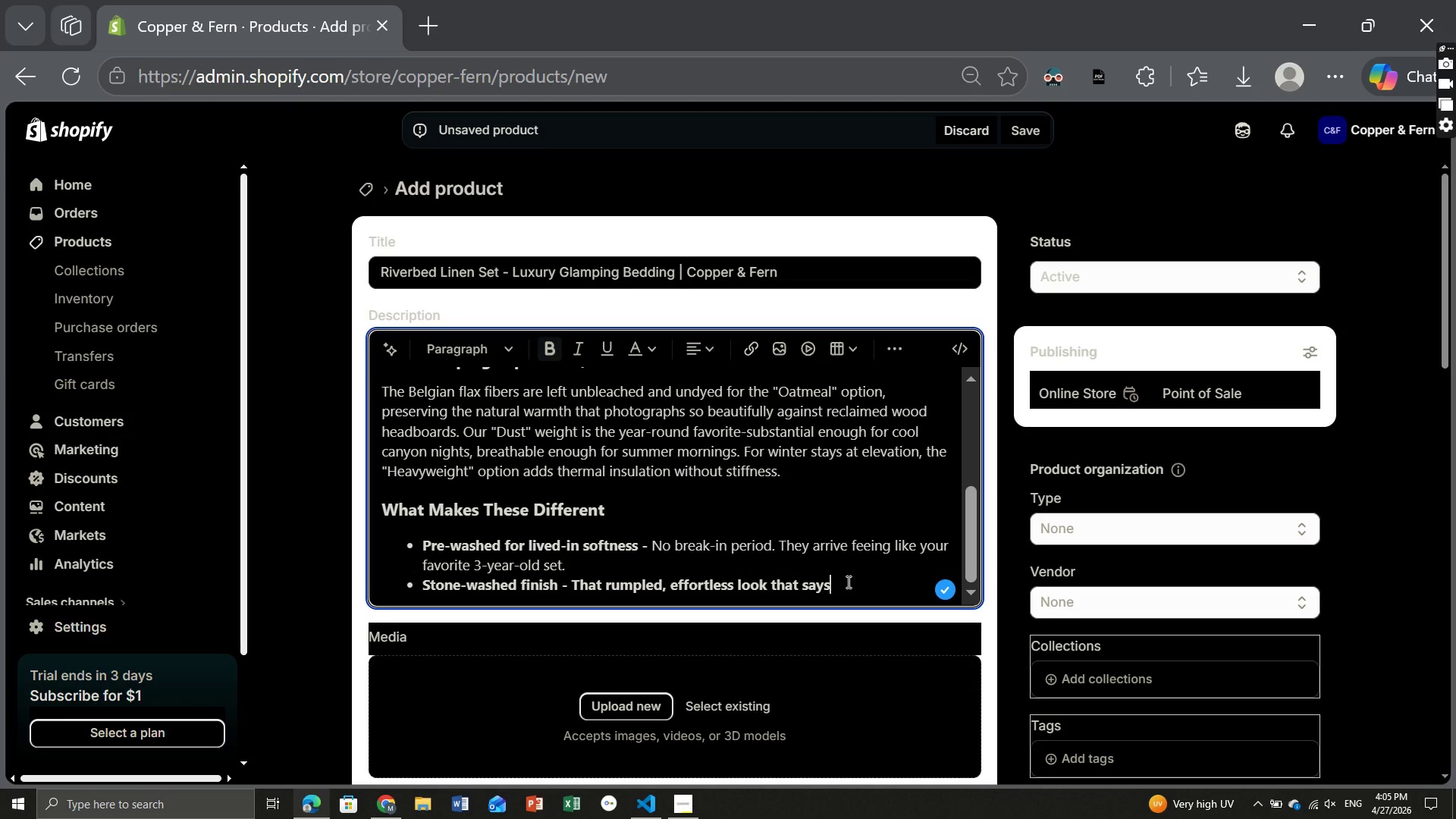 
left_click_drag(start_coordinate=[847, 582], to_coordinate=[571, 576])
 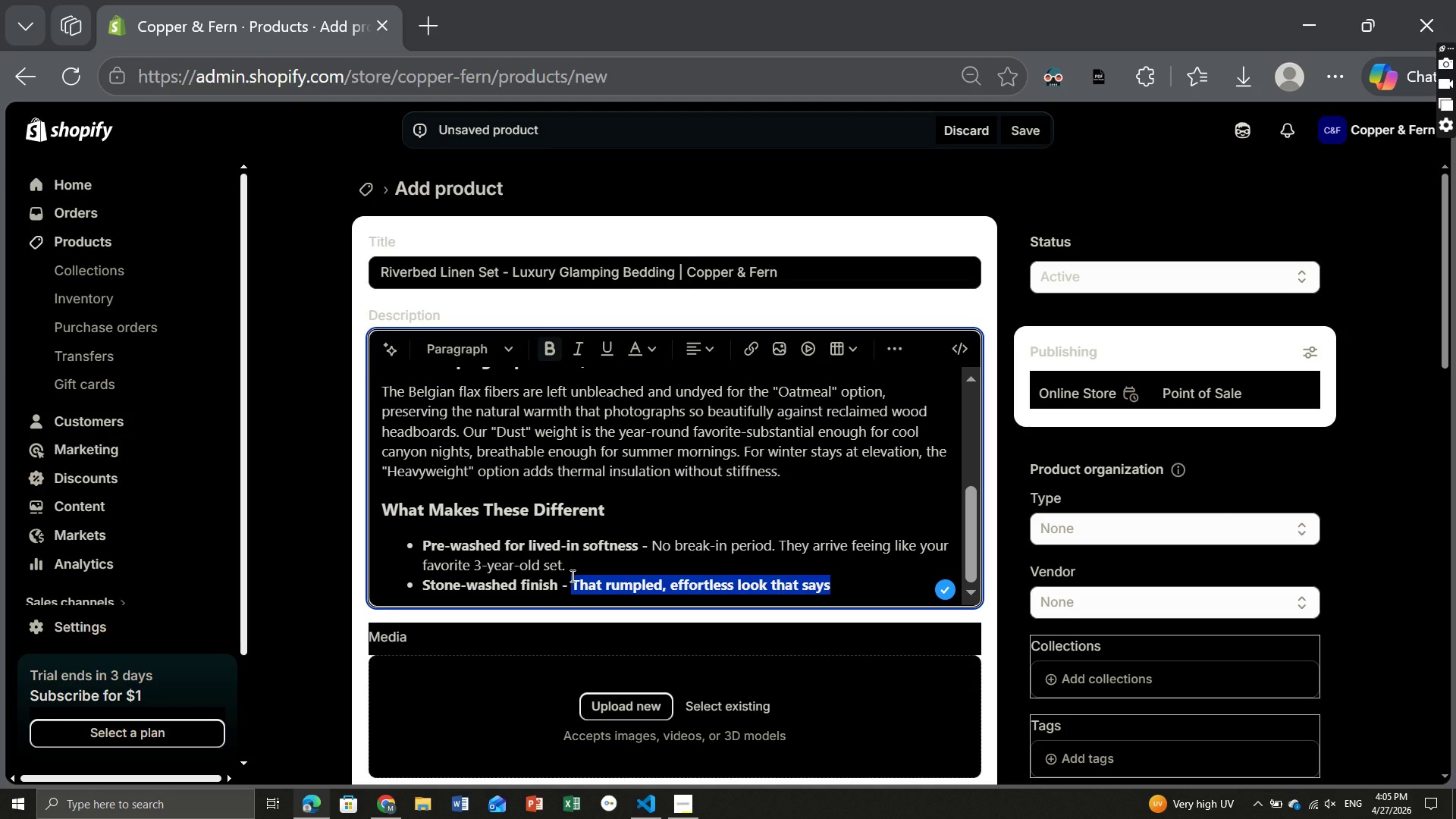 
key(Control+ControlLeft)
 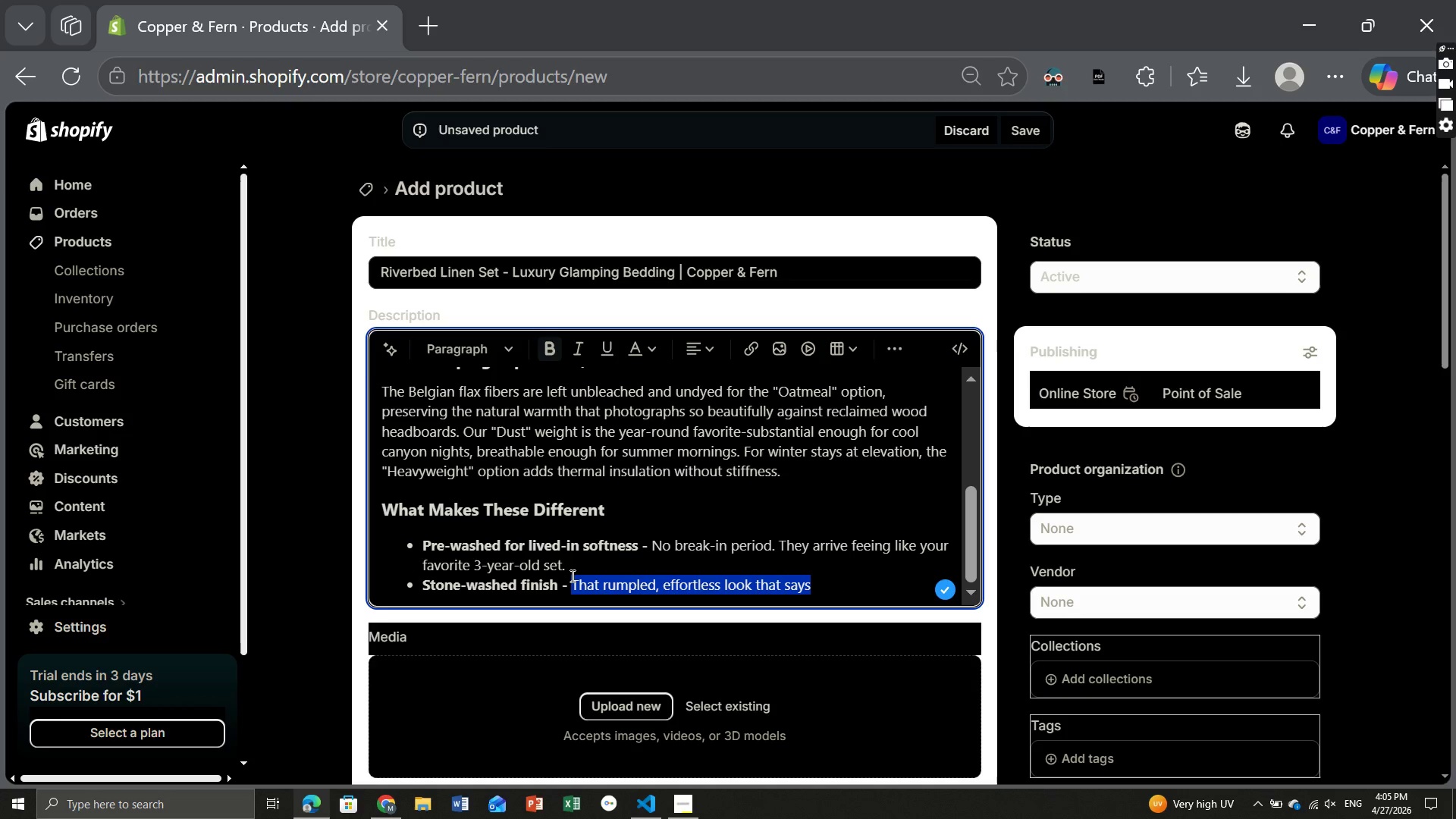 
key(Control+B)
 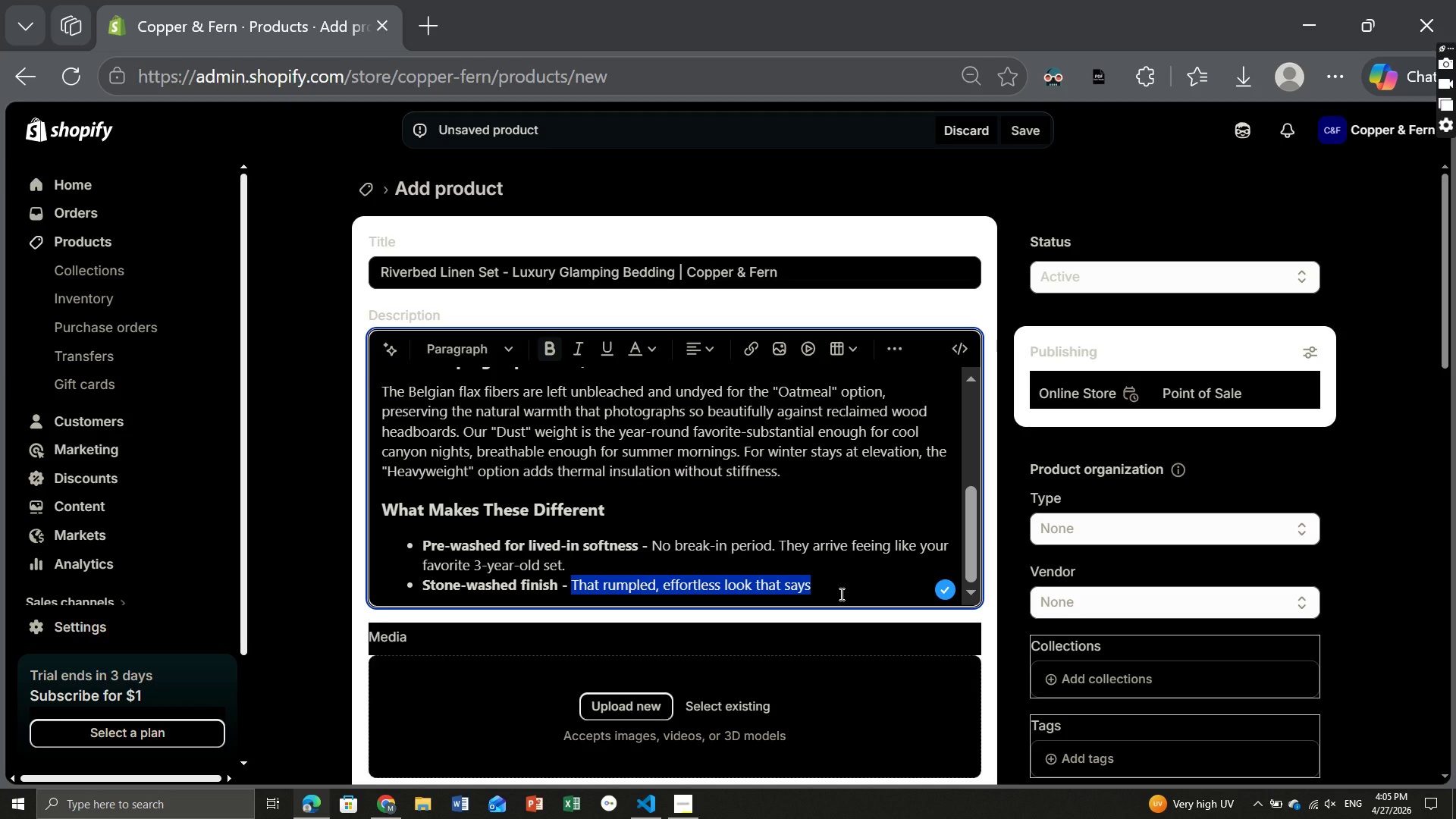 
left_click([840, 594])
 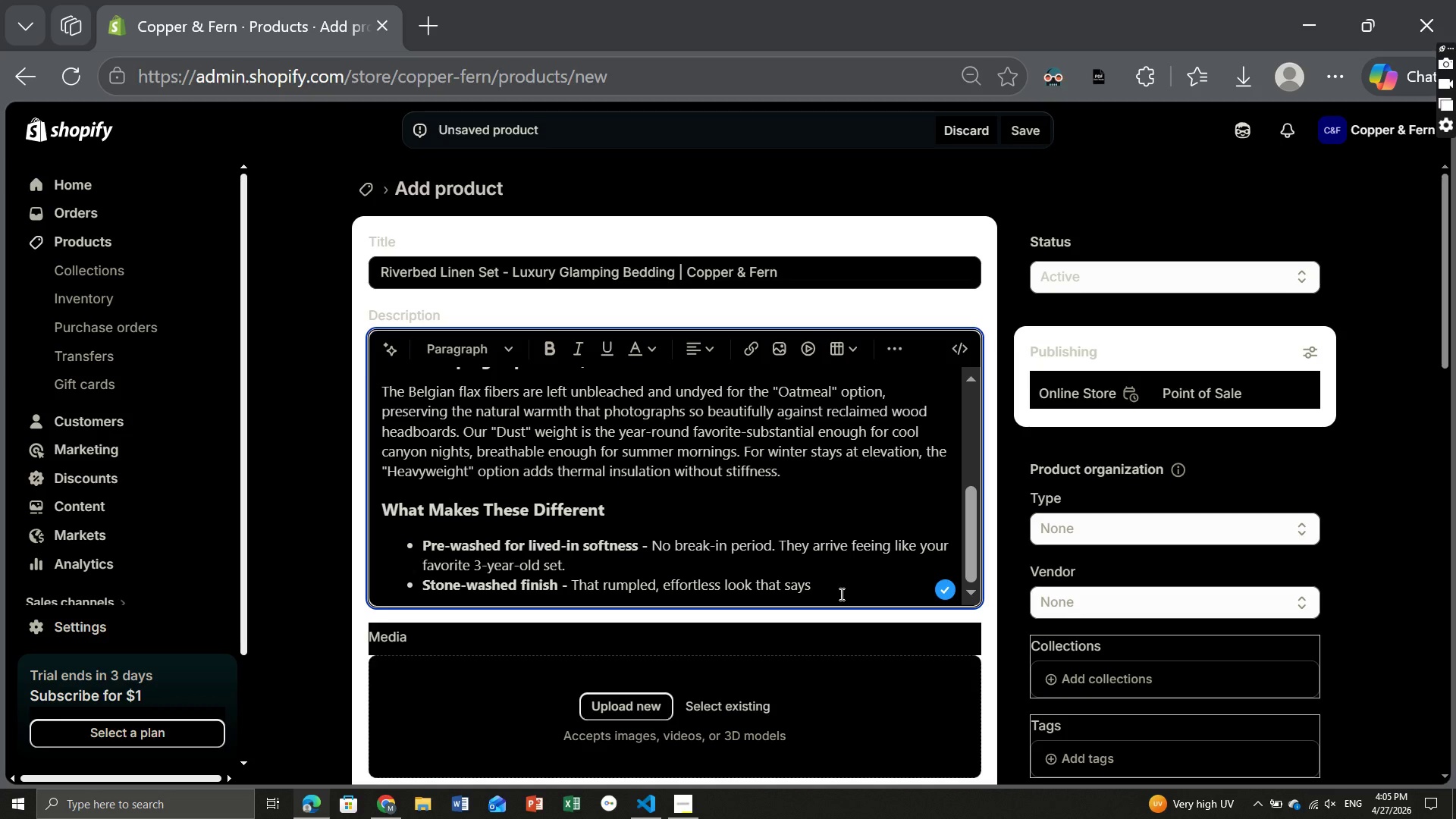 
wait(7.06)
 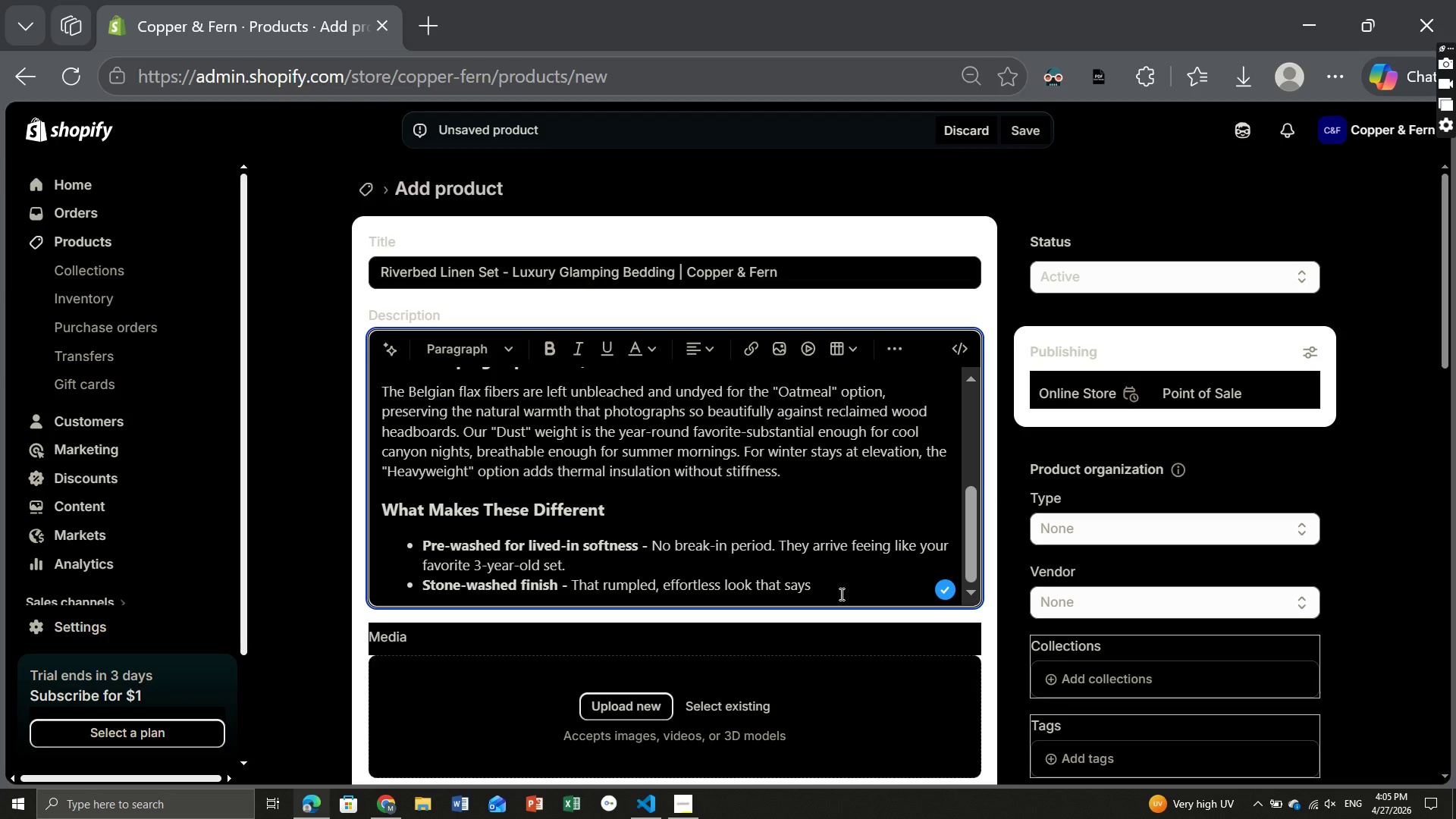 
type( "Luxut)
key(Backspace)
type(ry cabin" not "Hotel ca)
key(Backspace)
type(hain:)
key(Backspace)
type(")
 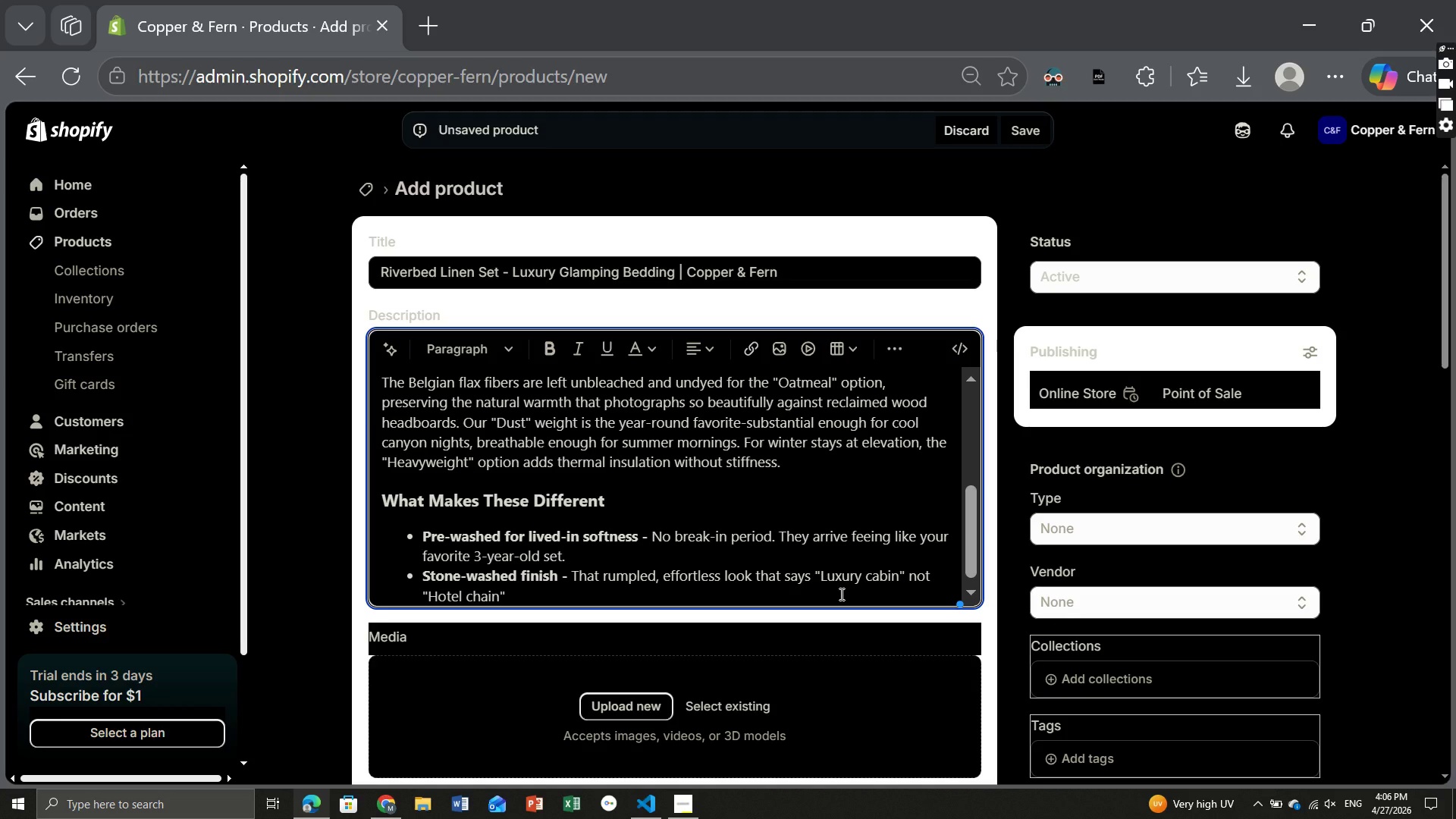 
key(Enter)
 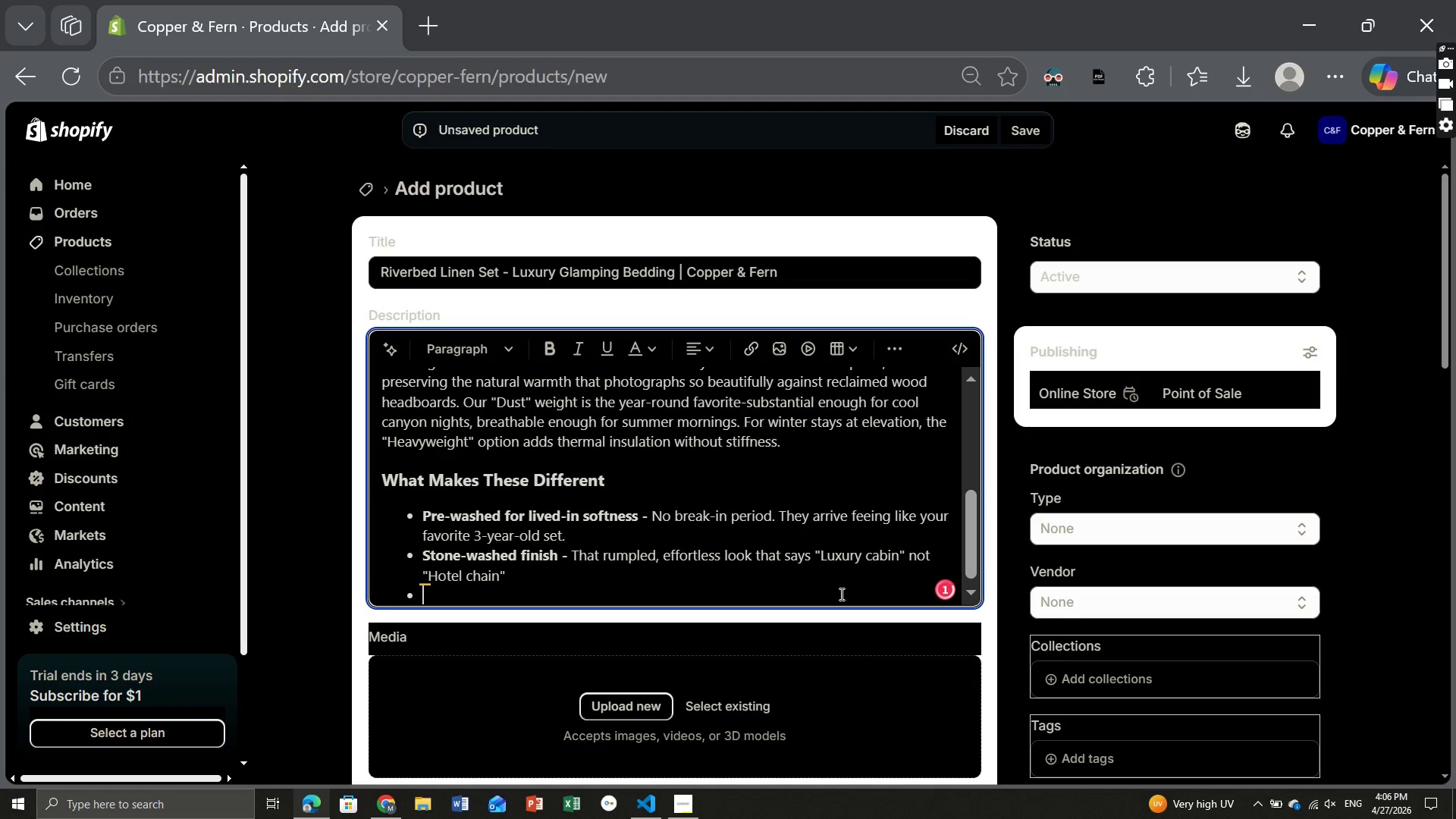 
wait(8.41)
 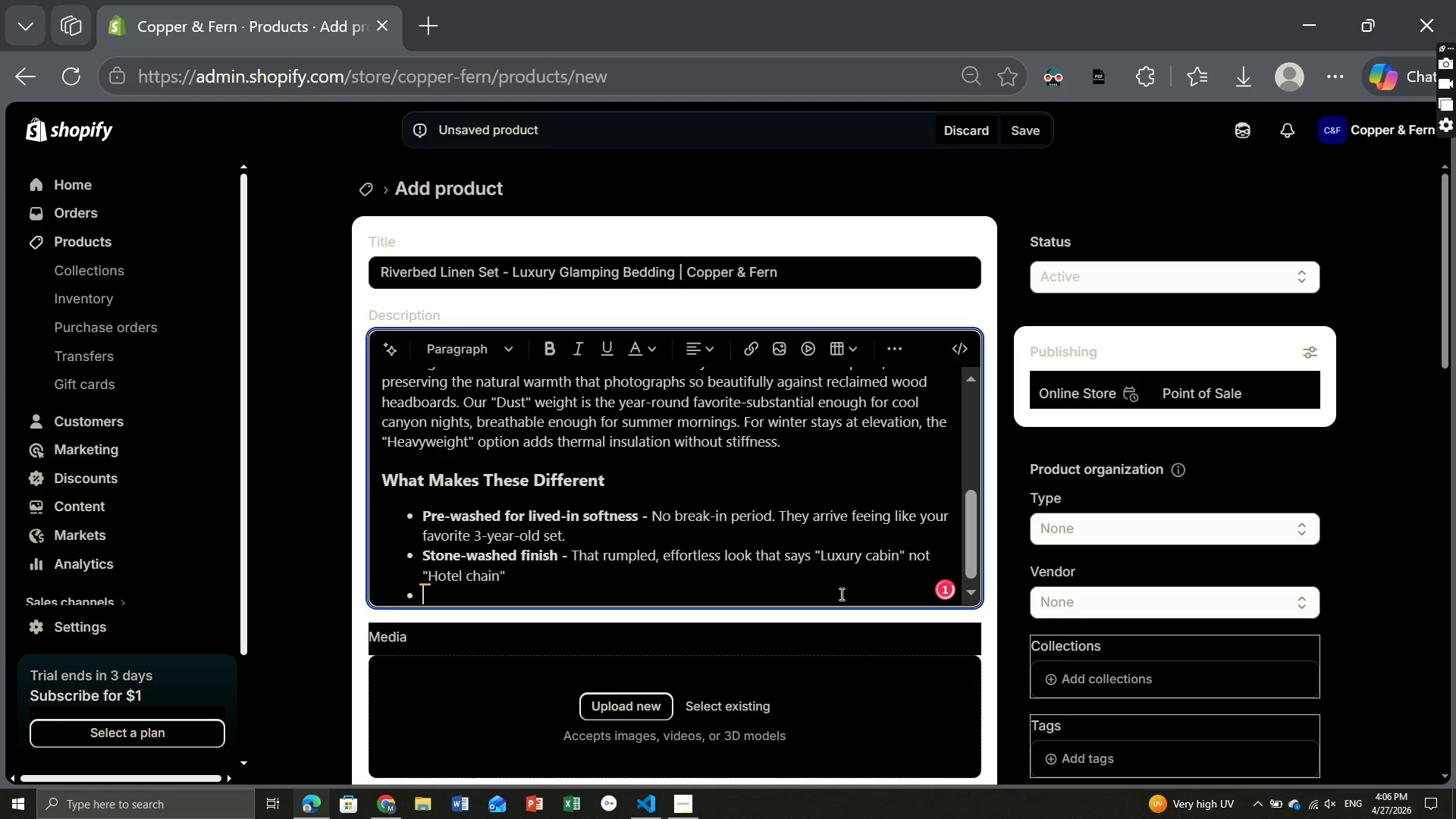 
left_click([431, 576])
 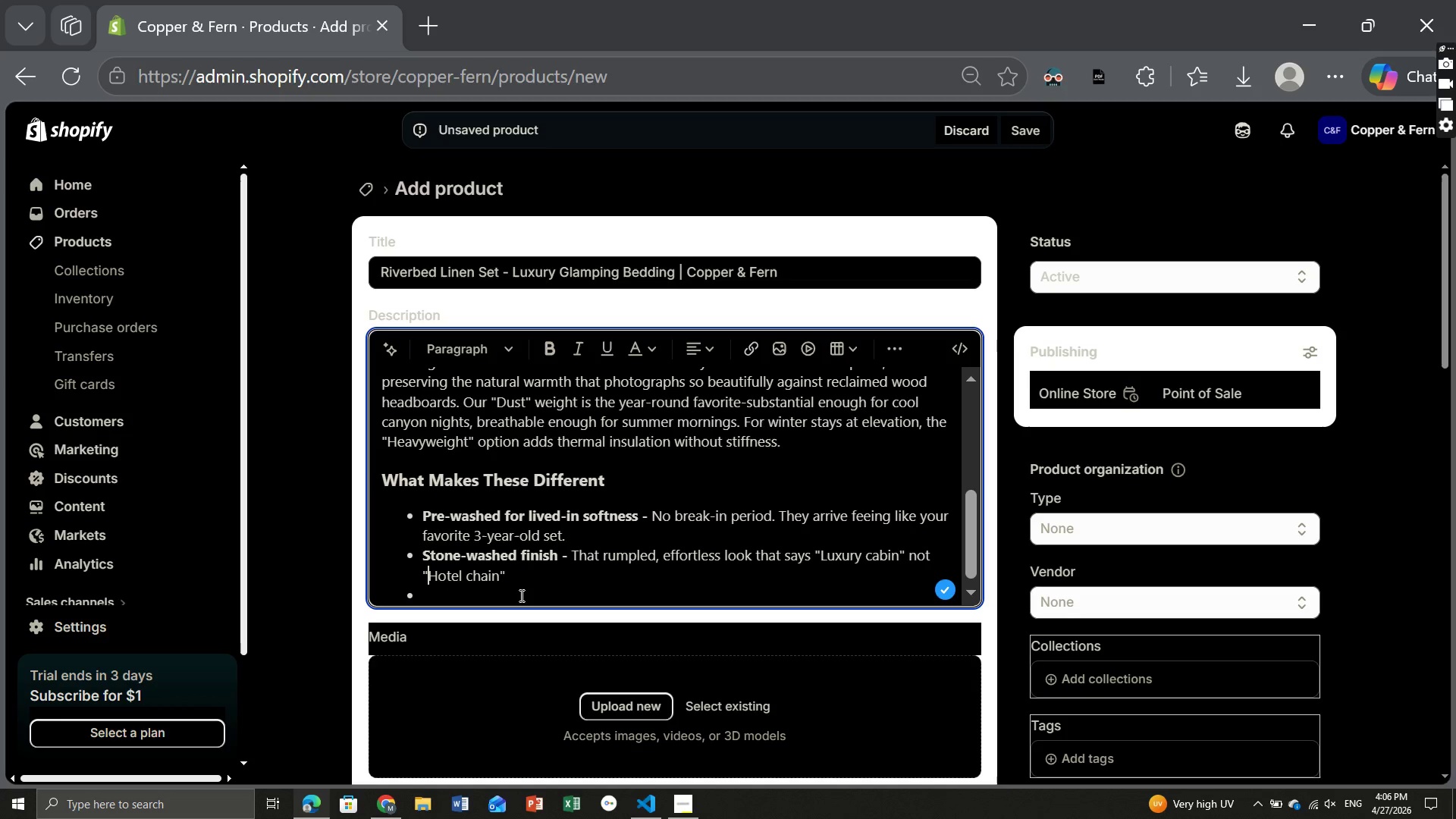 
left_click([497, 606])
 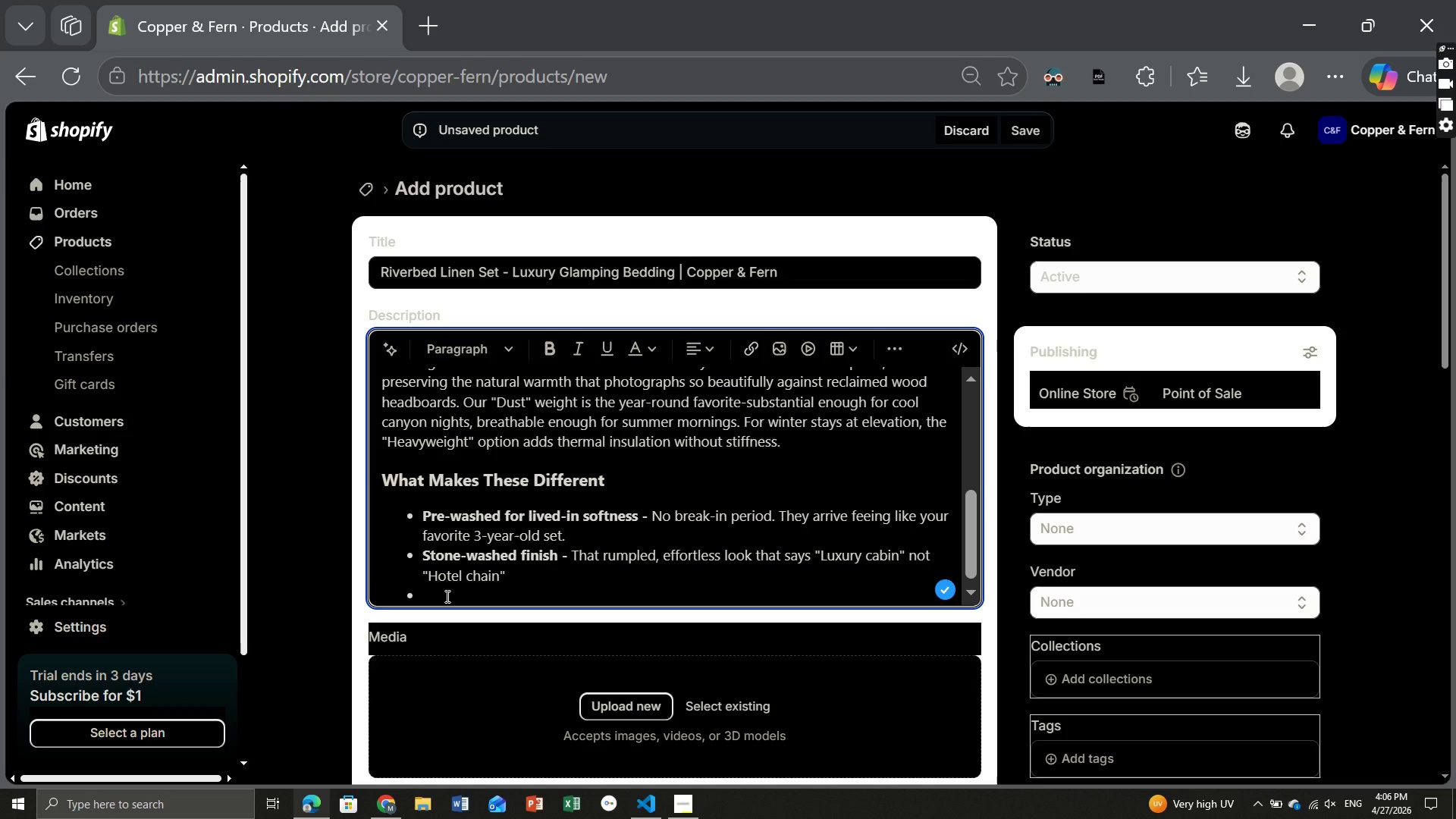 
key(Control+B)
 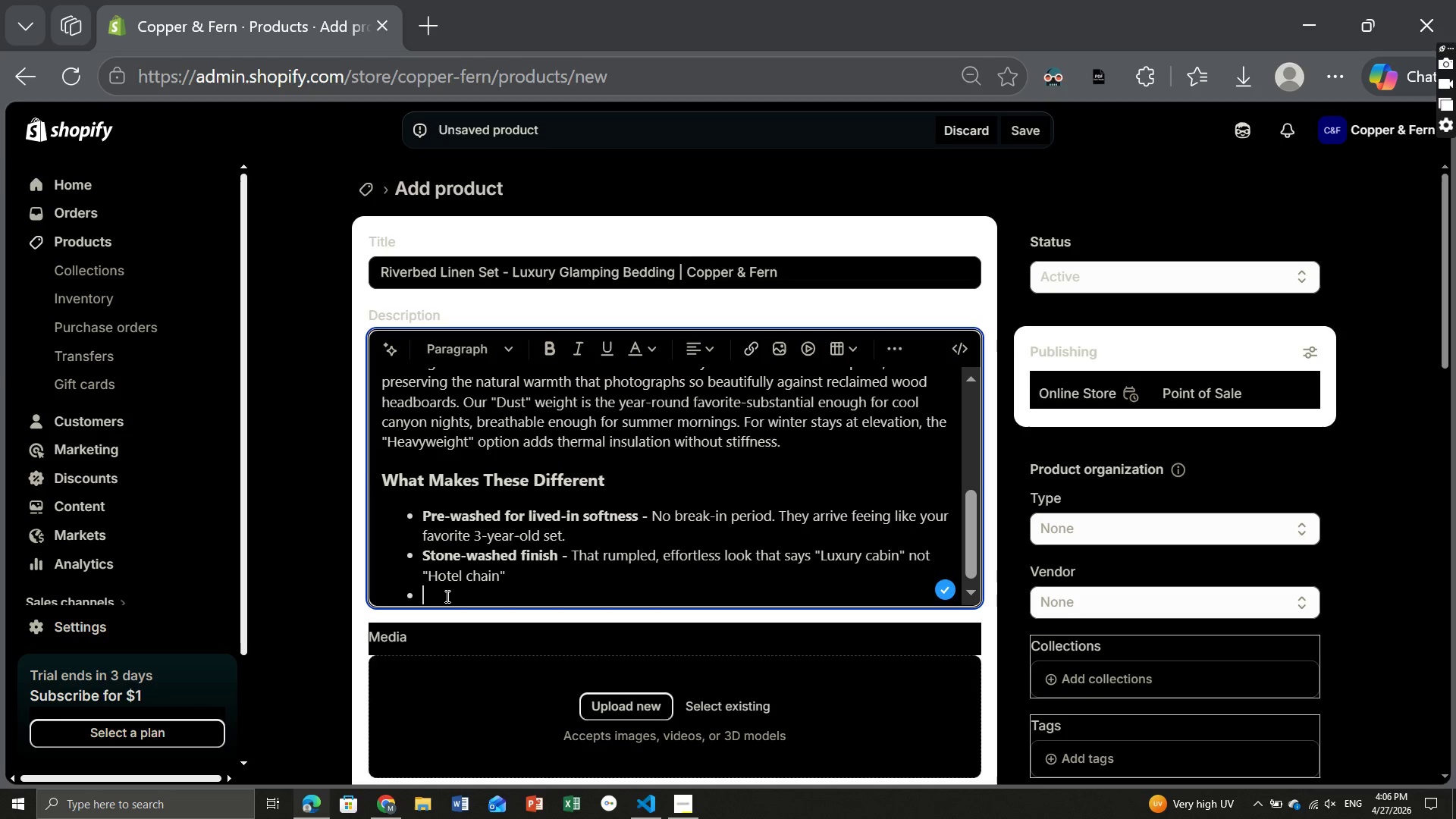 
type( Certified tocin-free )
 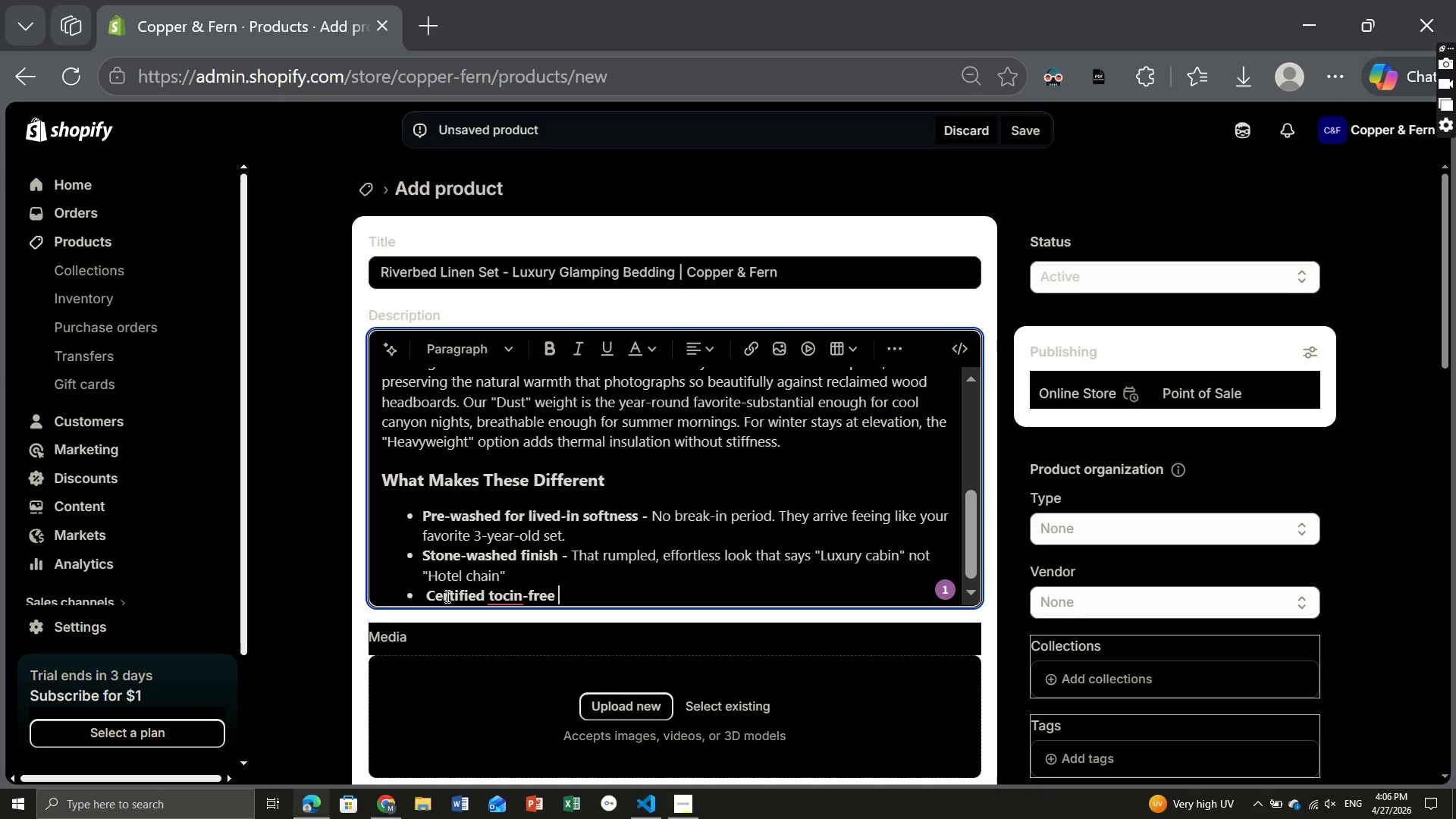 
key(Control+B)
 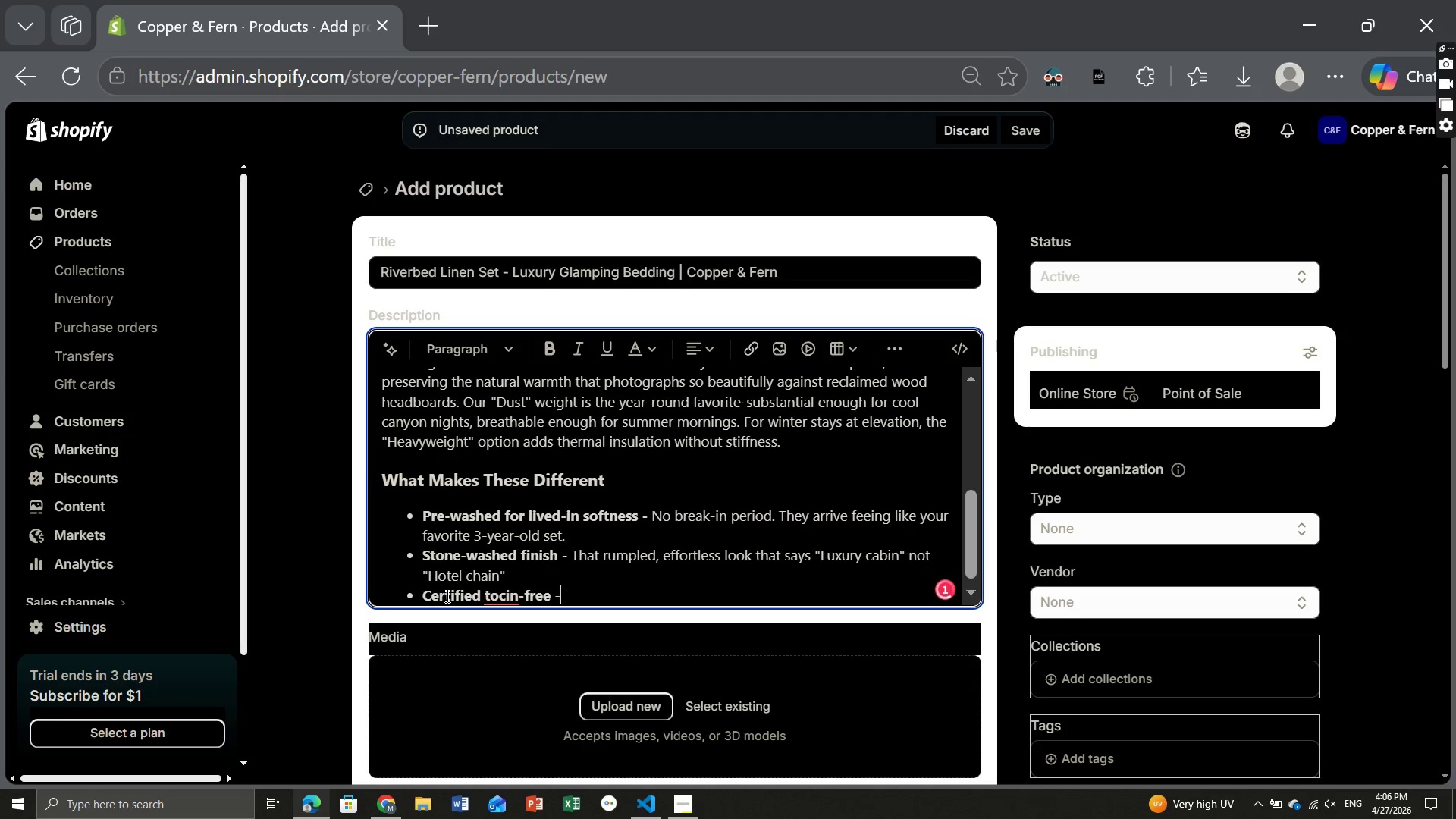 
type(- OEKO Standard 100. Safe for the families)
key(Backspace)
key(Backspace)
key(Backspace)
type(y glamping trips)
 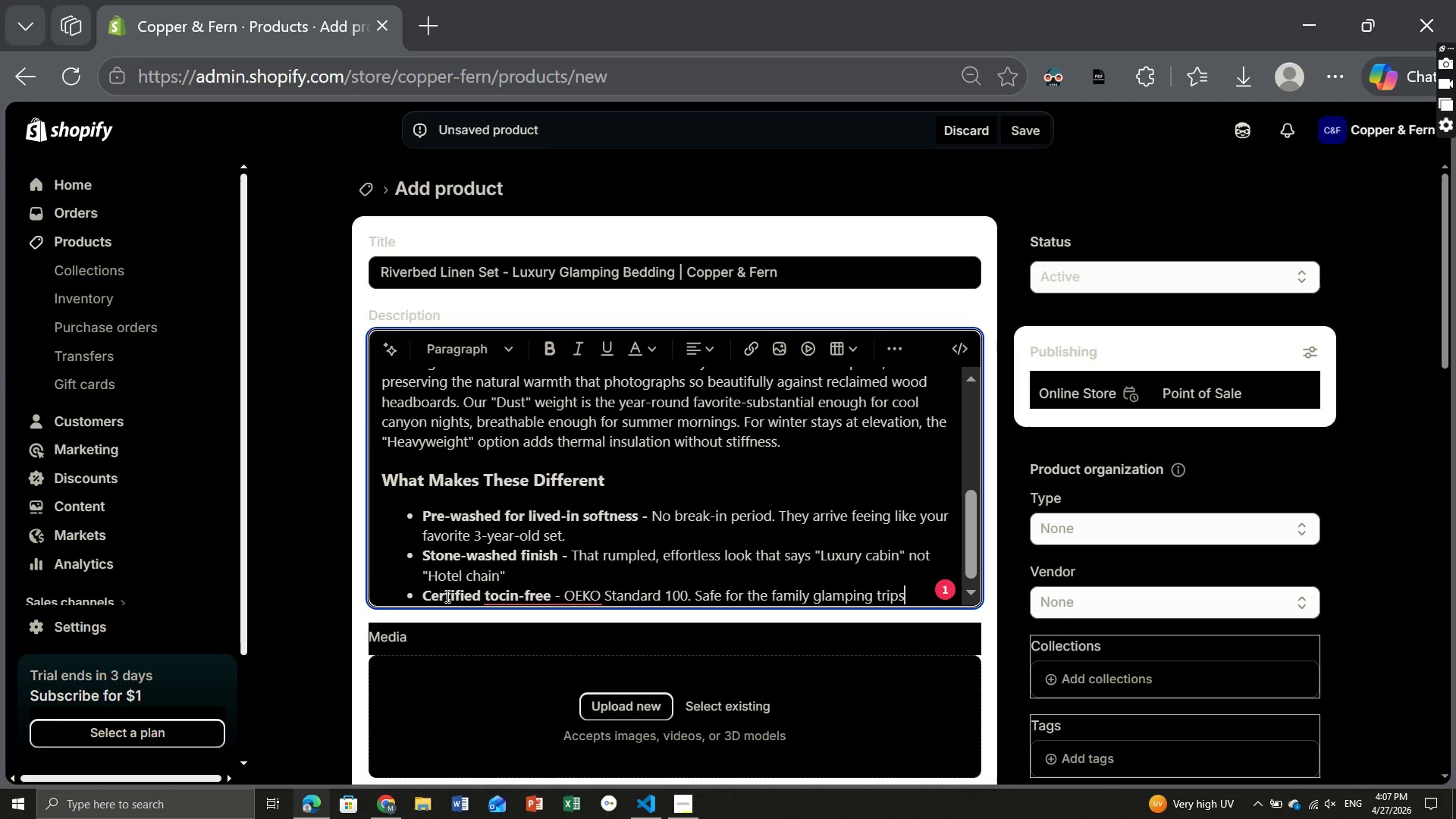 
key(Period)
 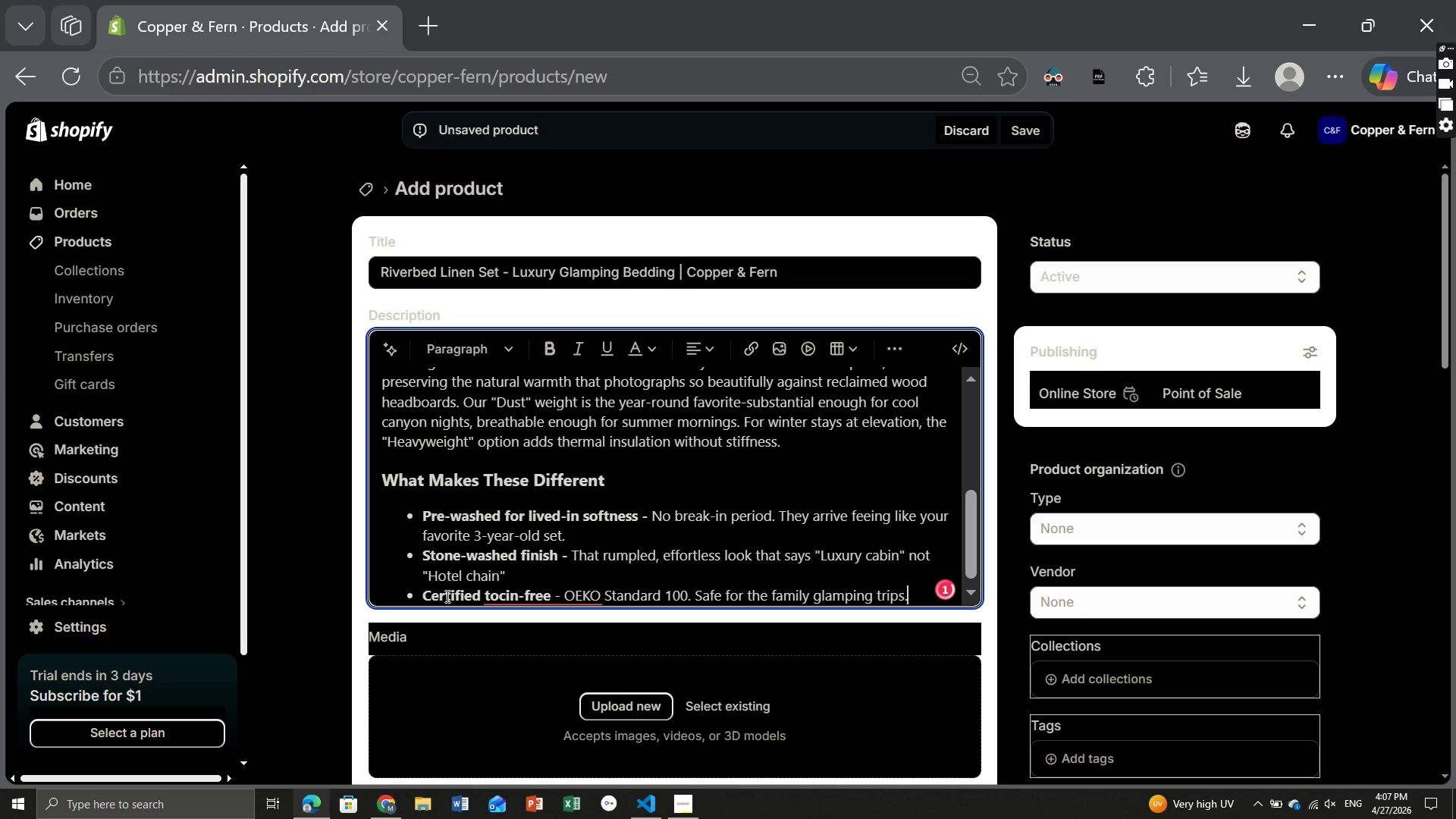 
key(Enter)
 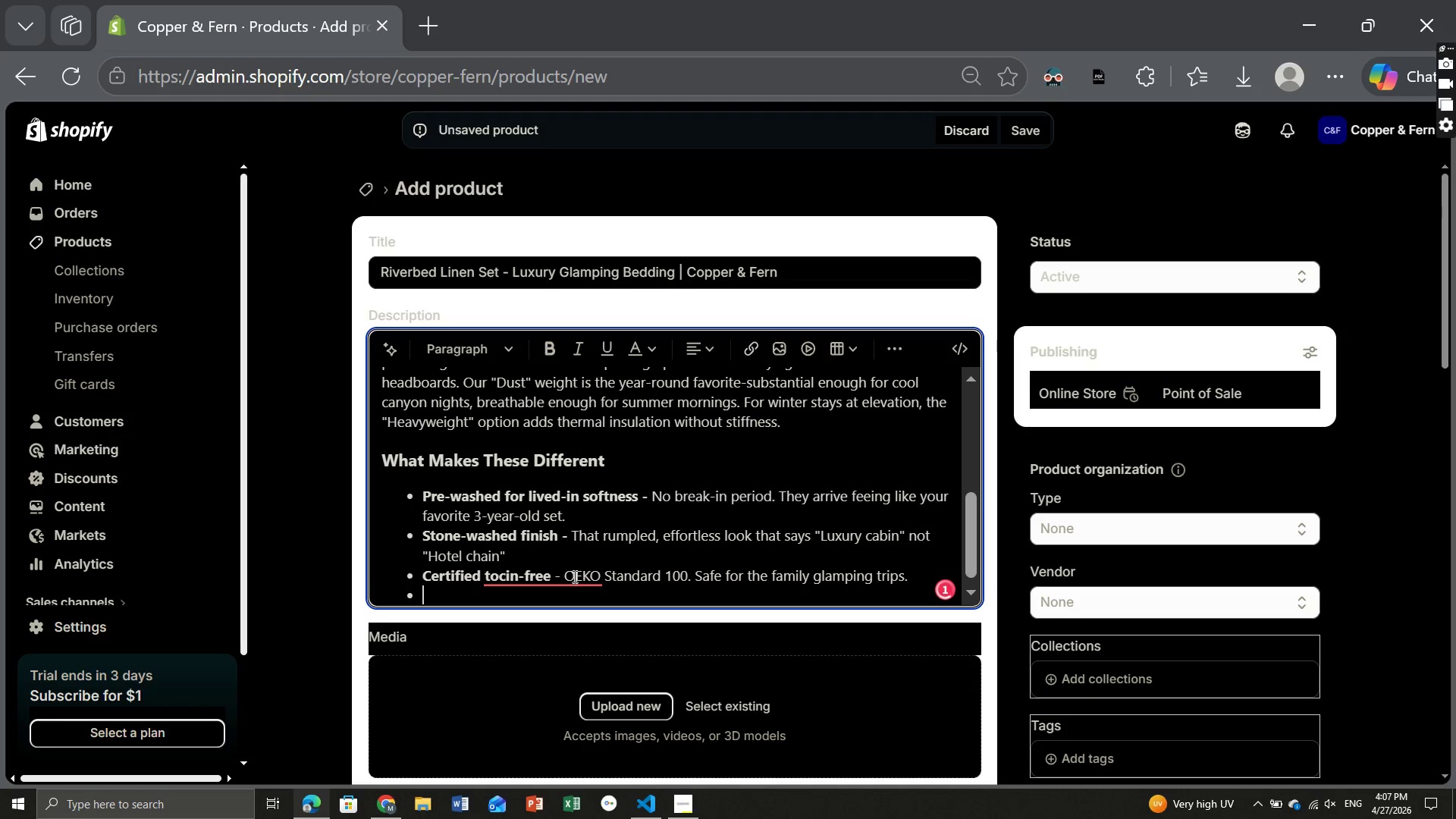 
left_click([573, 576])
 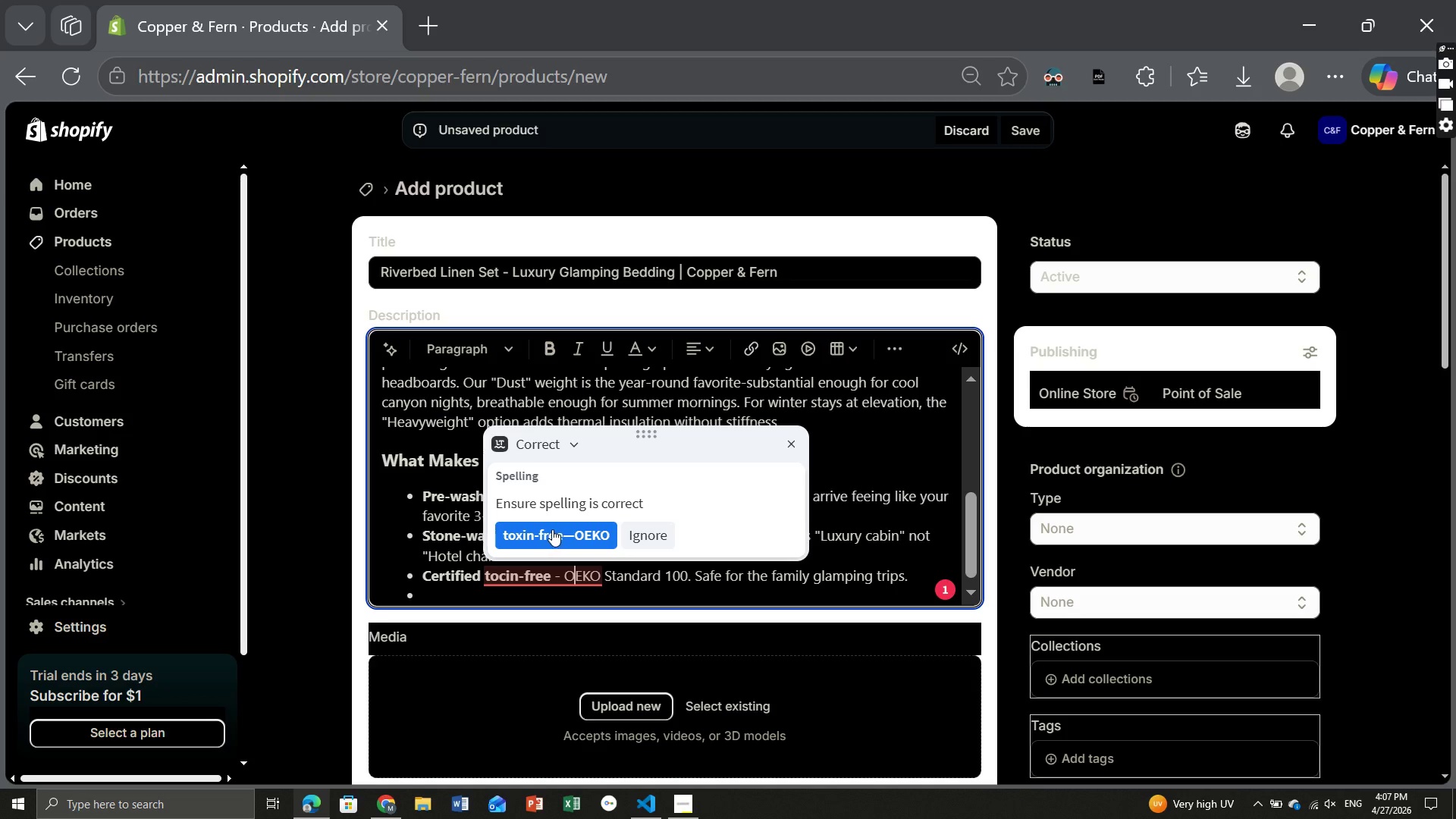 
left_click([552, 529])
 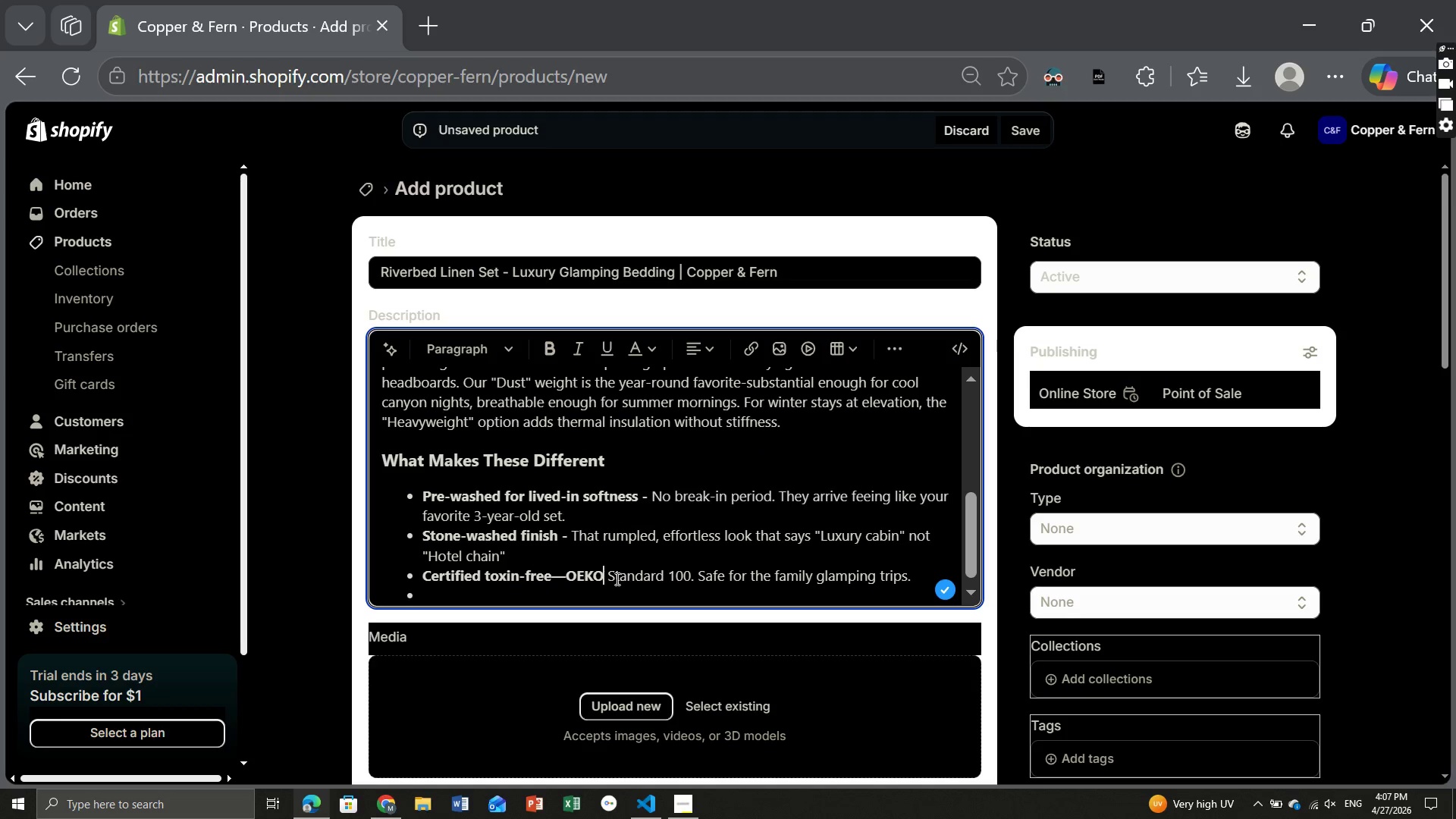 
left_click_drag(start_coordinate=[612, 579], to_coordinate=[556, 576])
 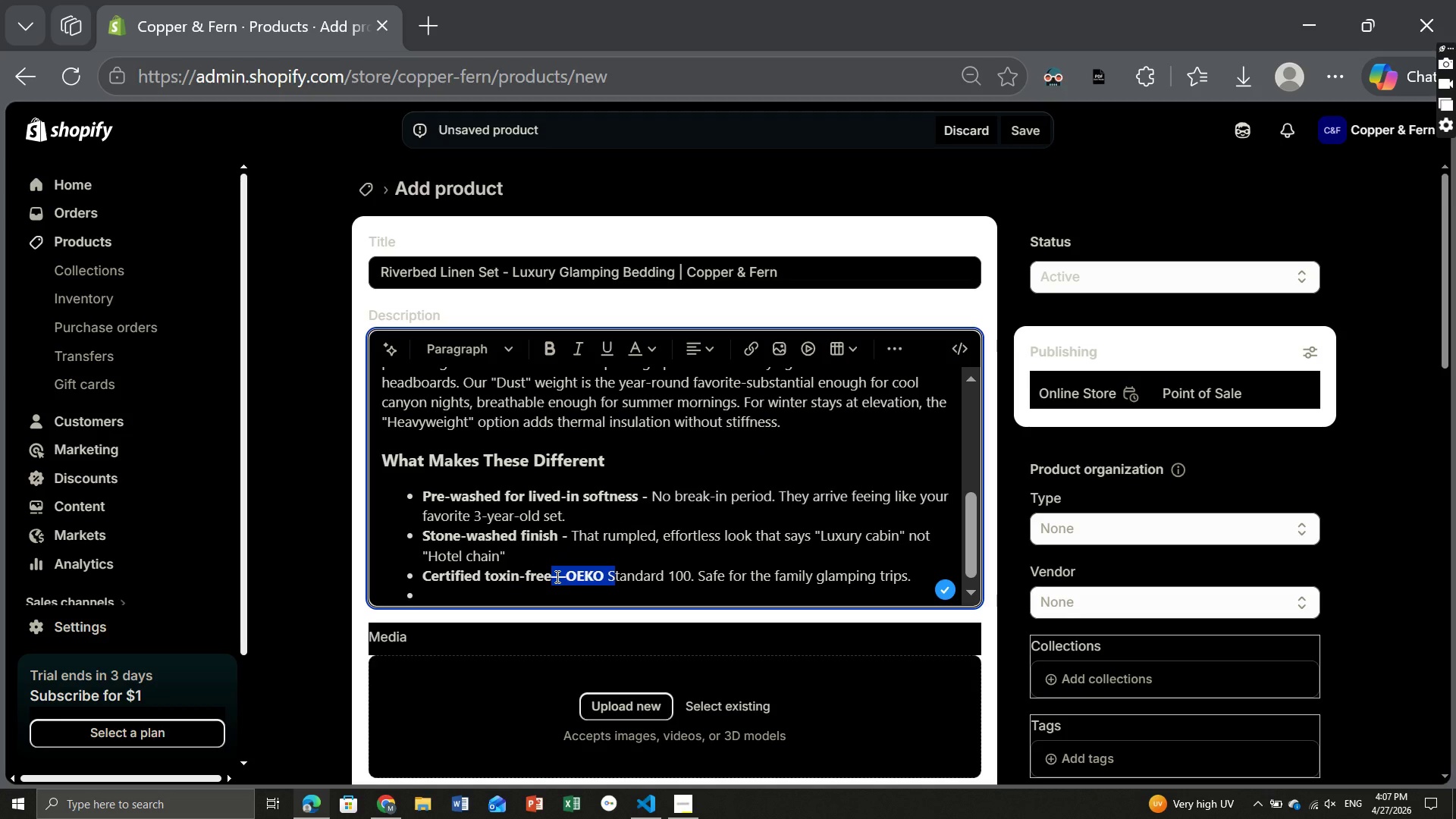 
key(Control+ControlLeft)
 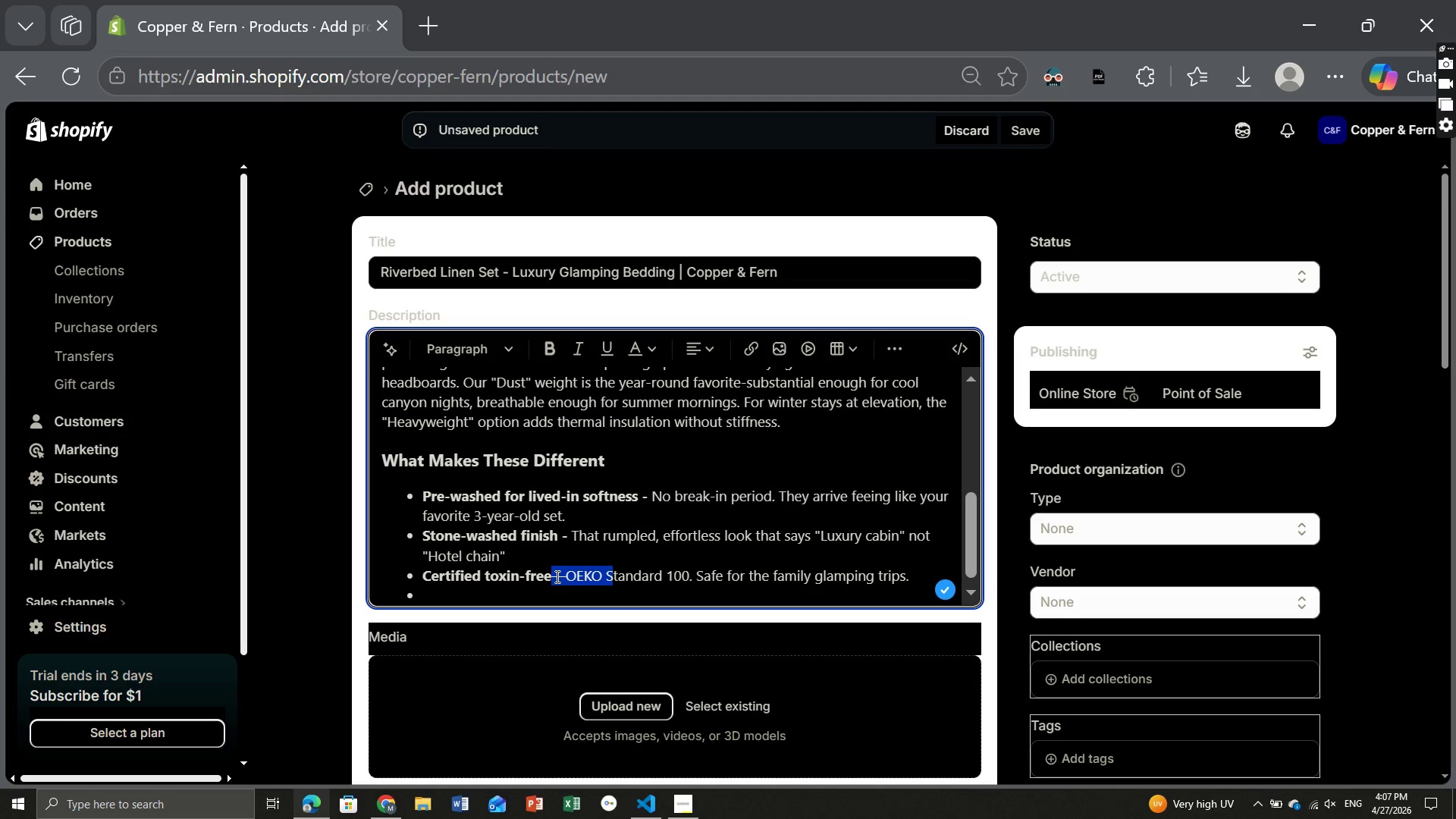 
key(Control+B)
 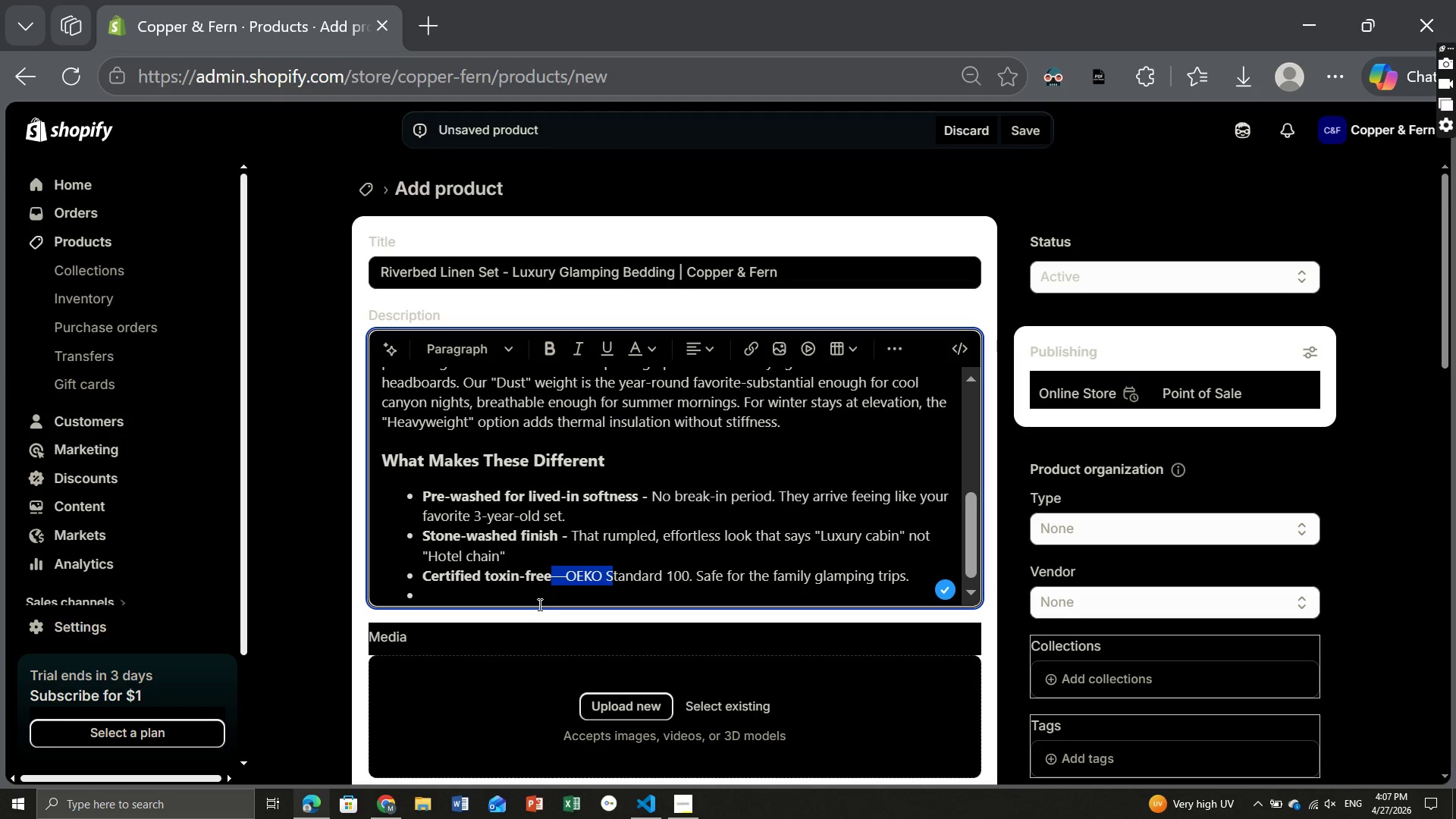 
left_click([538, 604])
 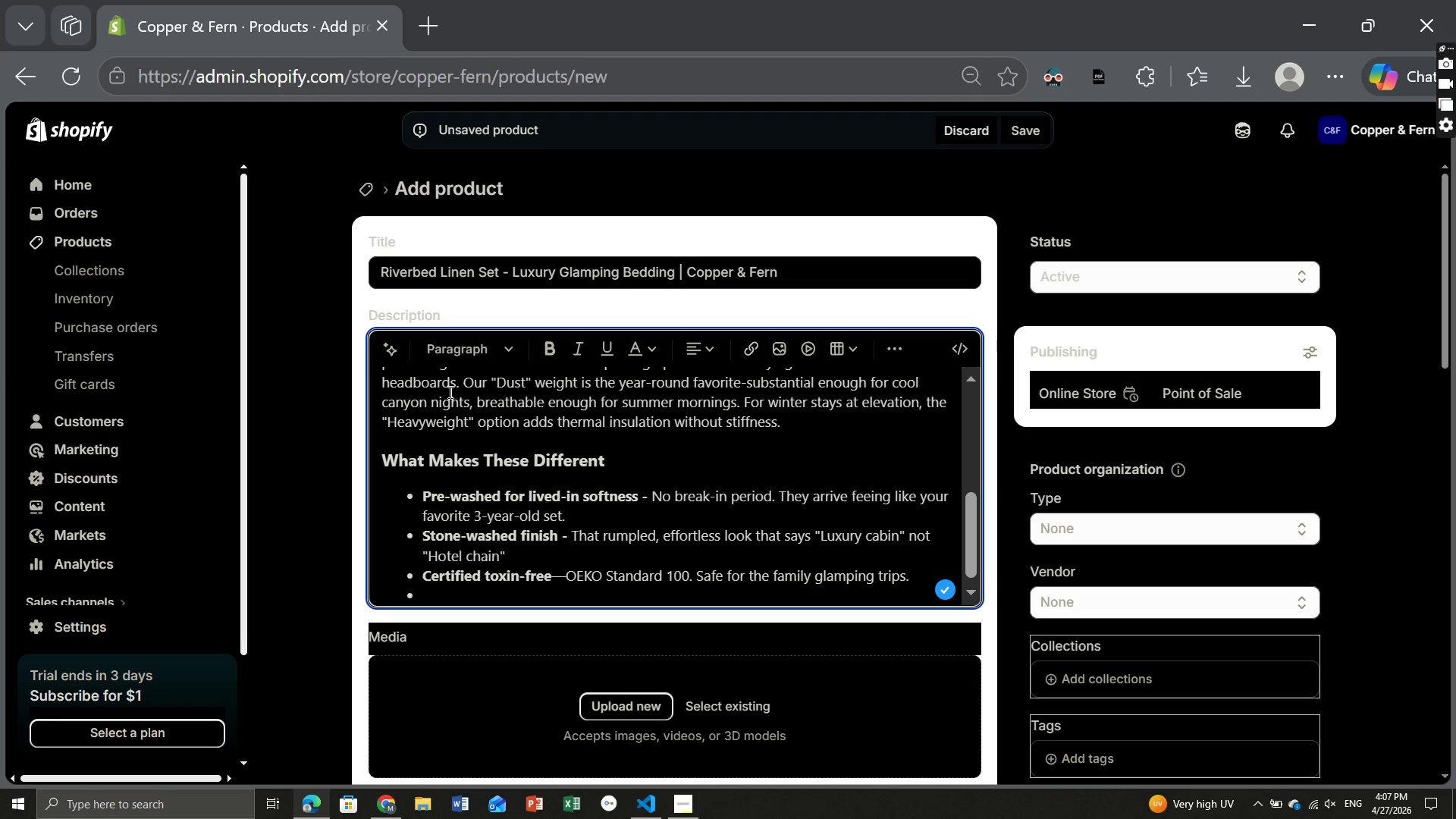 
wait(7.98)
 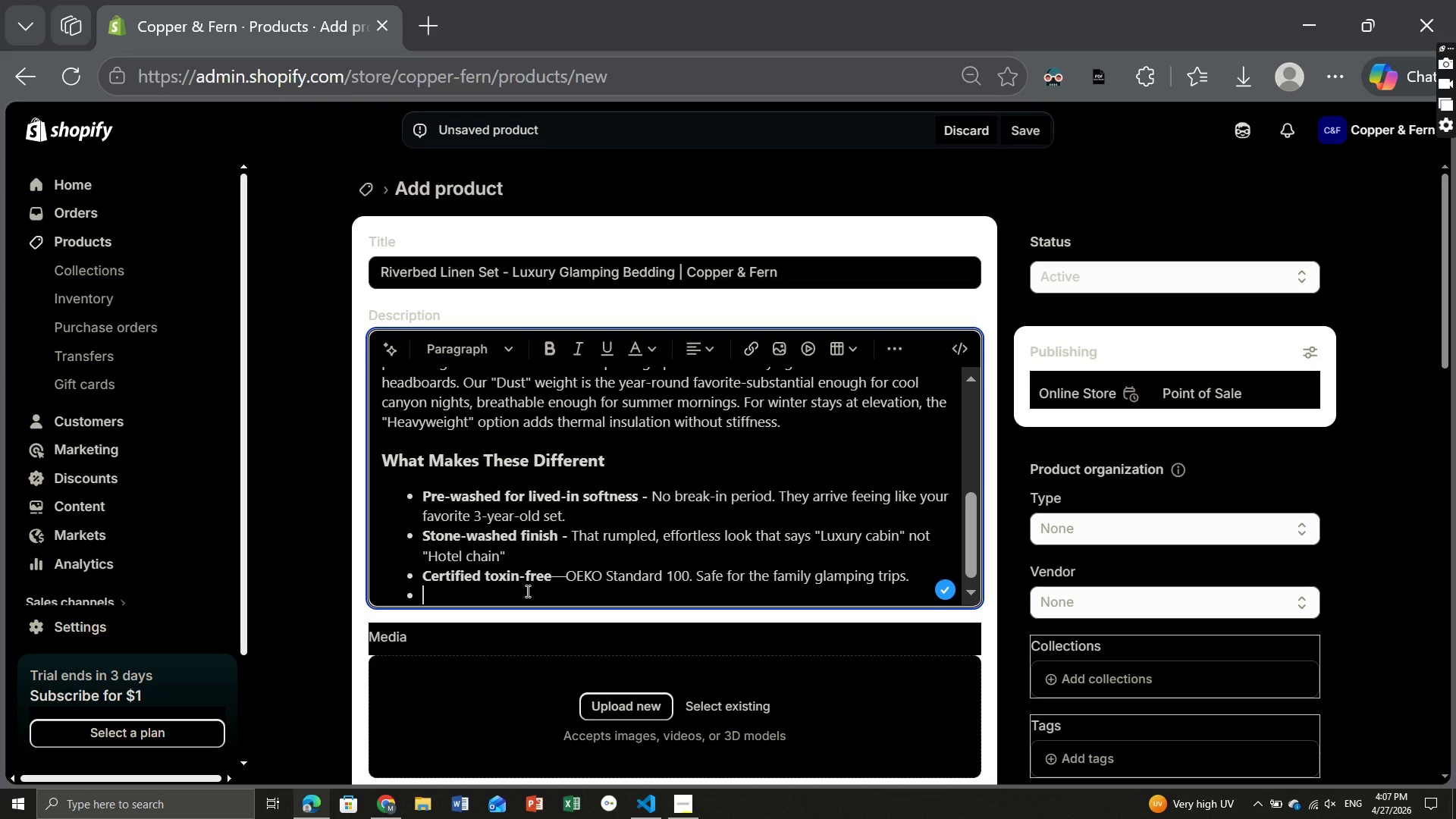 
left_click([886, 341])
 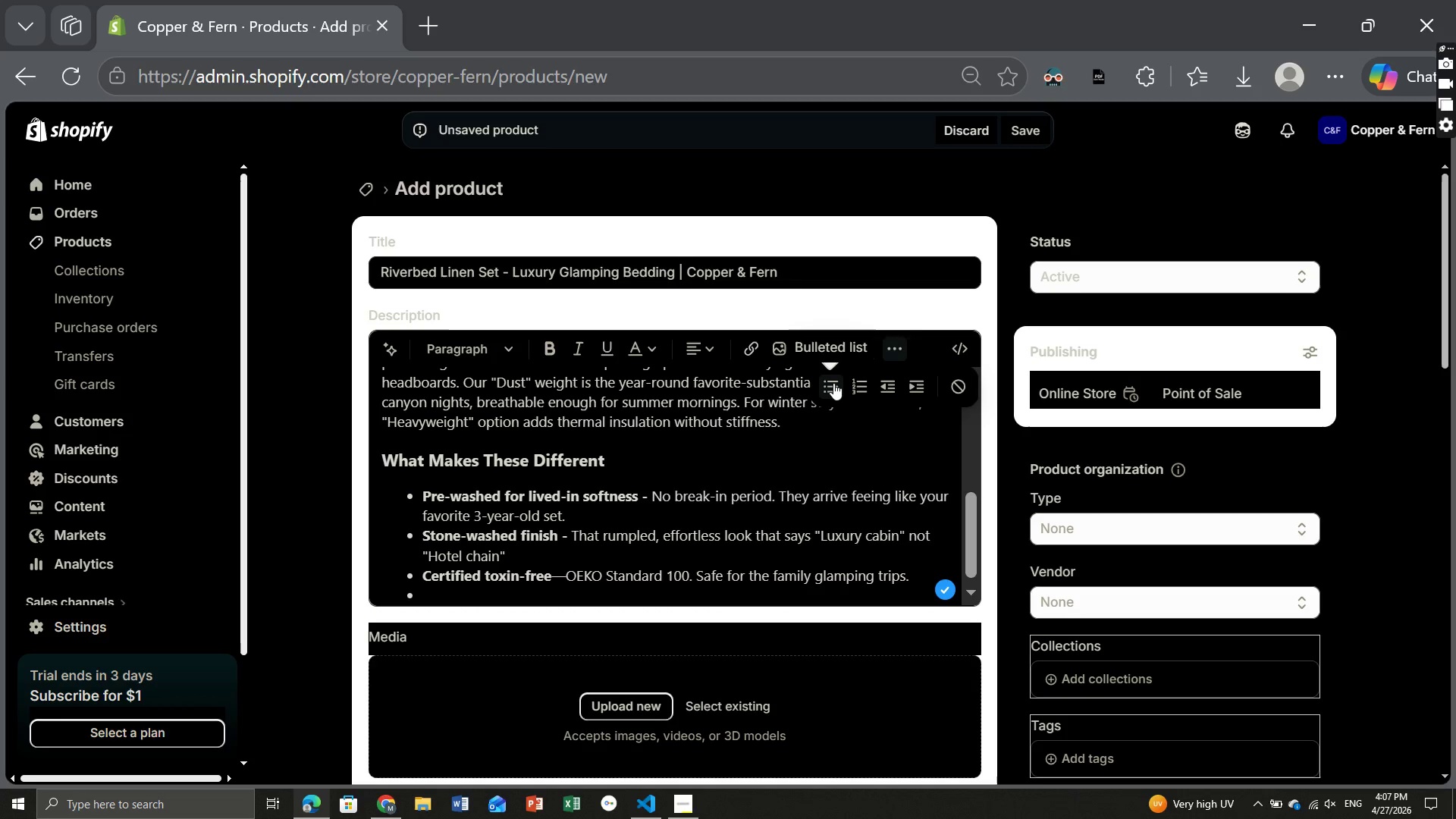 
left_click([833, 384])
 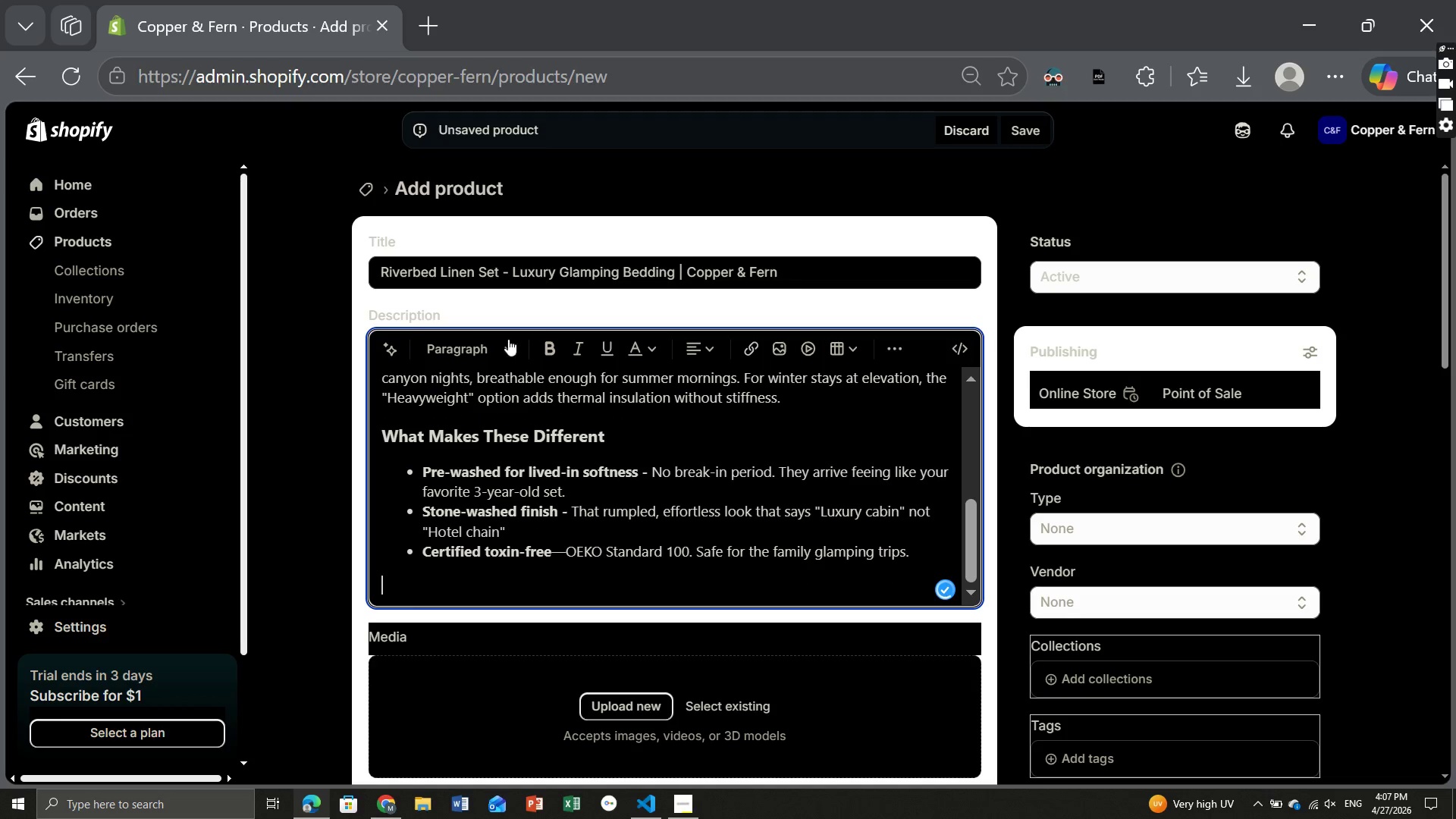 
left_click([488, 349])
 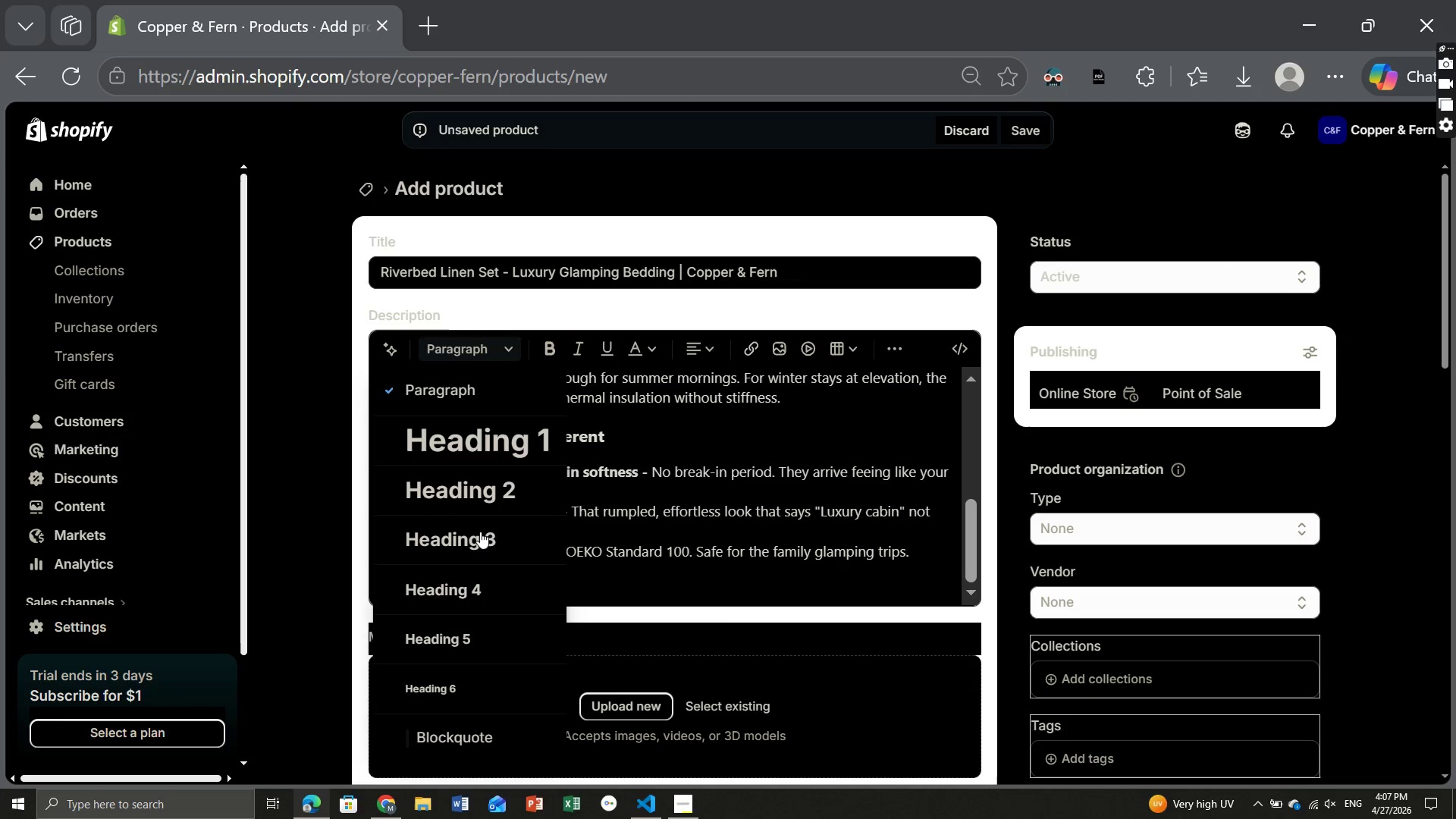 
left_click([479, 538])
 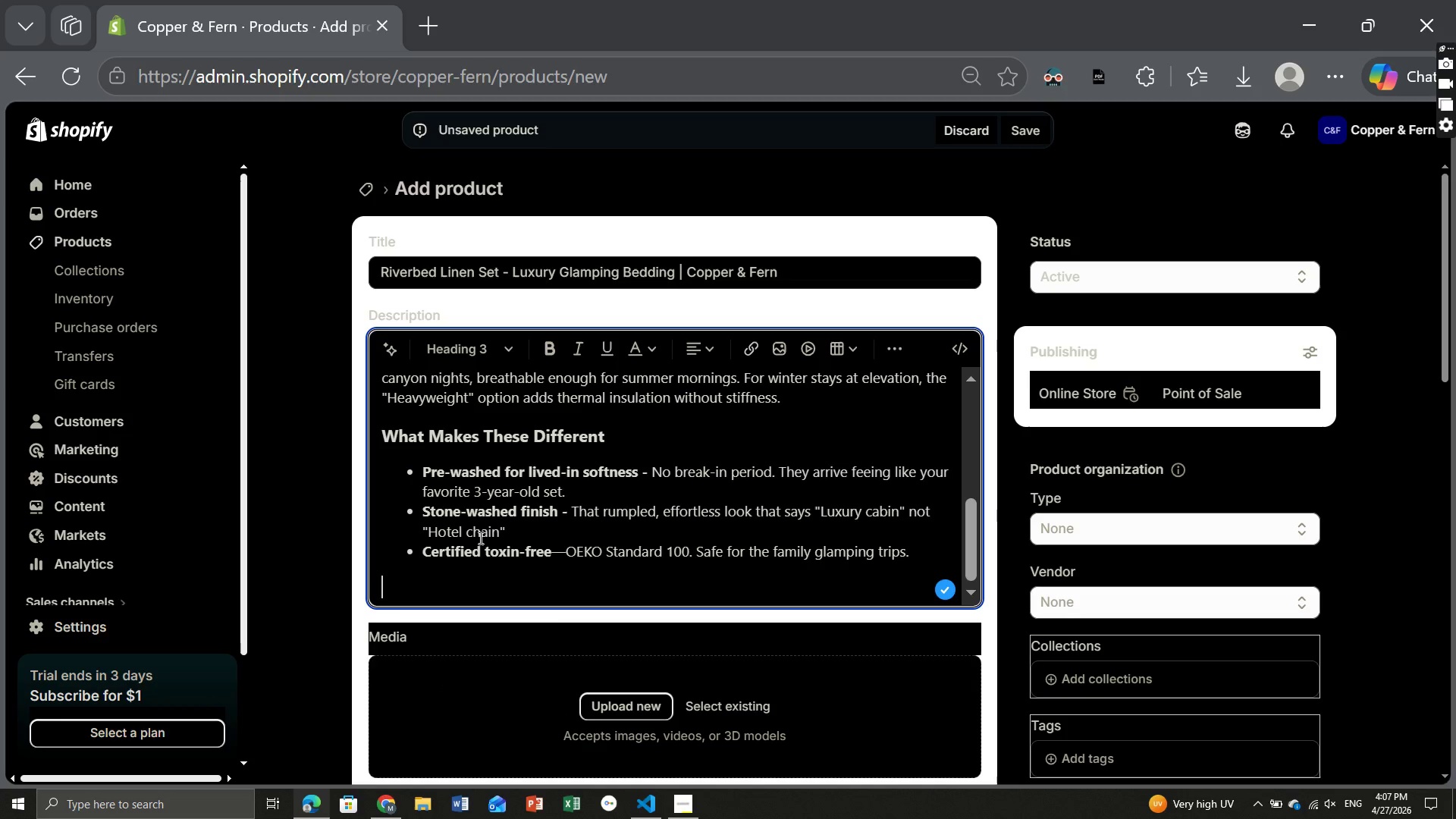 
type(Technical Specifiv)
key(Backspace)
type(cation)
 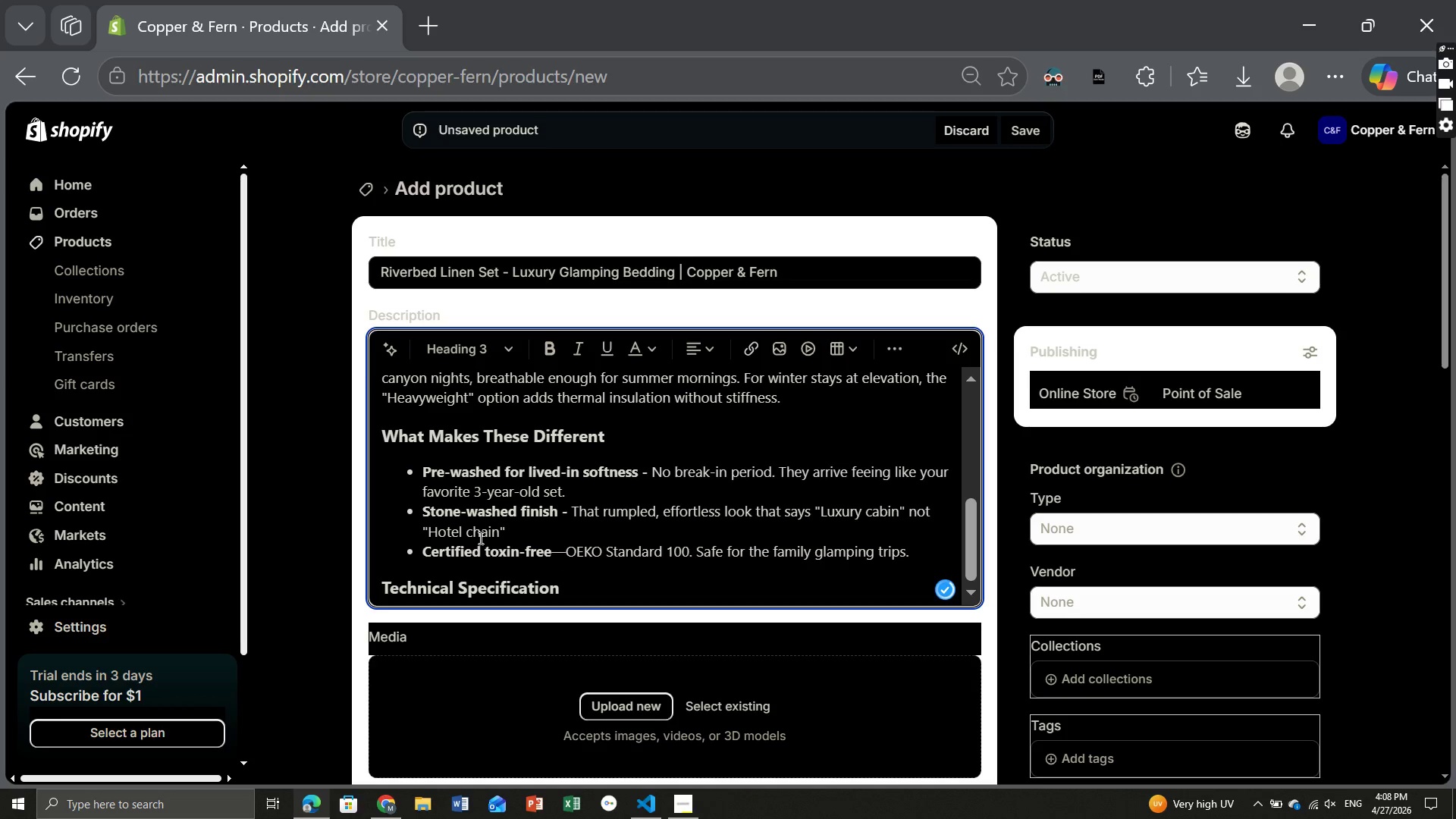 
key(Enter)
 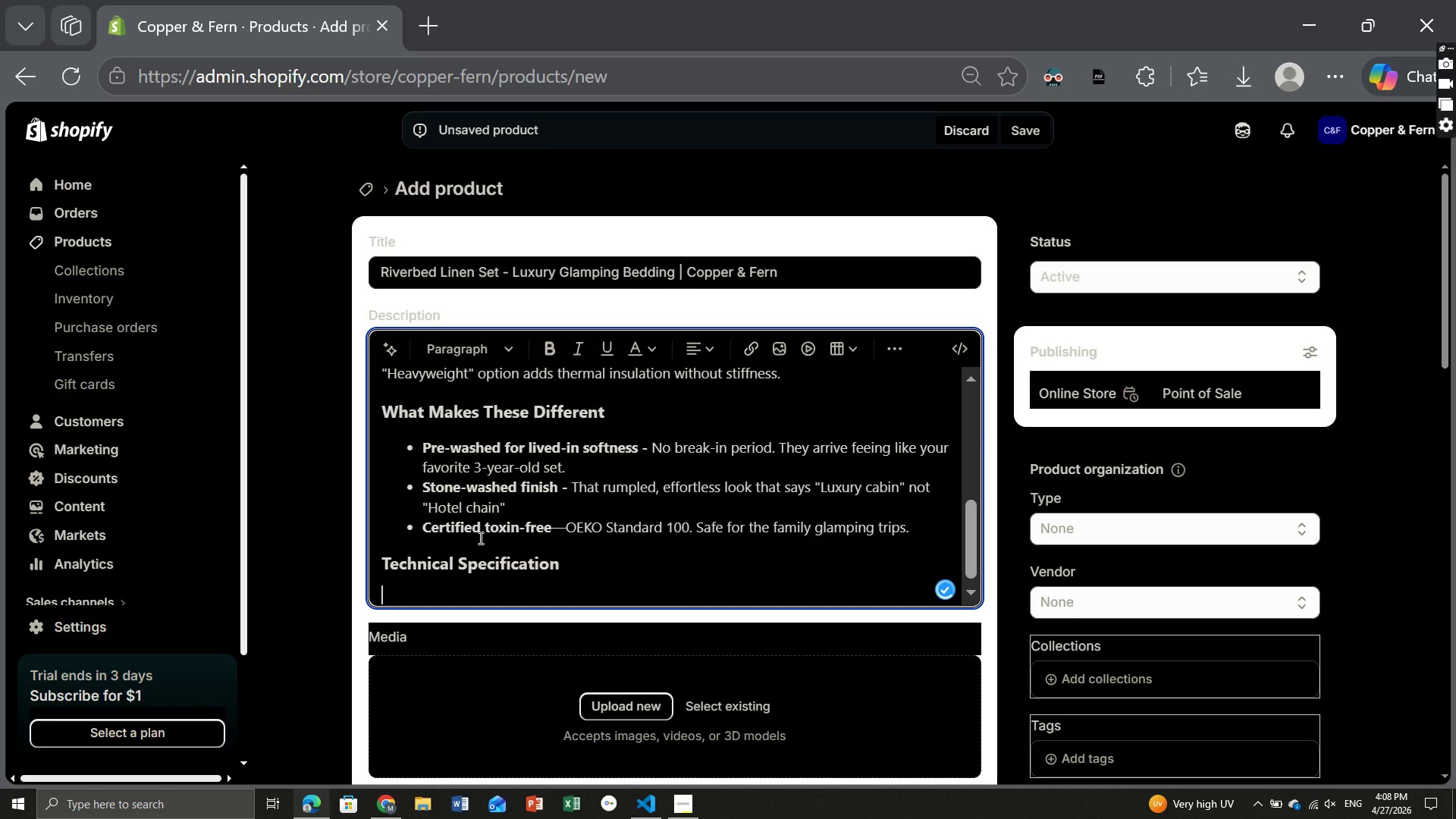 
wait(5.84)
 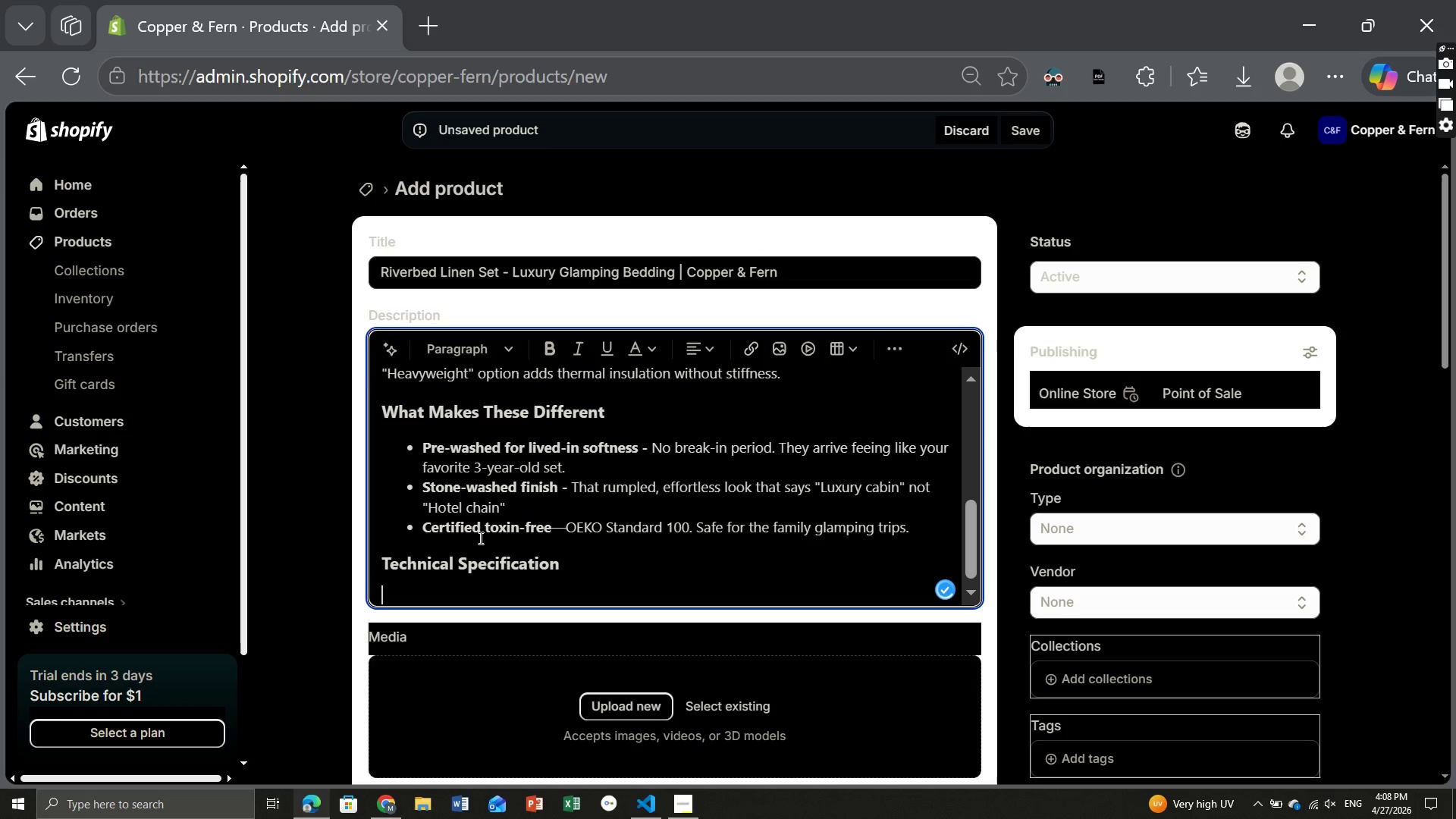 
left_click([887, 349])
 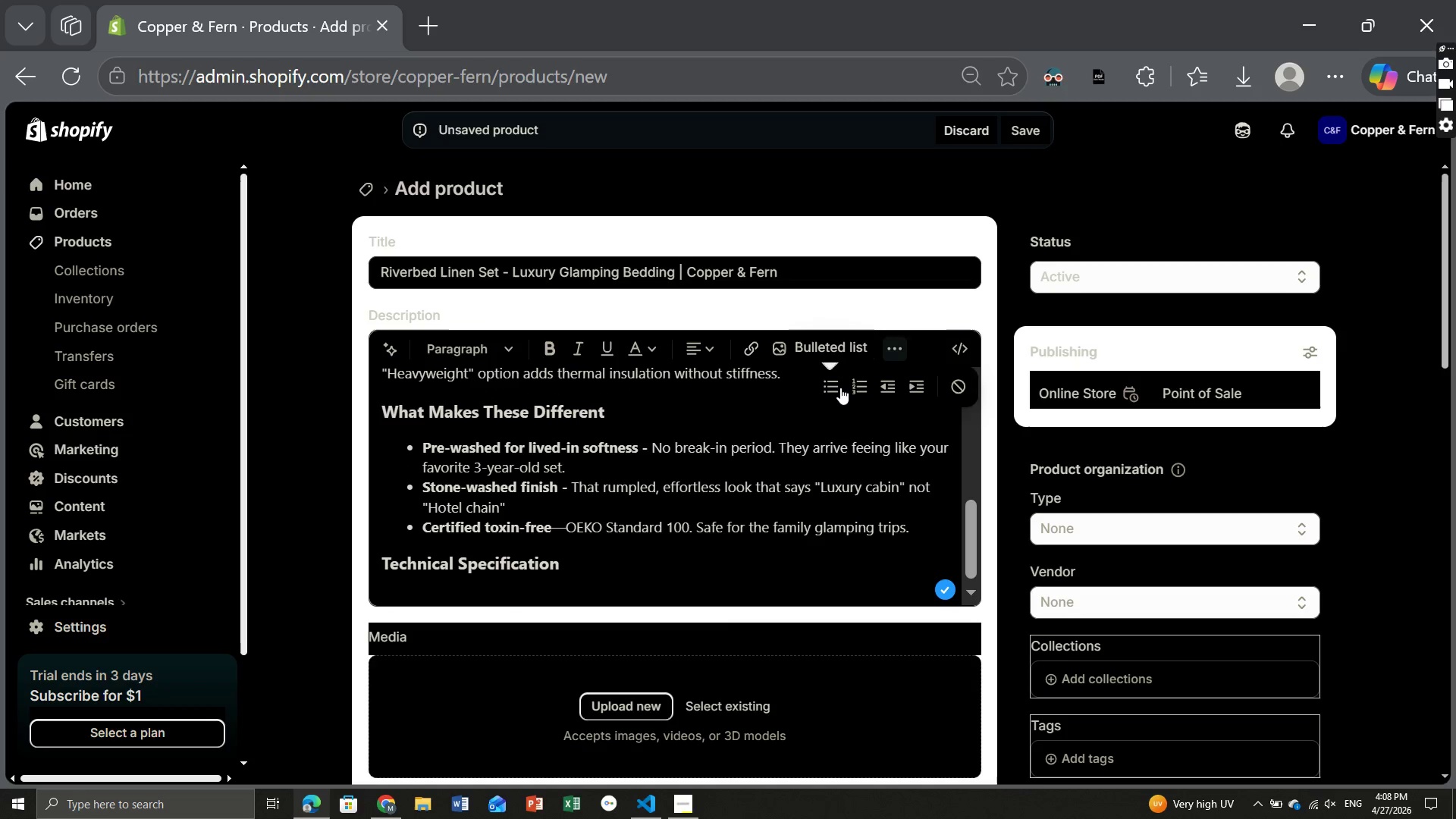 
left_click([840, 388])
 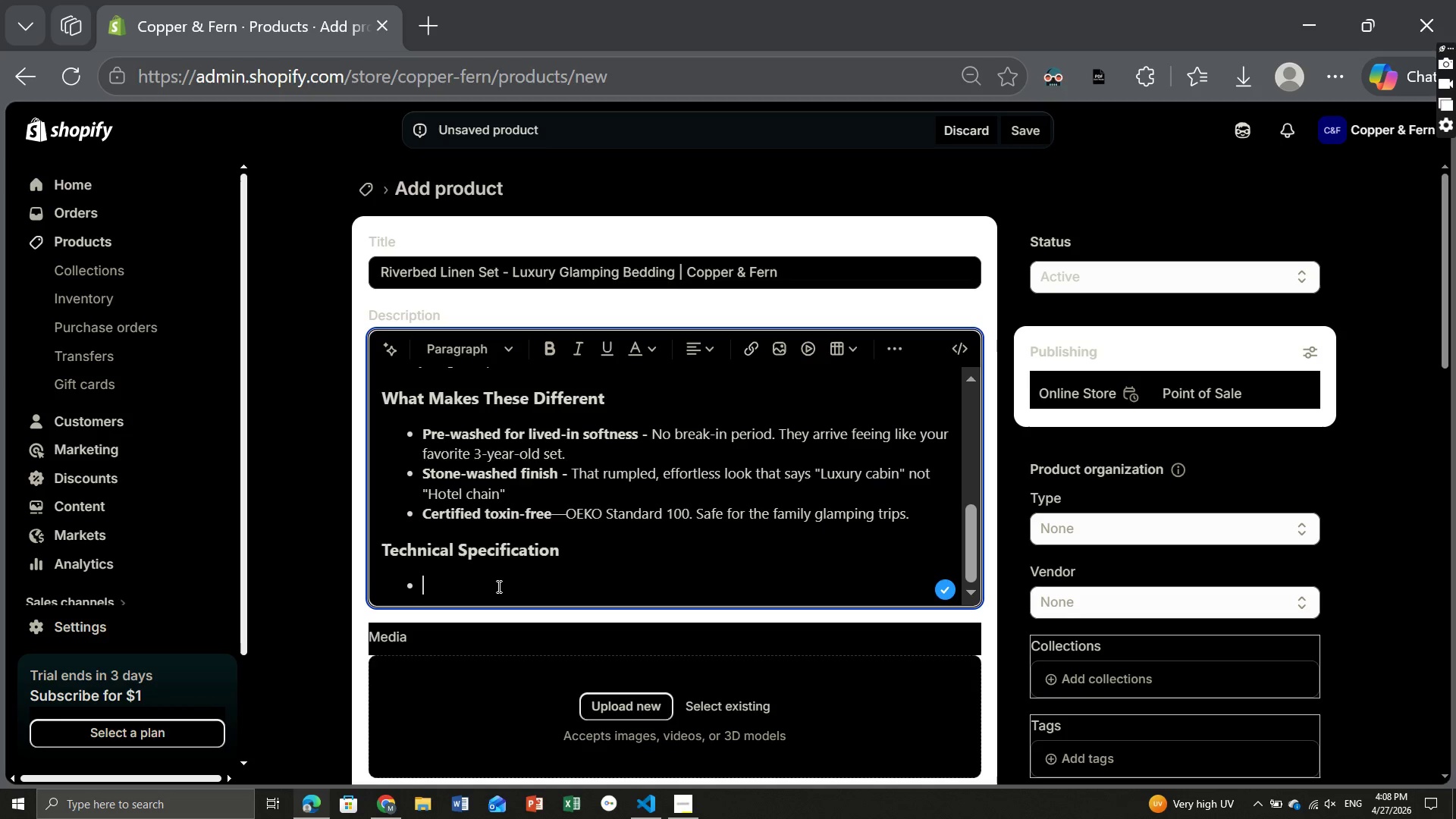 
wait(10.98)
 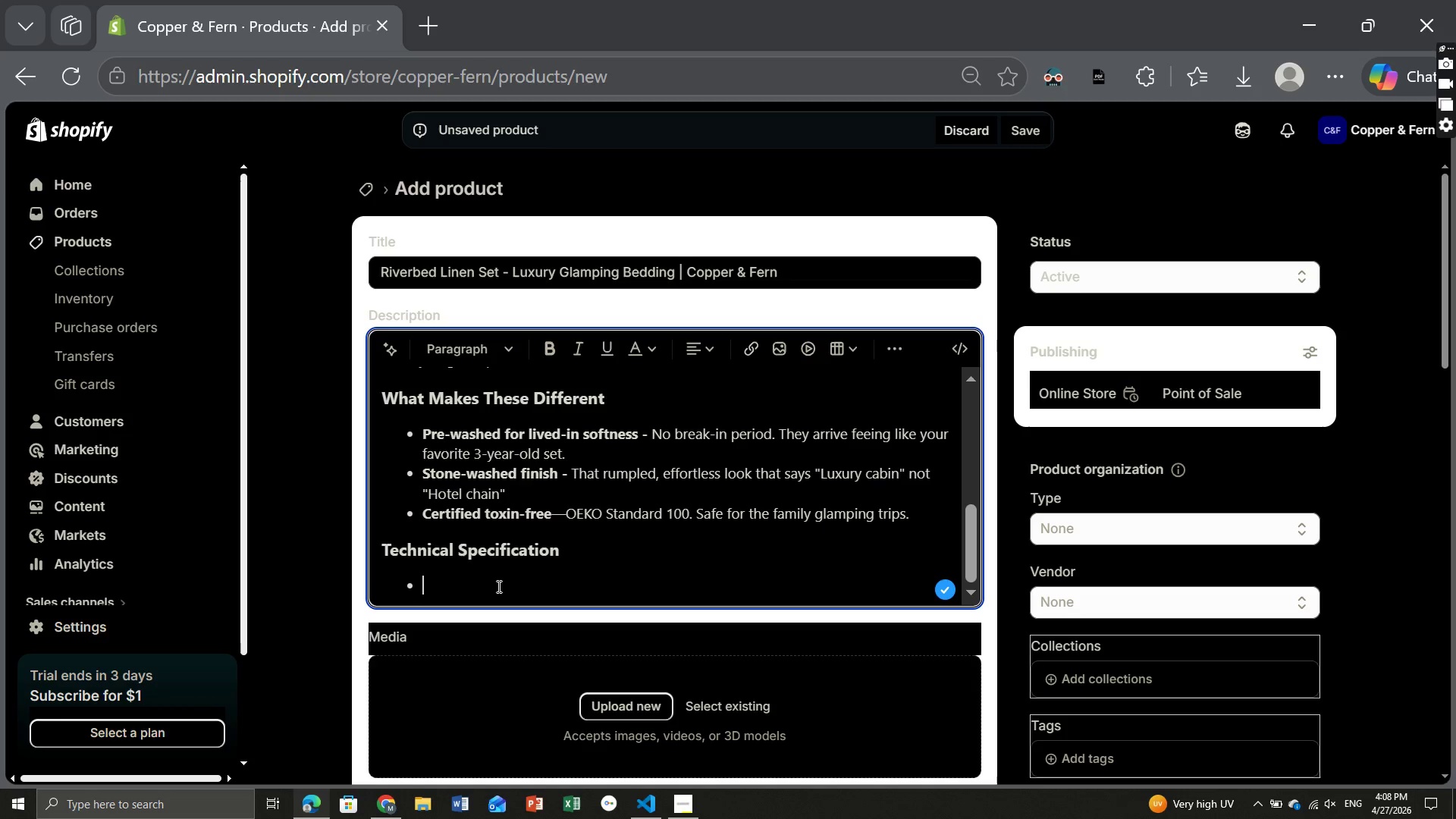 
key(Control+ControlLeft)
 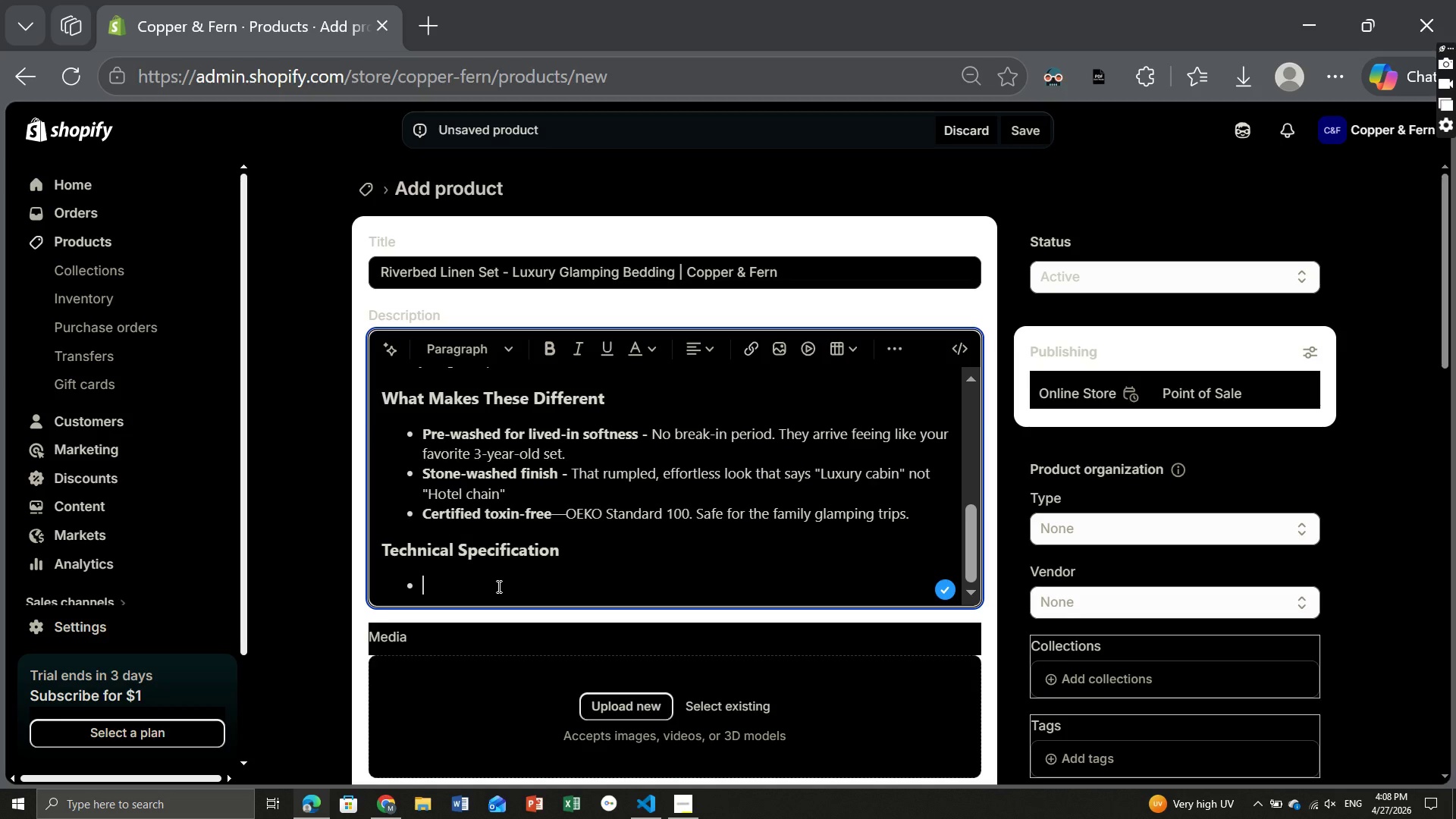 
key(Control+B)
 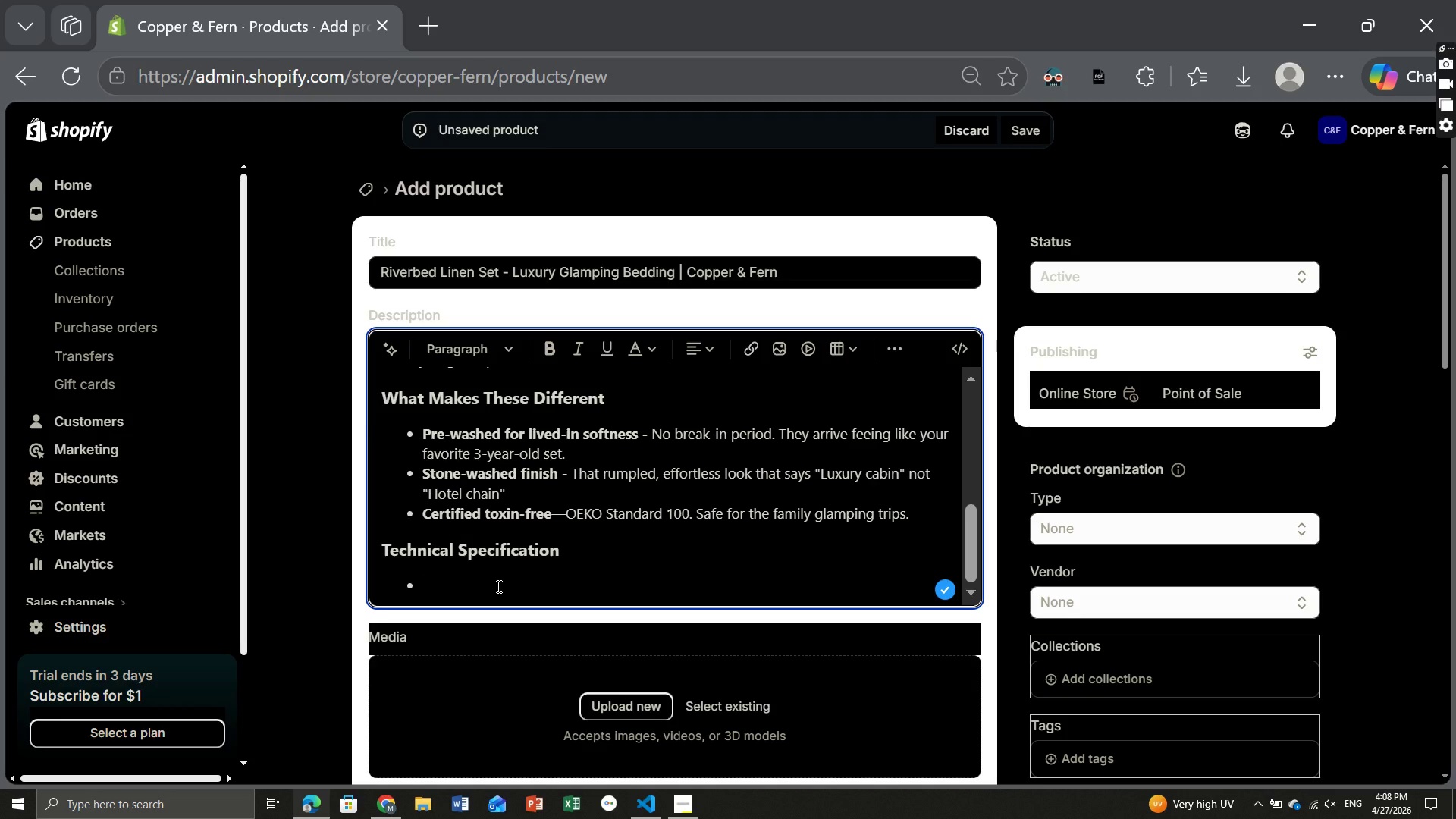 
type(S)
key(Backspace)
type(Material)
 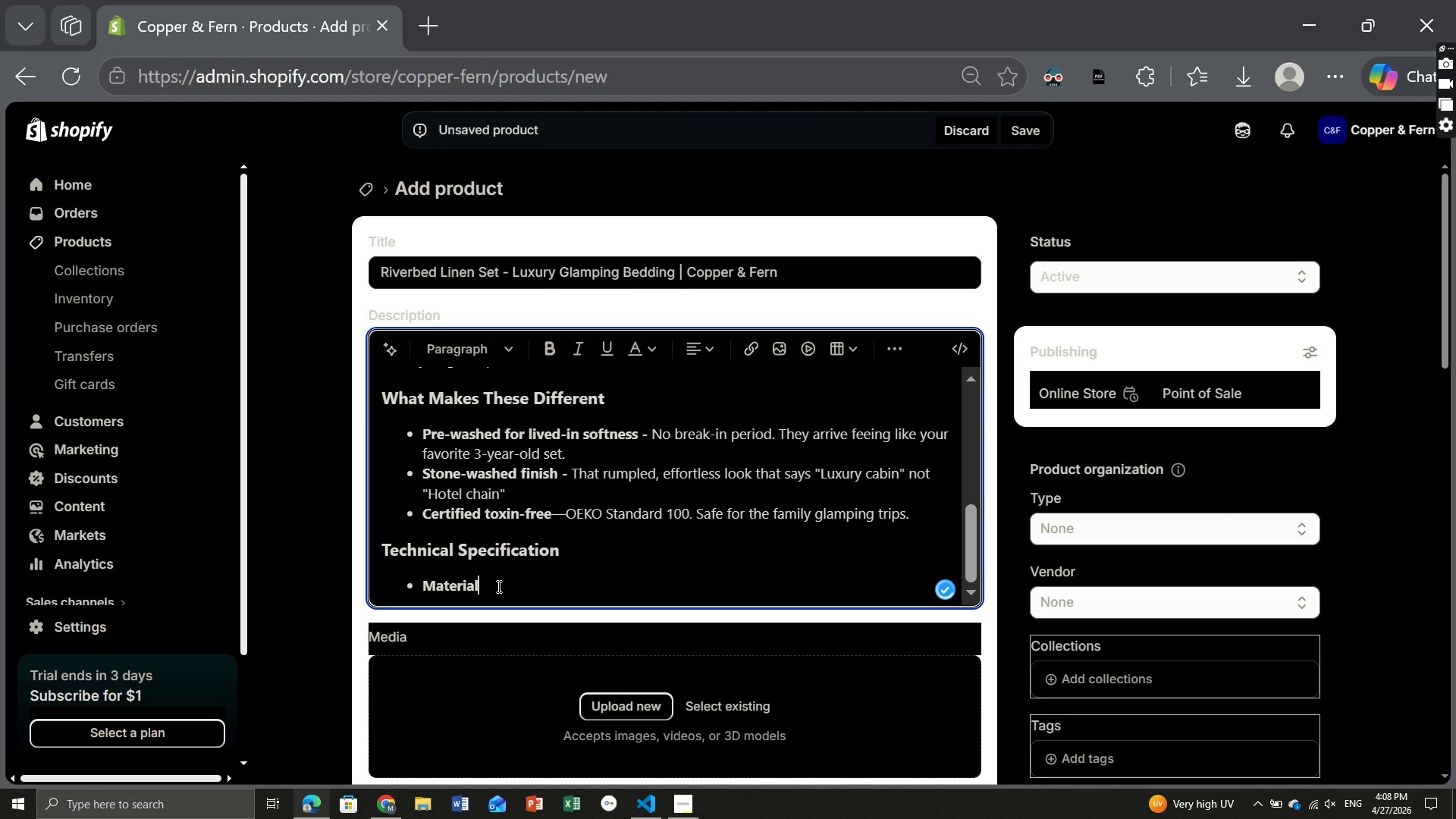 
key(Shift+Semicolon)
 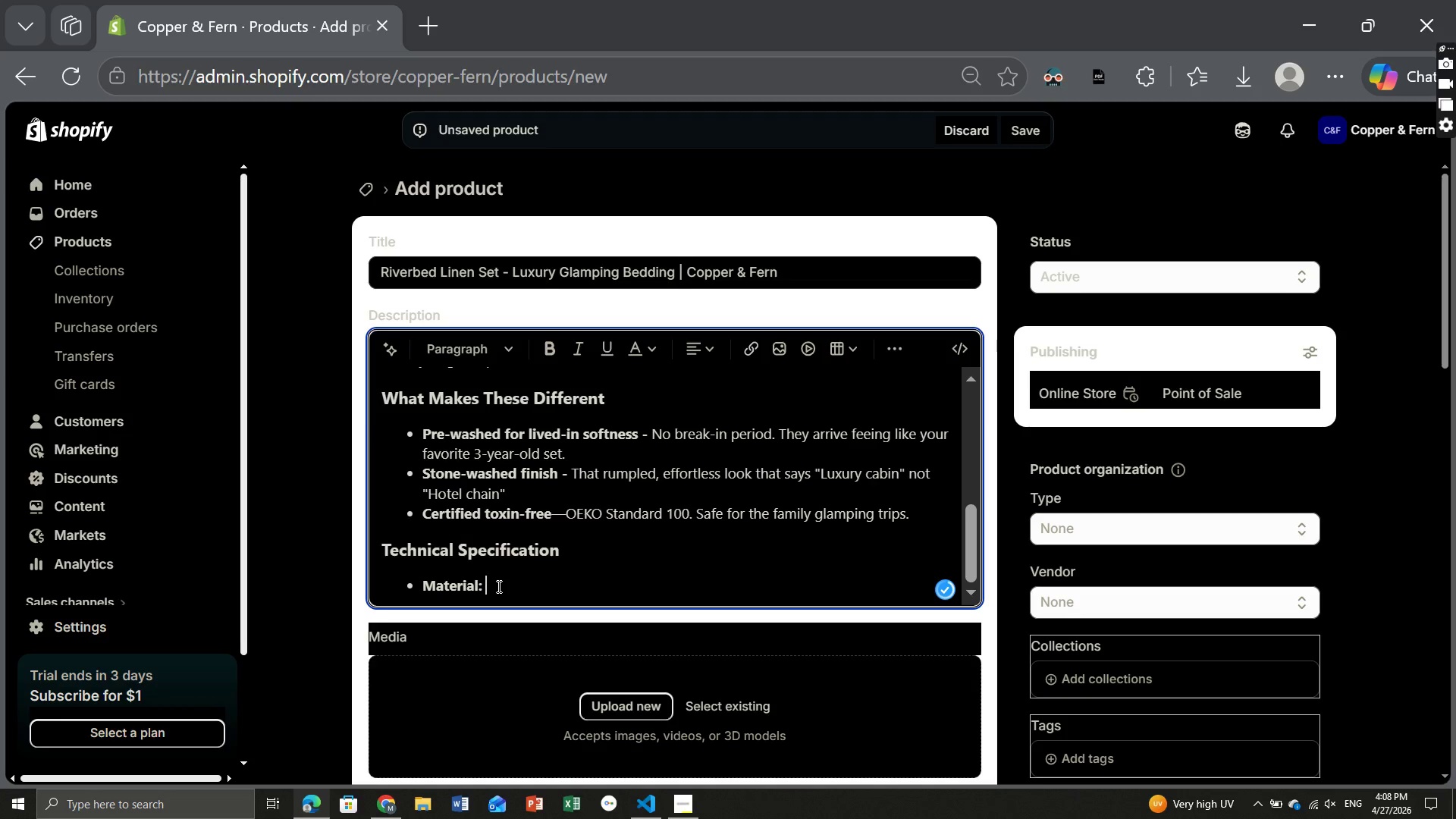 
key(Space)
 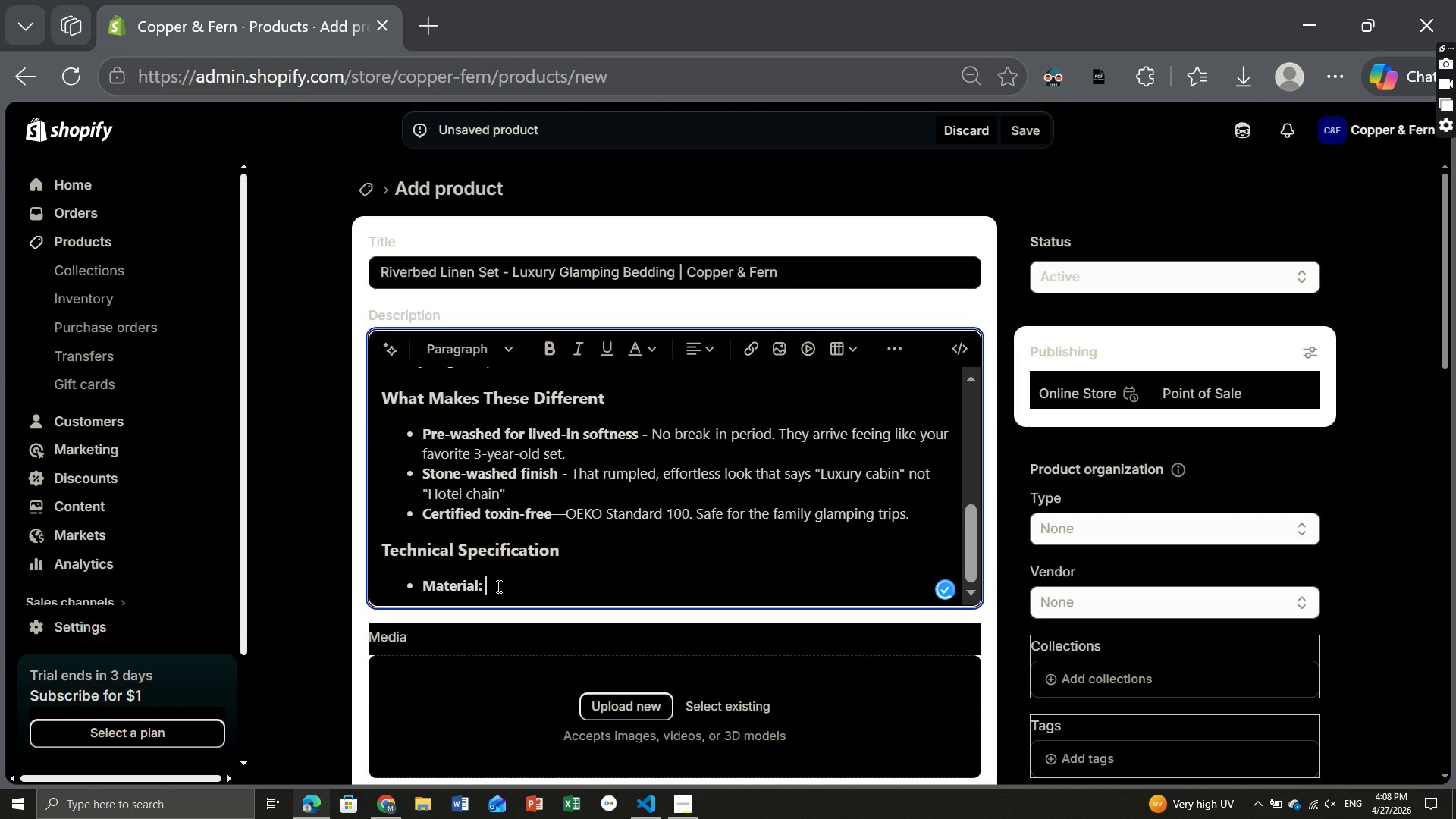 
key(Control+ControlLeft)
 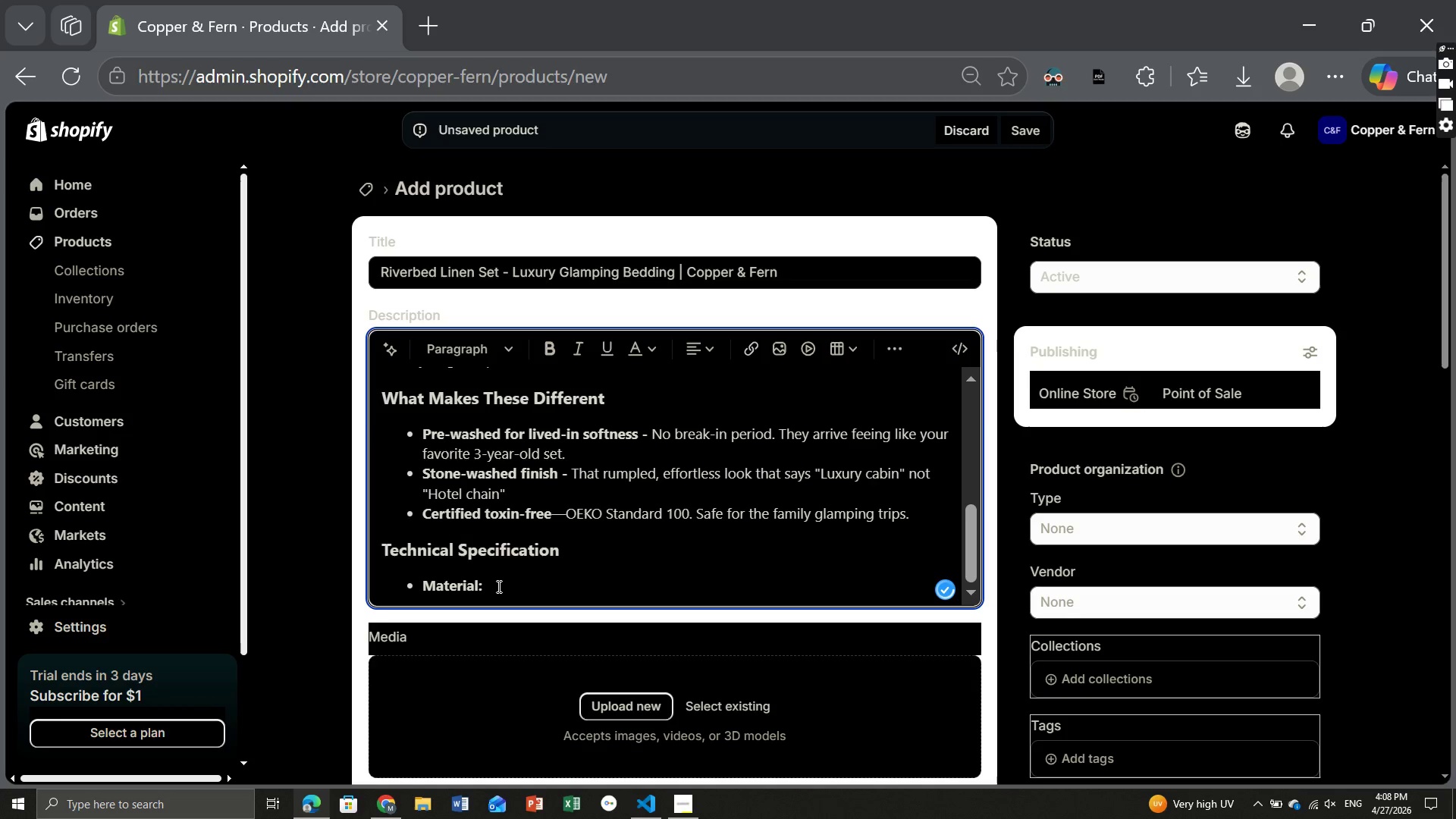 
key(Control+B)
 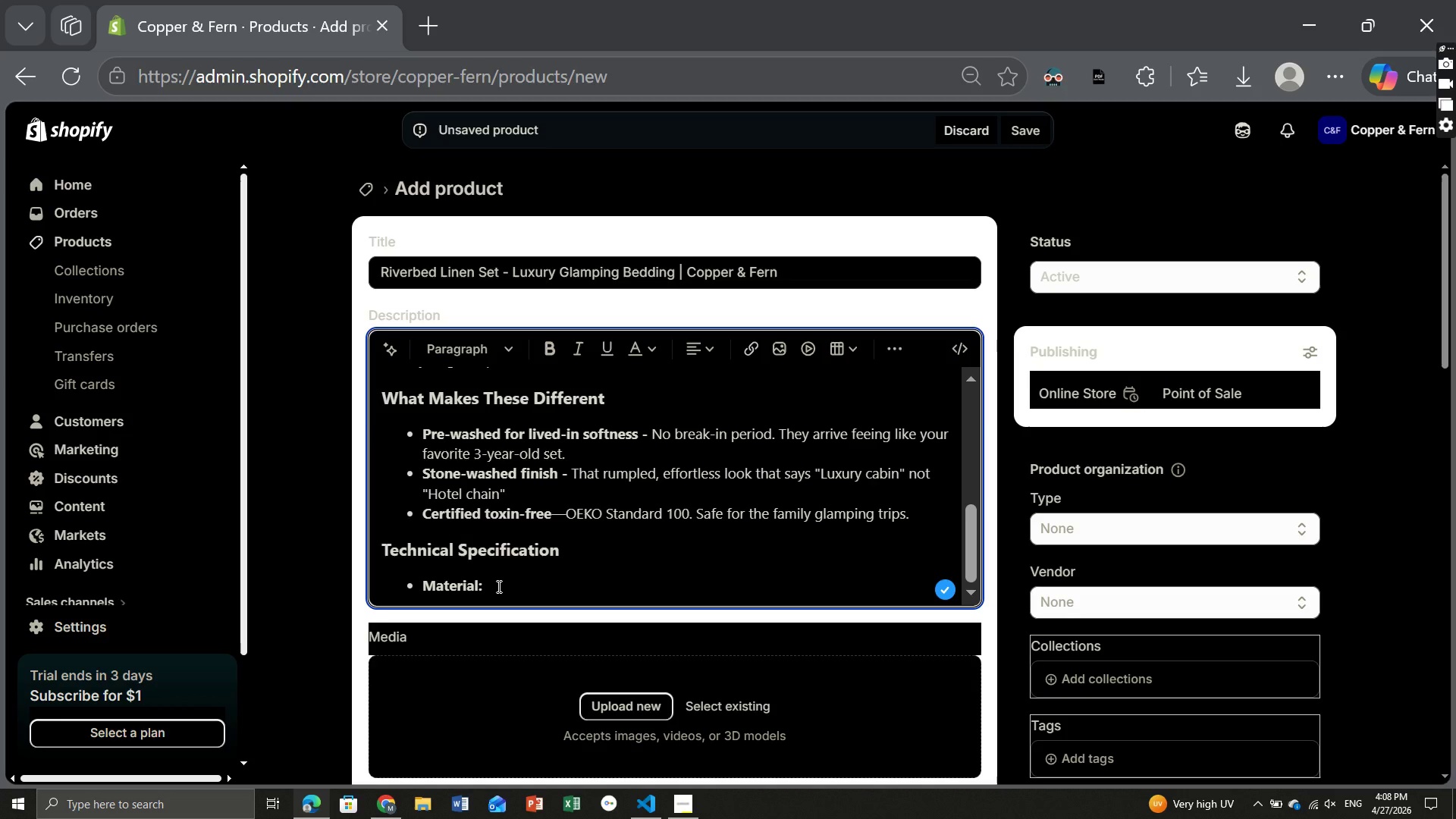 
type(100% Fren )
key(Backspace)
type(ch flex linen, stone-washed)
 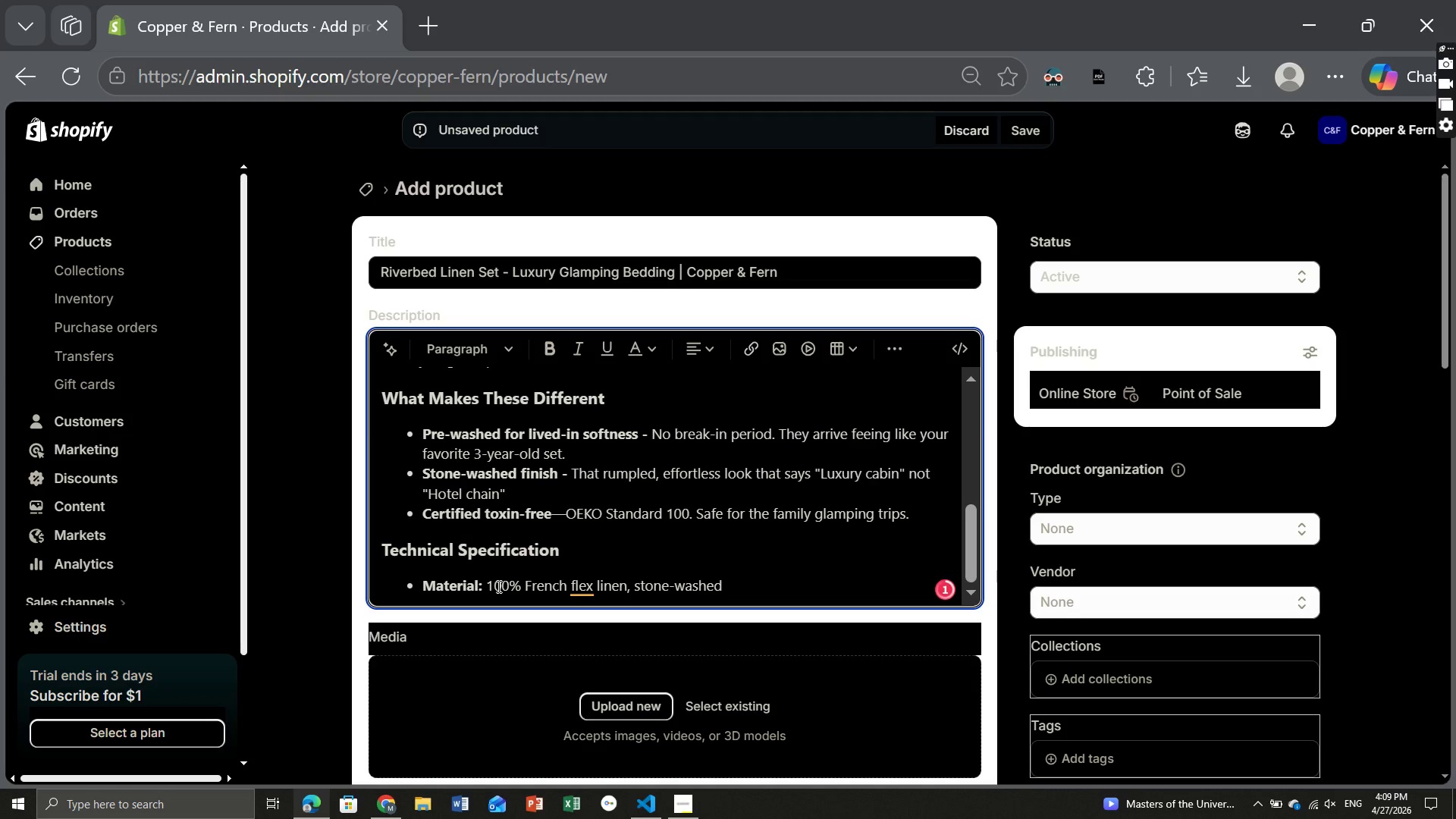 
key(Enter)
 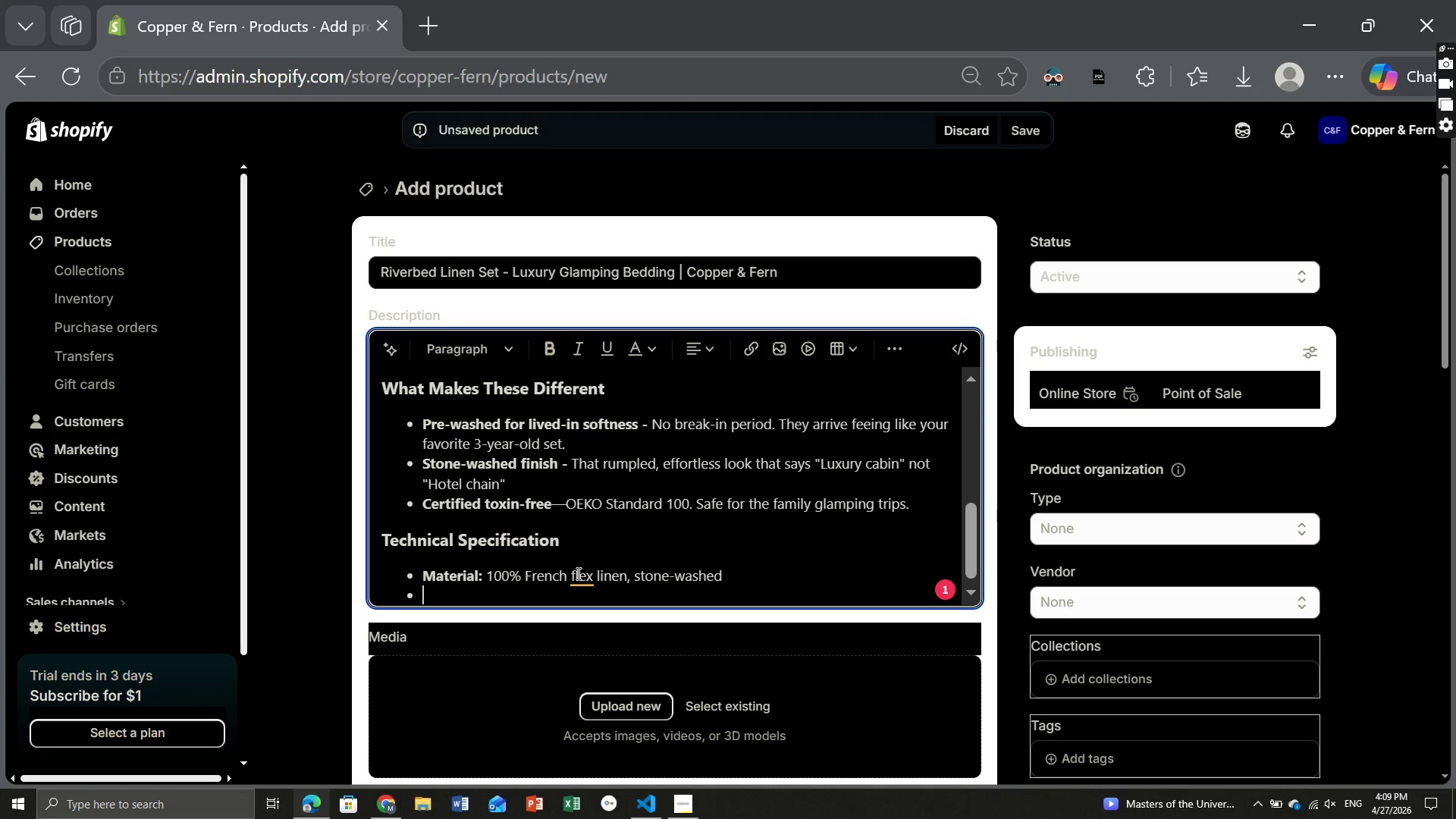 
left_click([577, 573])
 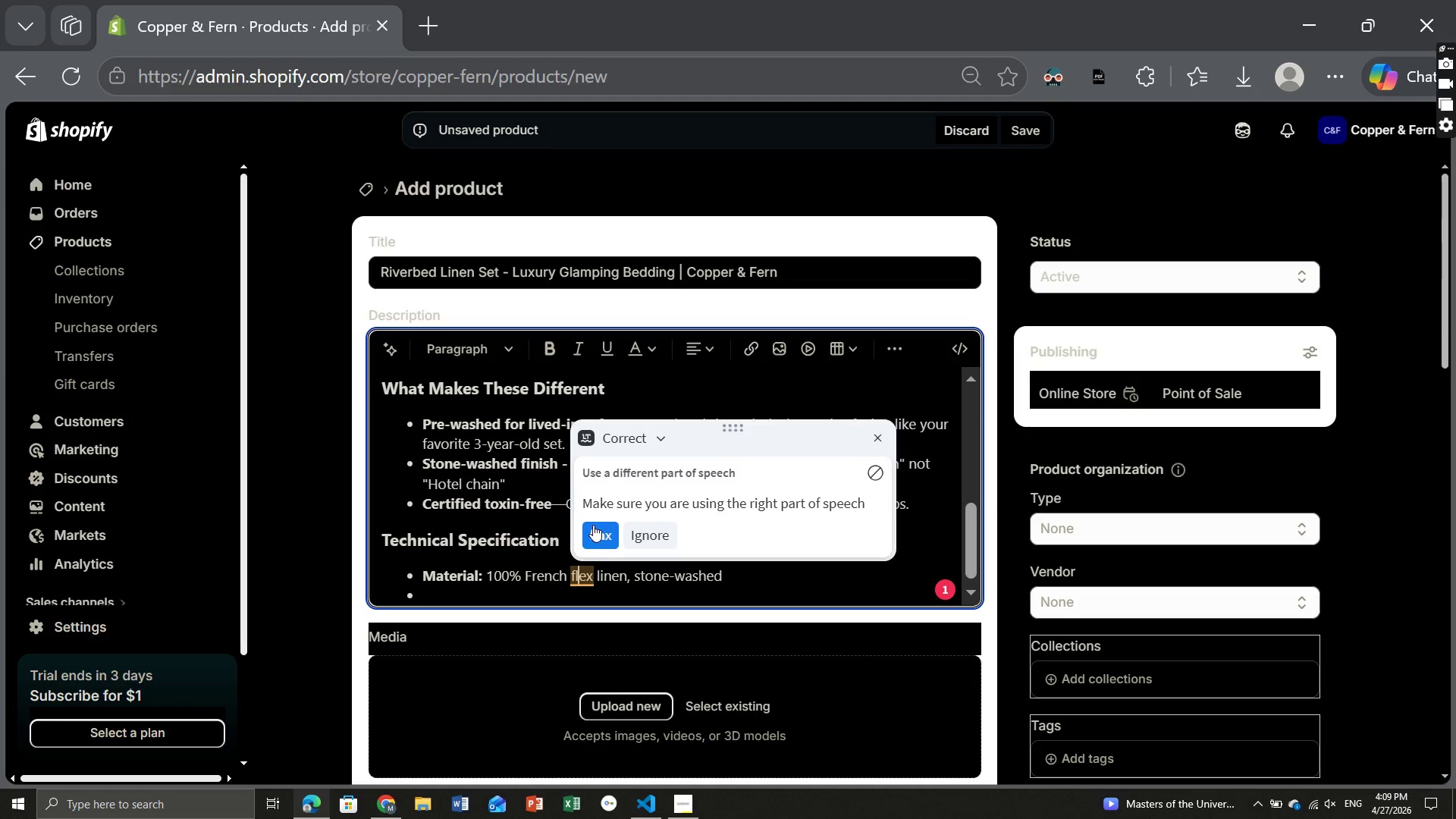 
left_click([593, 525])
 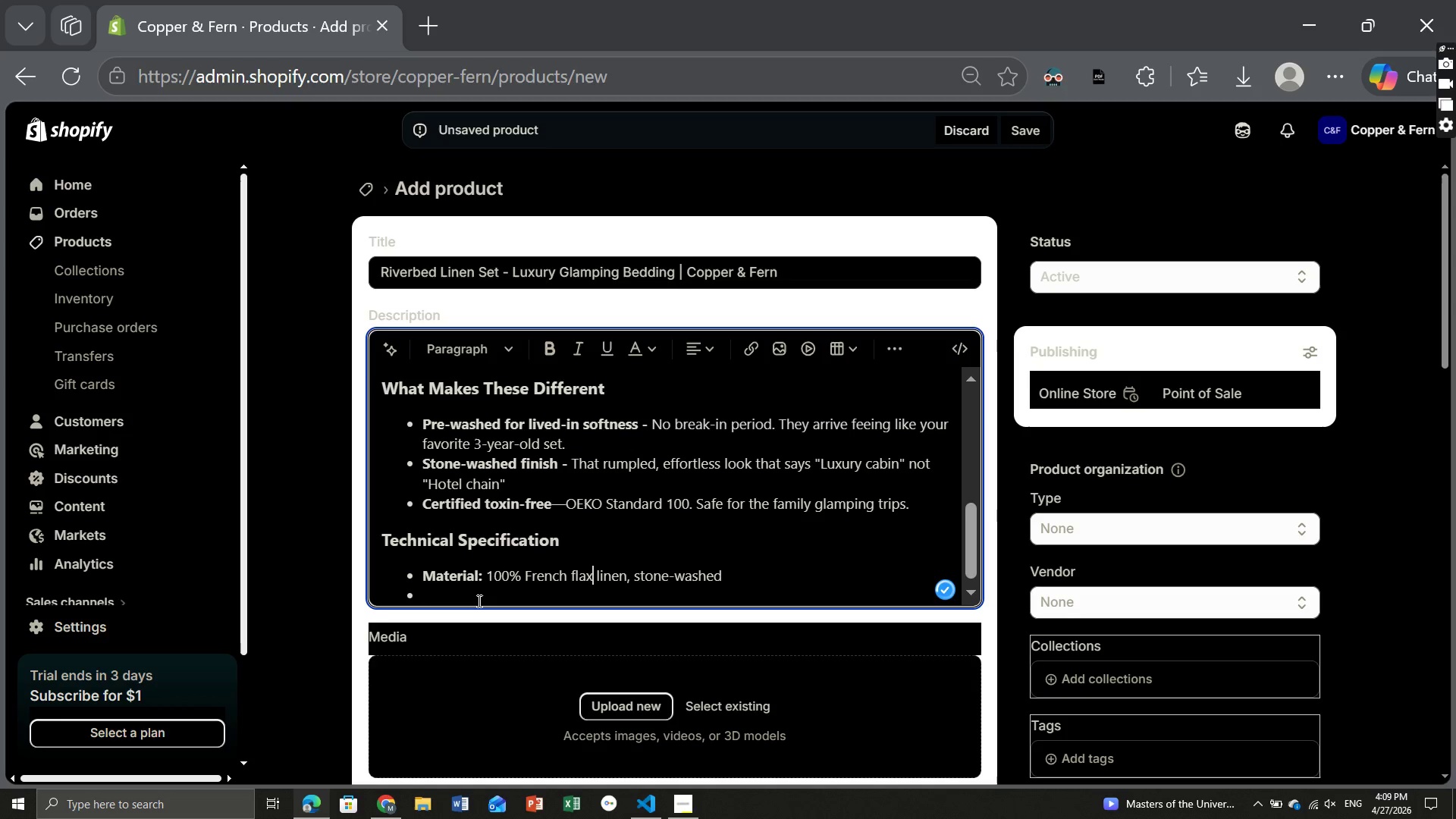 
left_click([478, 601])
 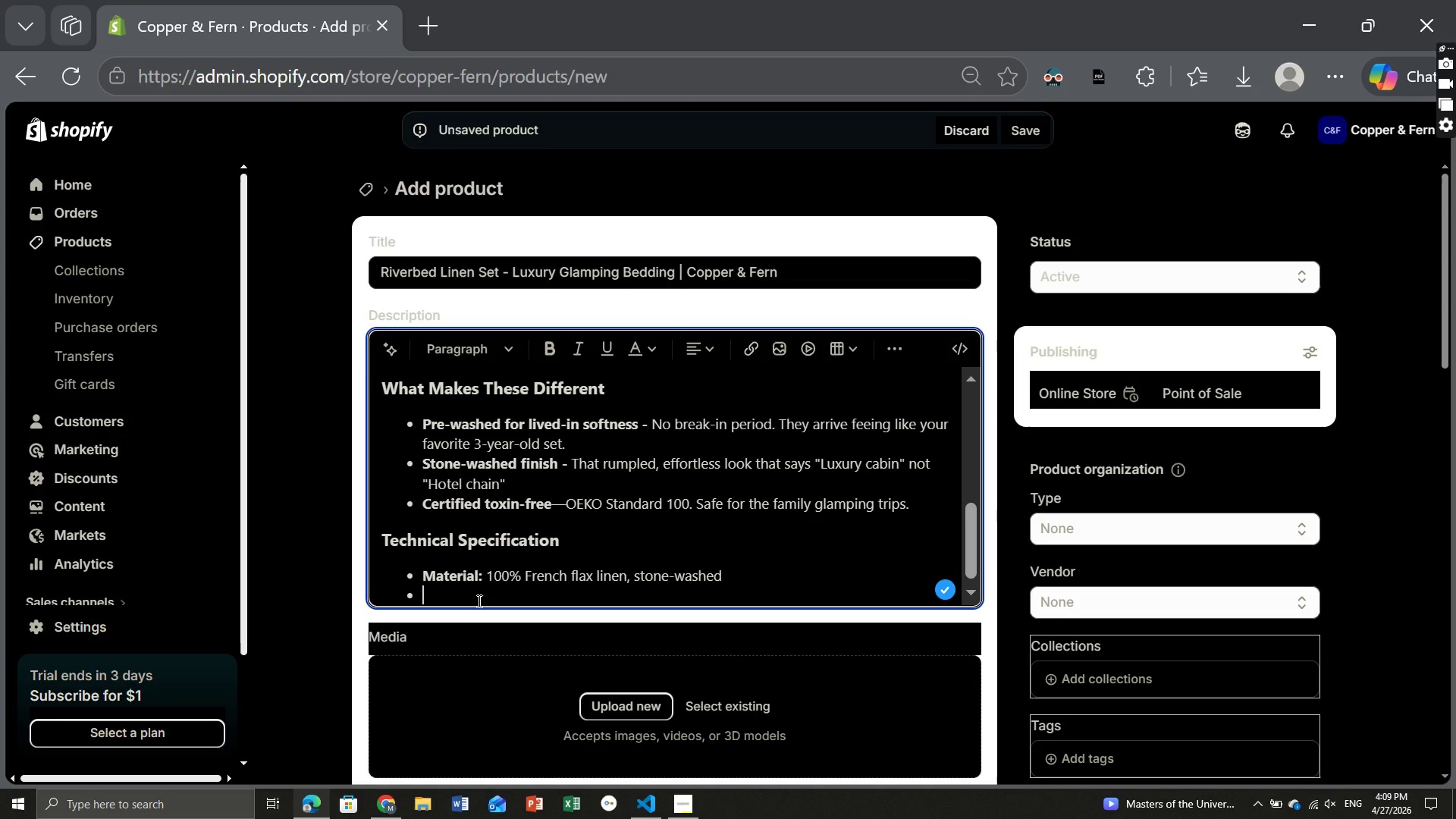 
key(Control+ControlLeft)
 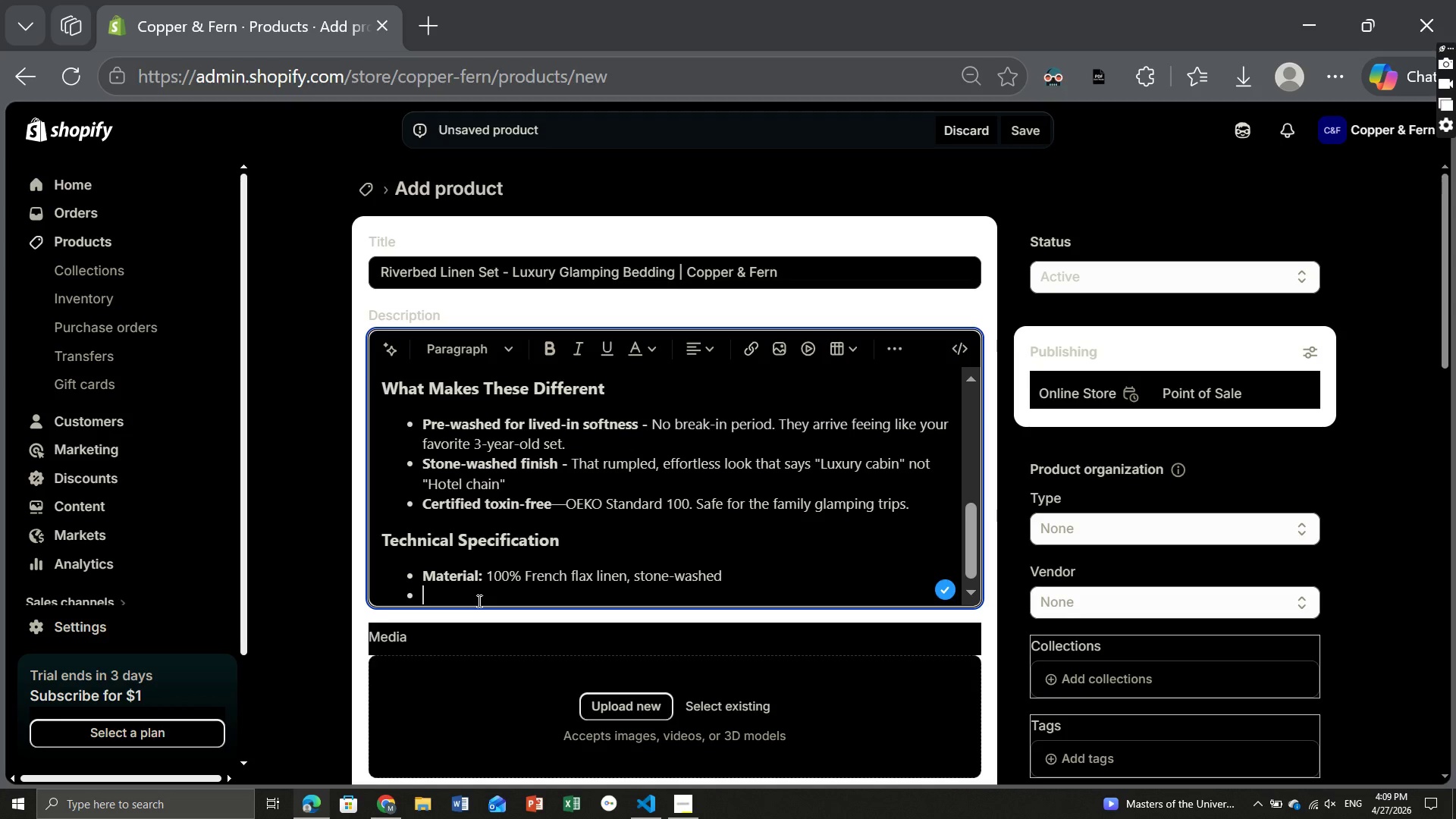 
key(Control+B)
 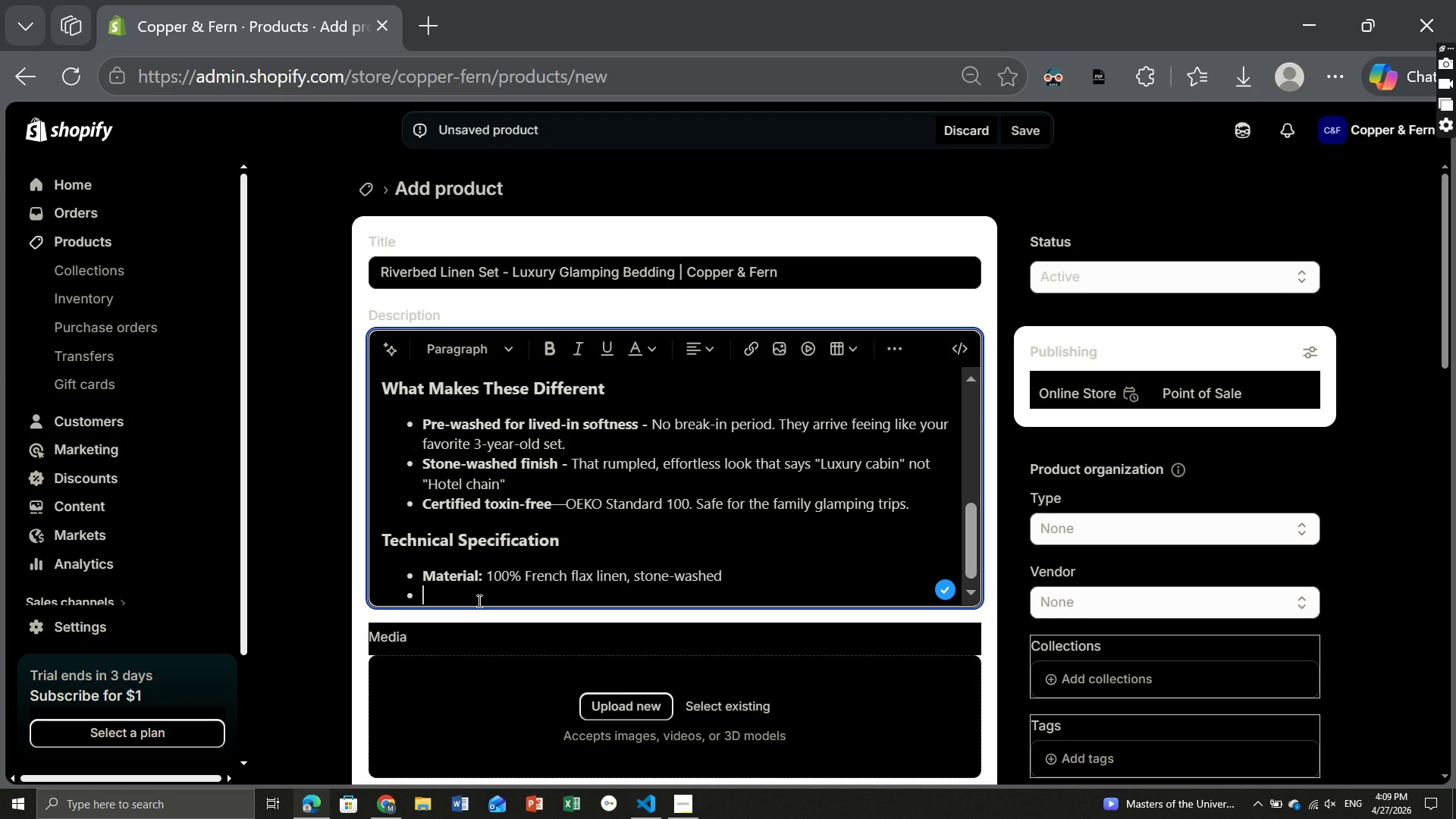 
type(Thread count equivalent: )
 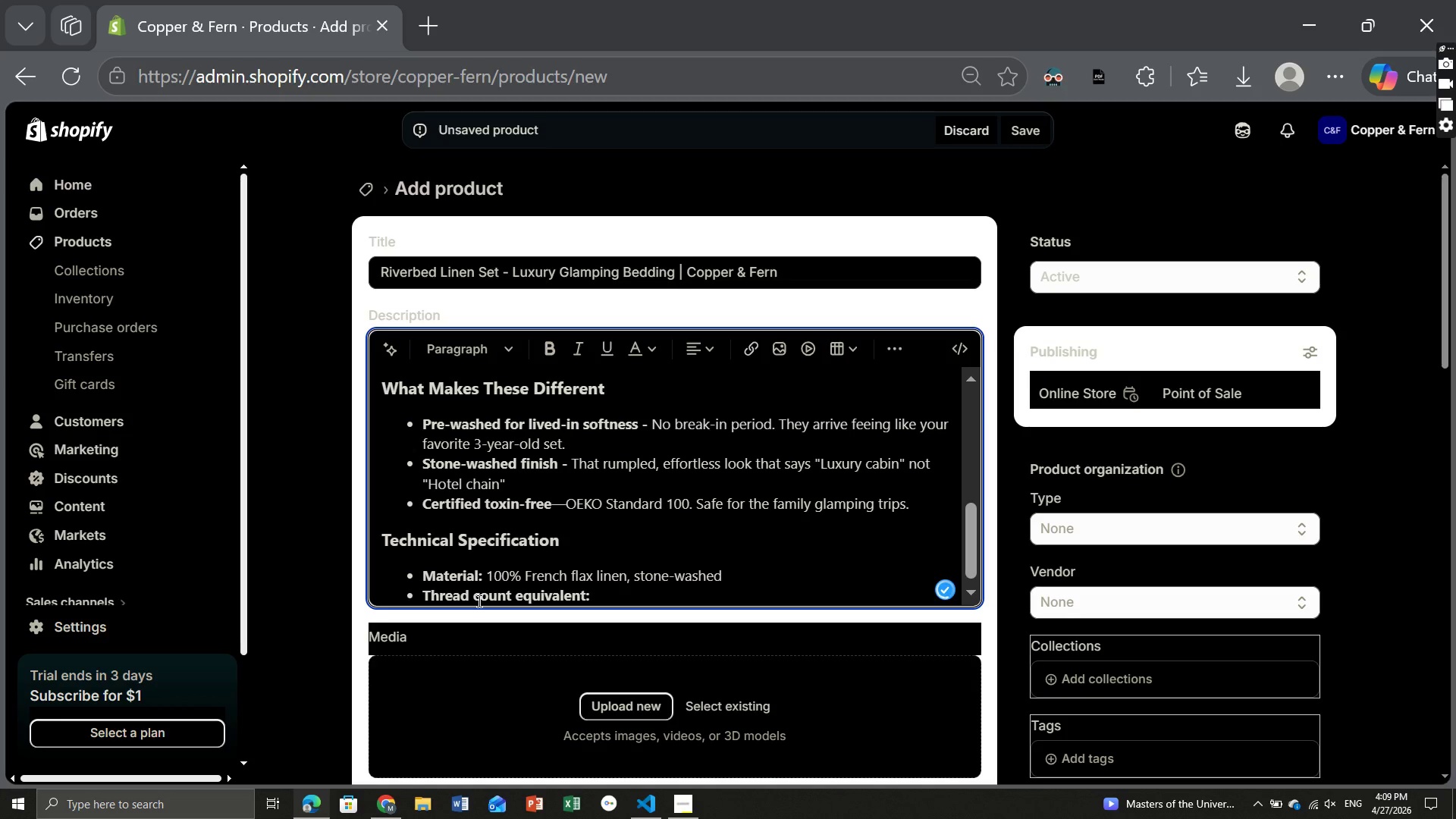 
key(Control+B)
 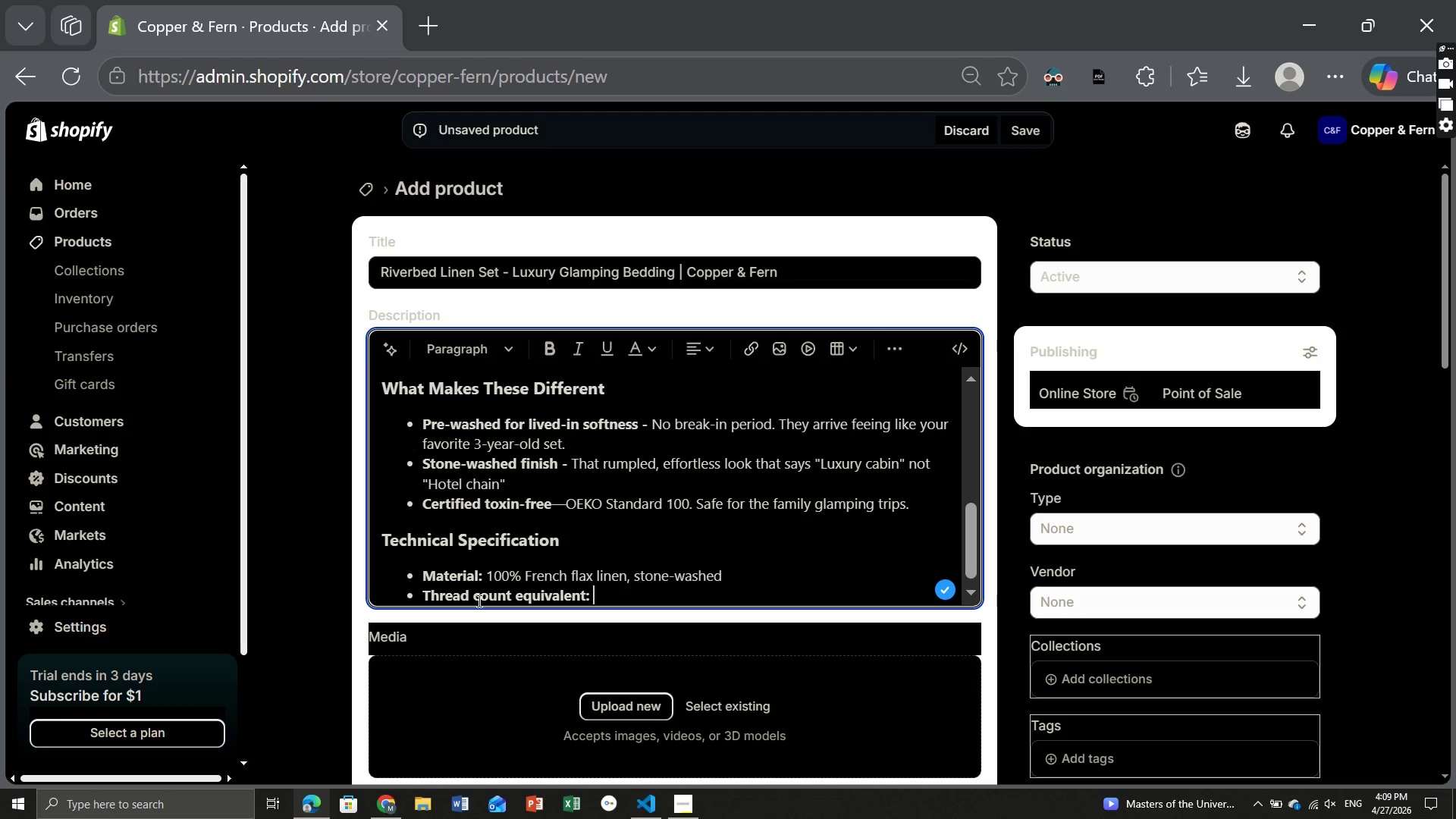 
type(165 G)
 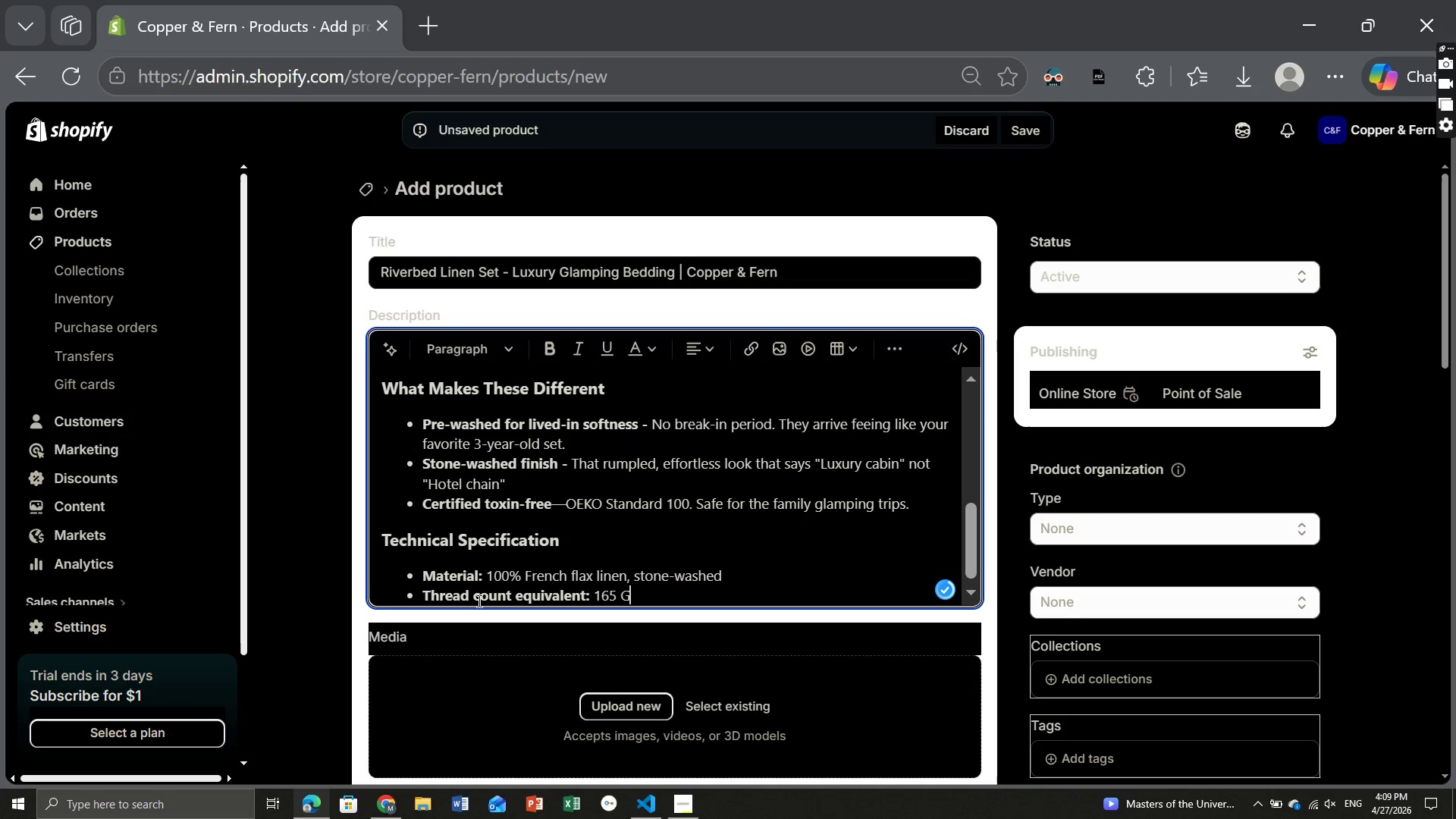 
type(5M (lightweight) )
 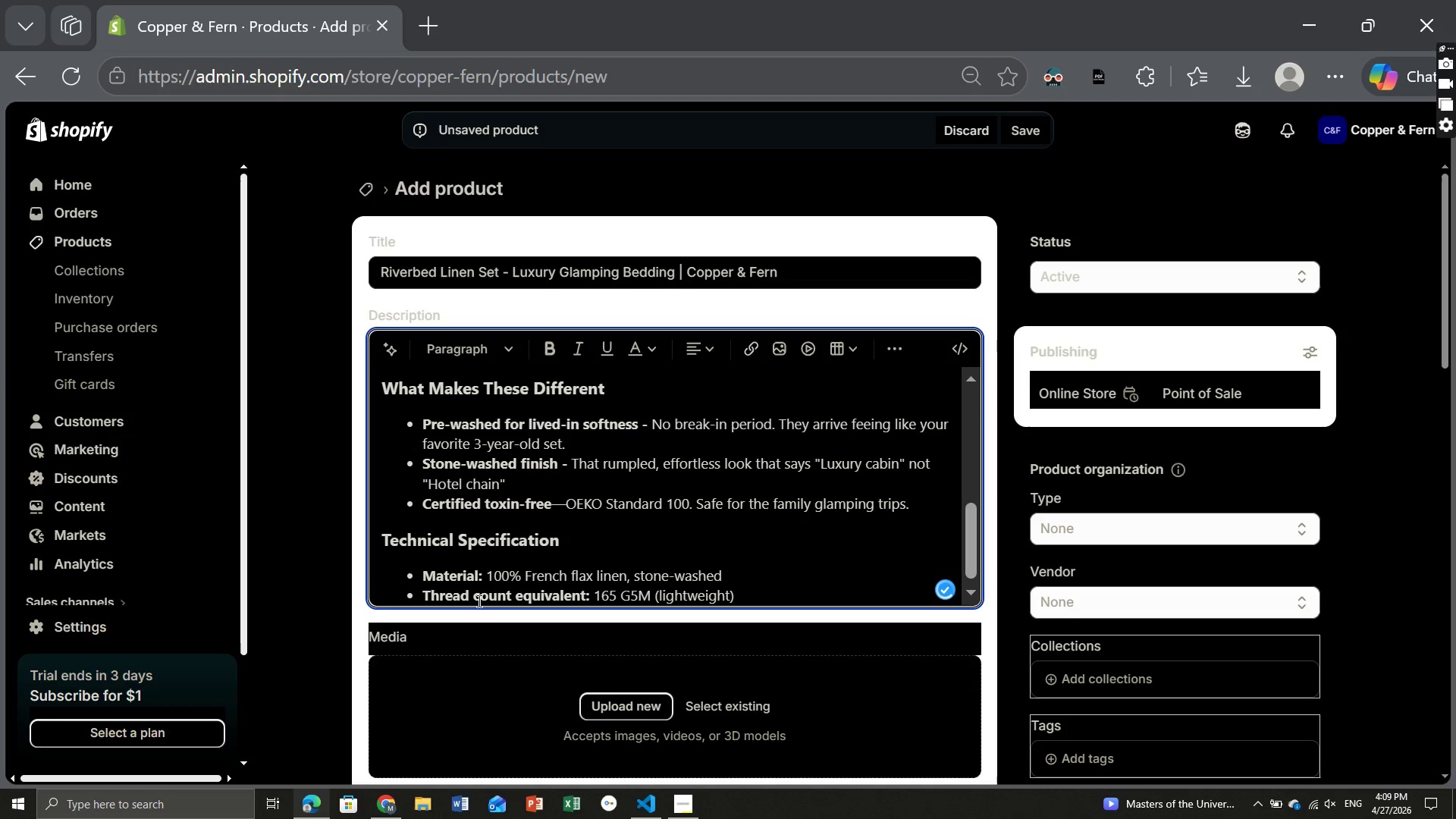 
key(Backspace)
type(, 195 G5M (dusk/medium).)
 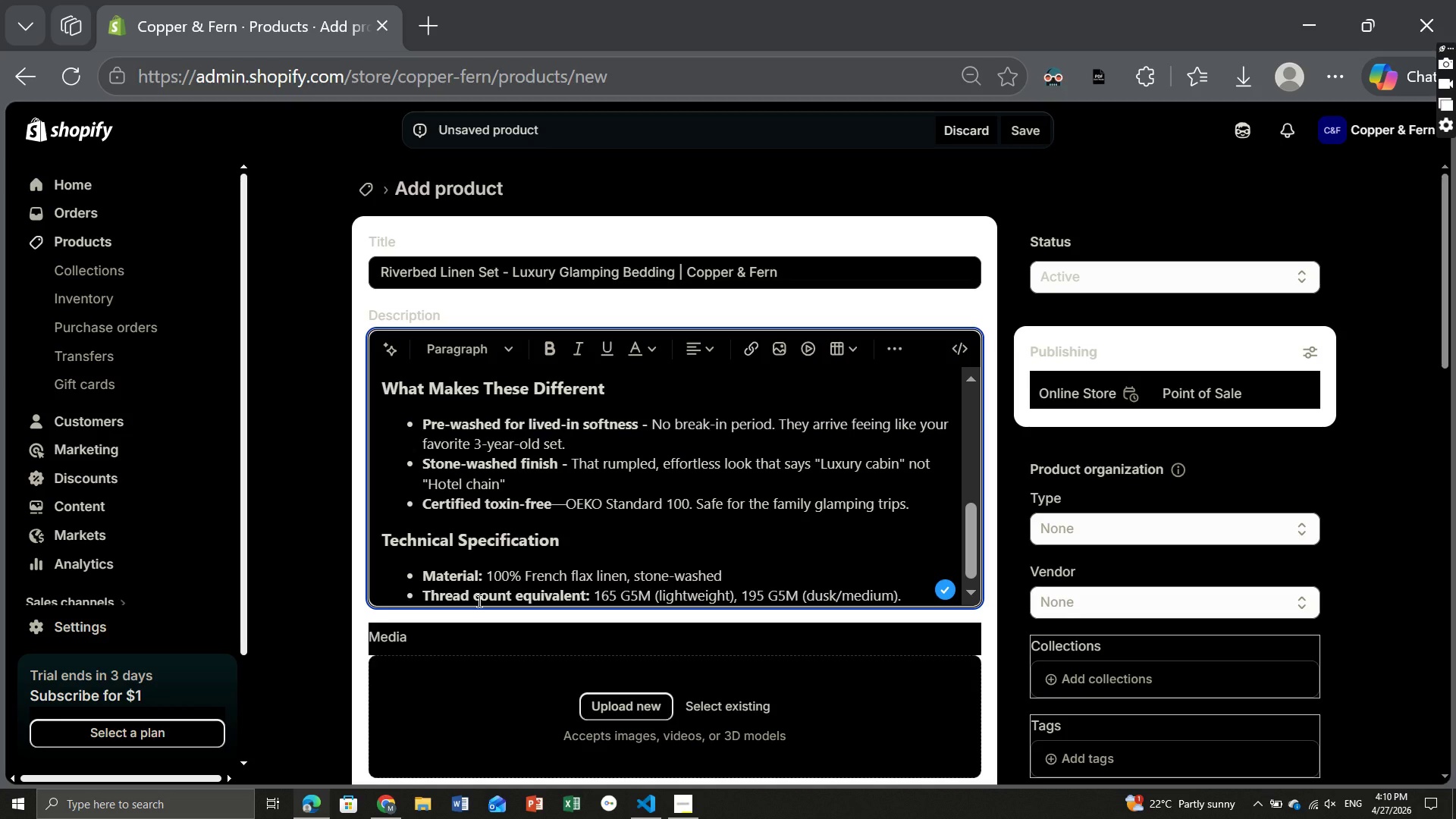 
key(Backspace)
type(, 225 G5M (heavyweight))
 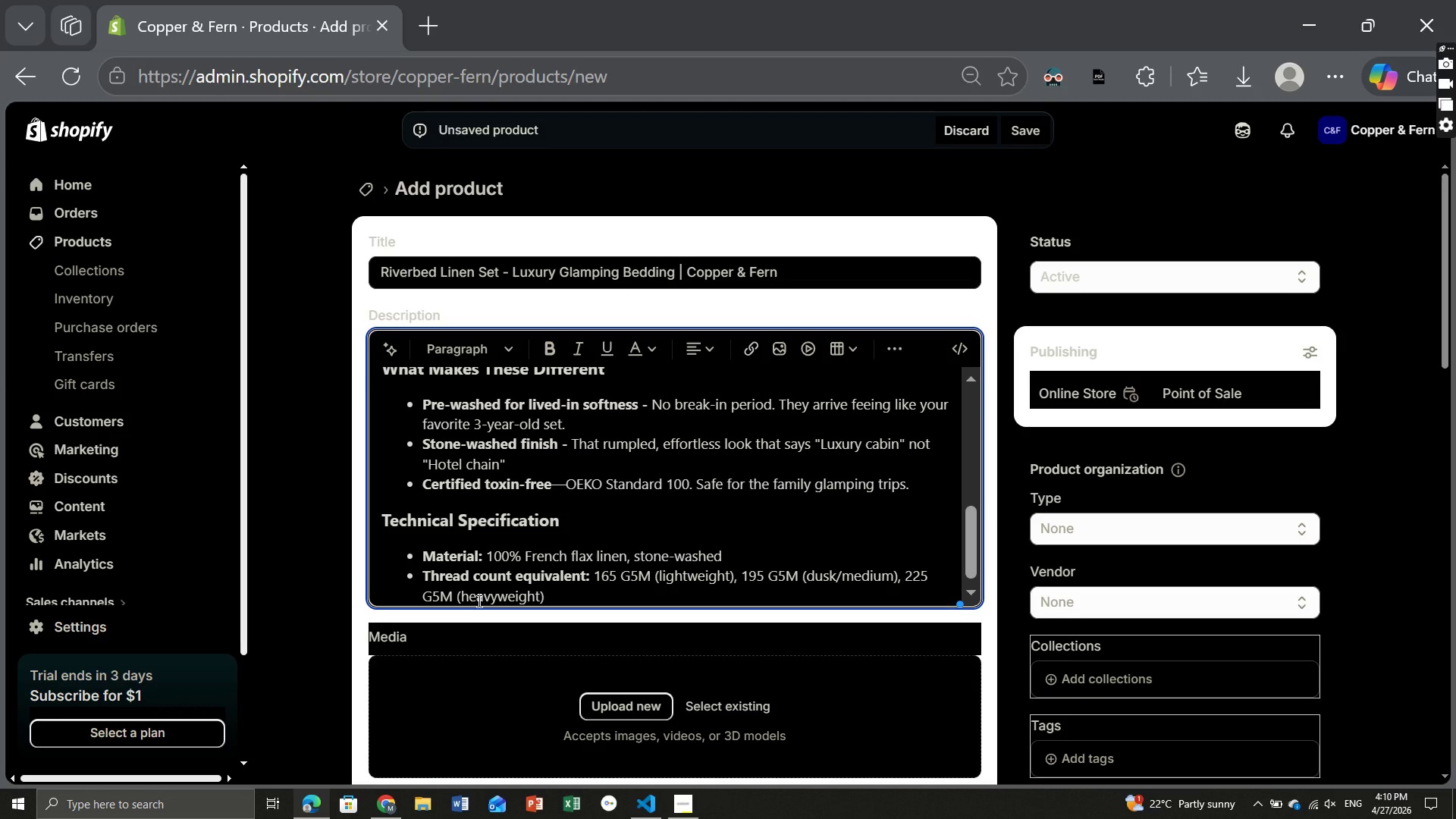 
key(Enter)
 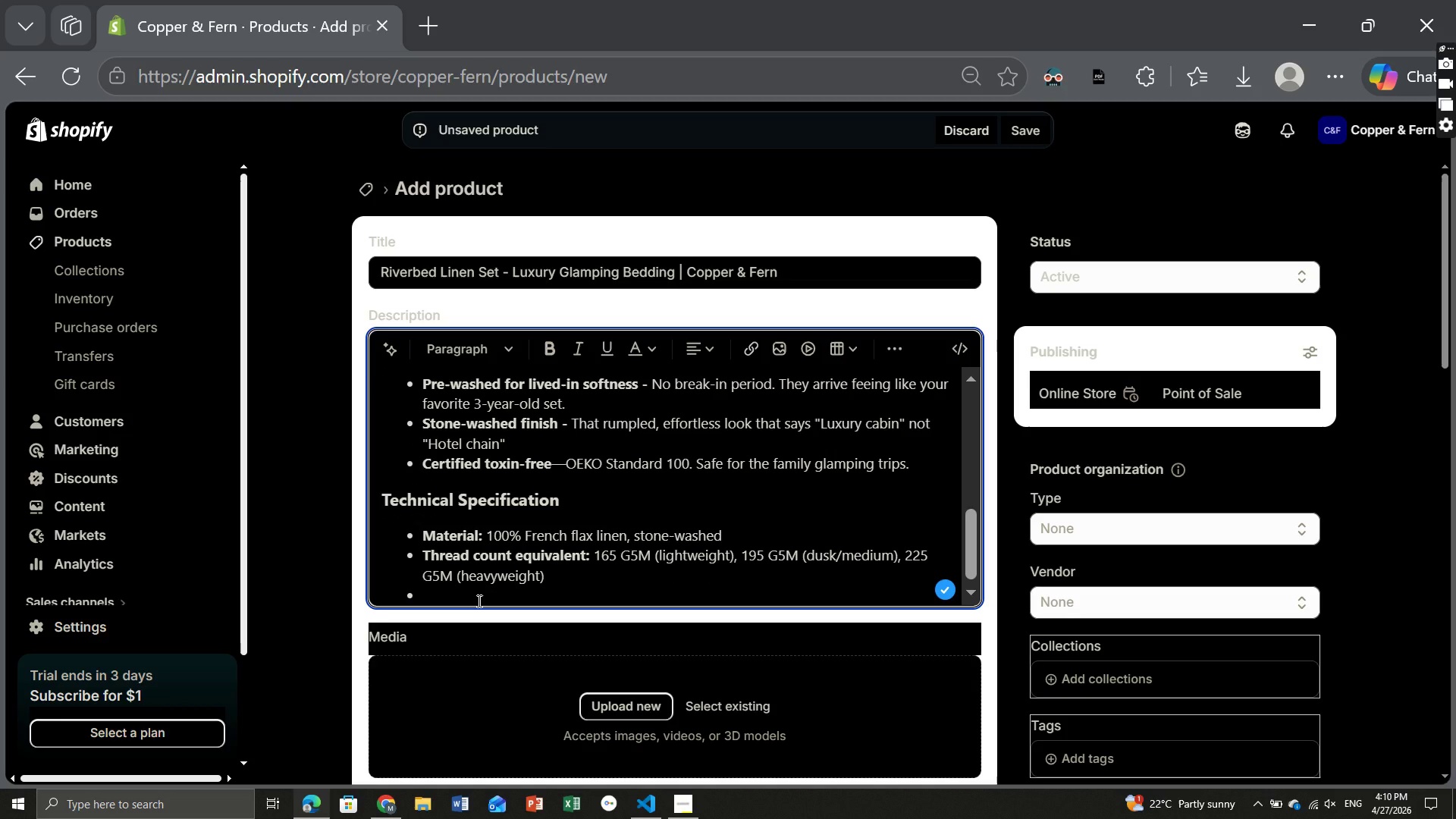 
wait(5.25)
 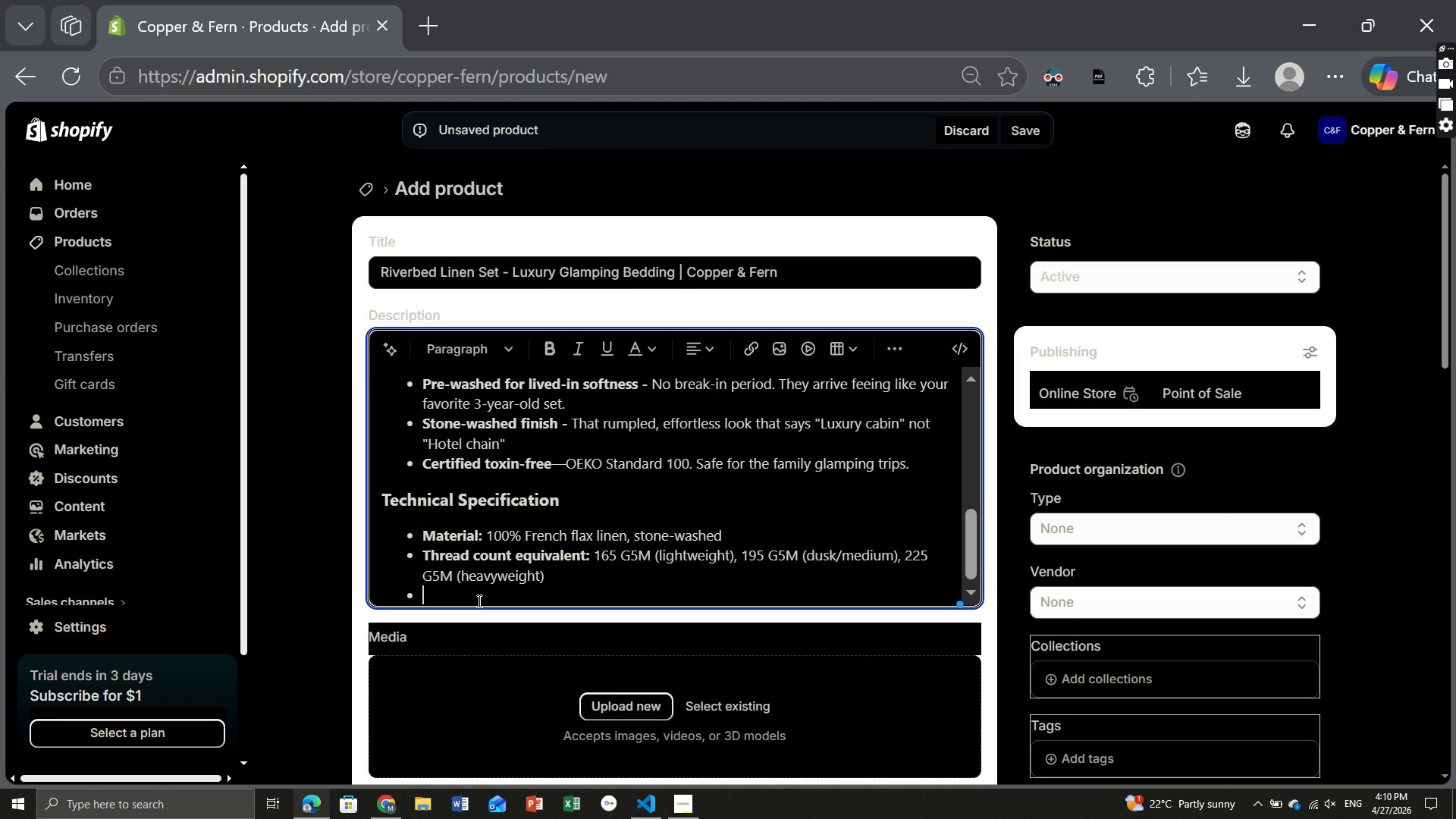 
key(Control+B)
 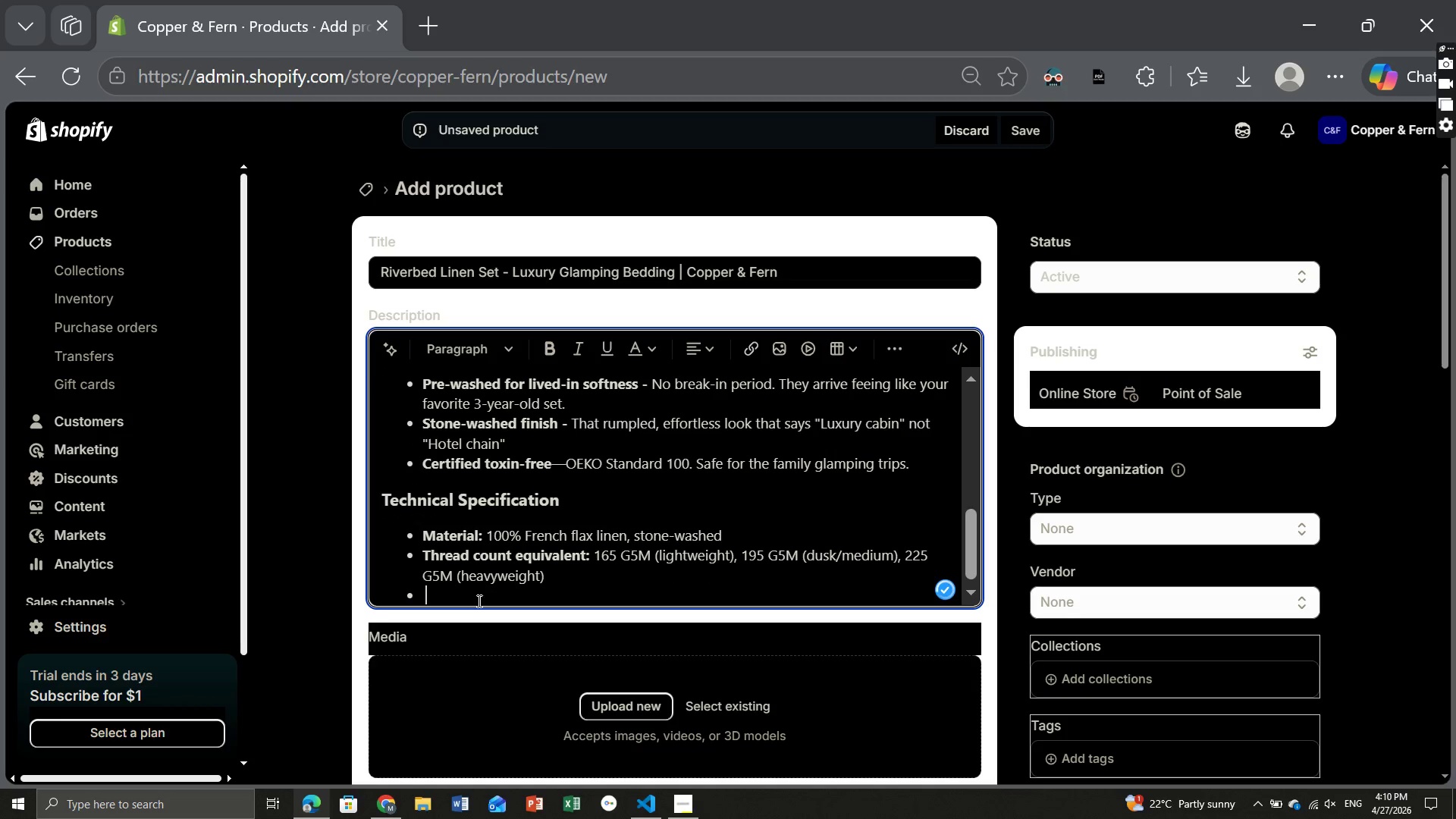 
type( Includes)
 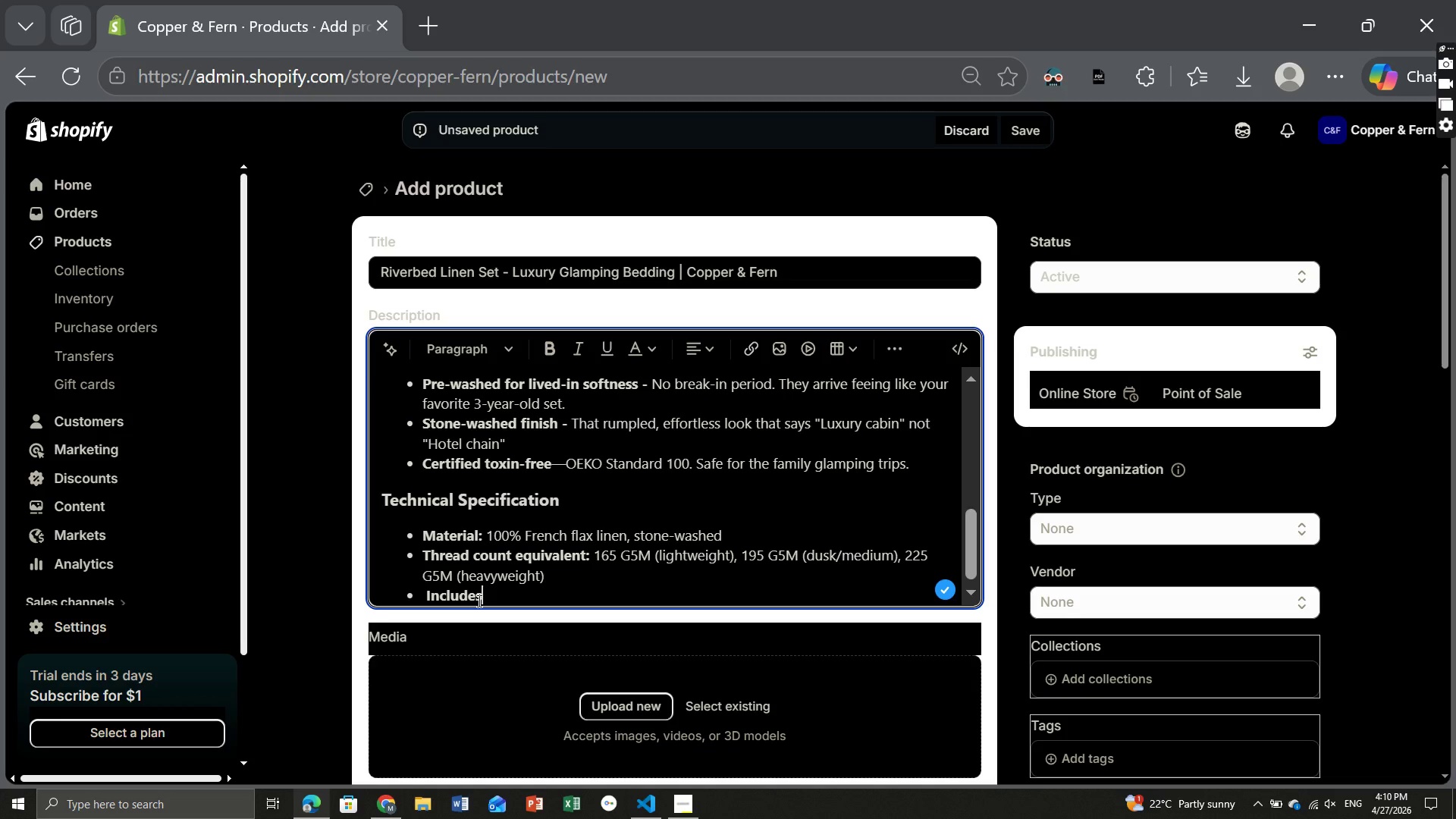 
key(Shift+ShiftRight)
 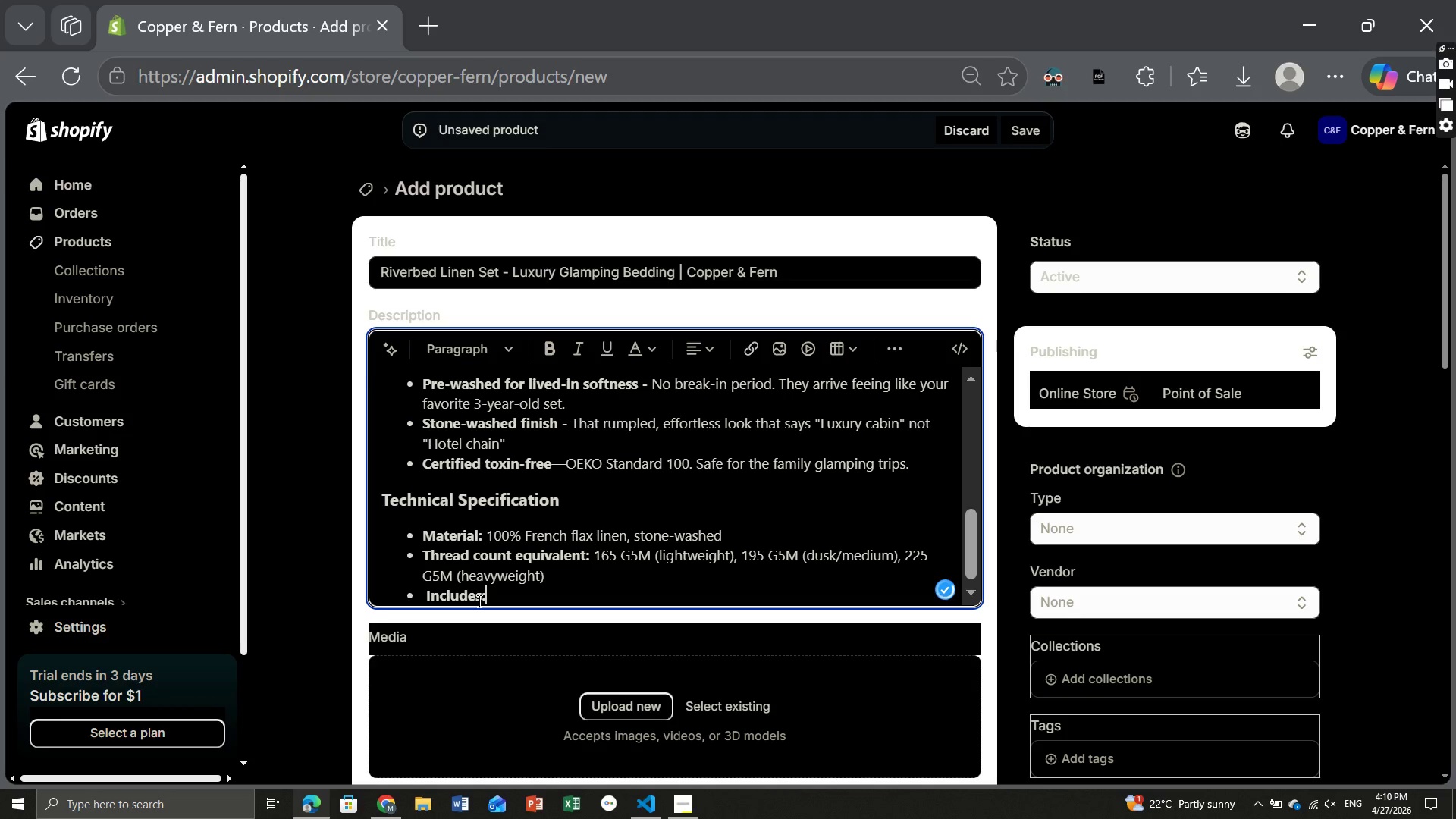 
key(Shift+Semicolon)
 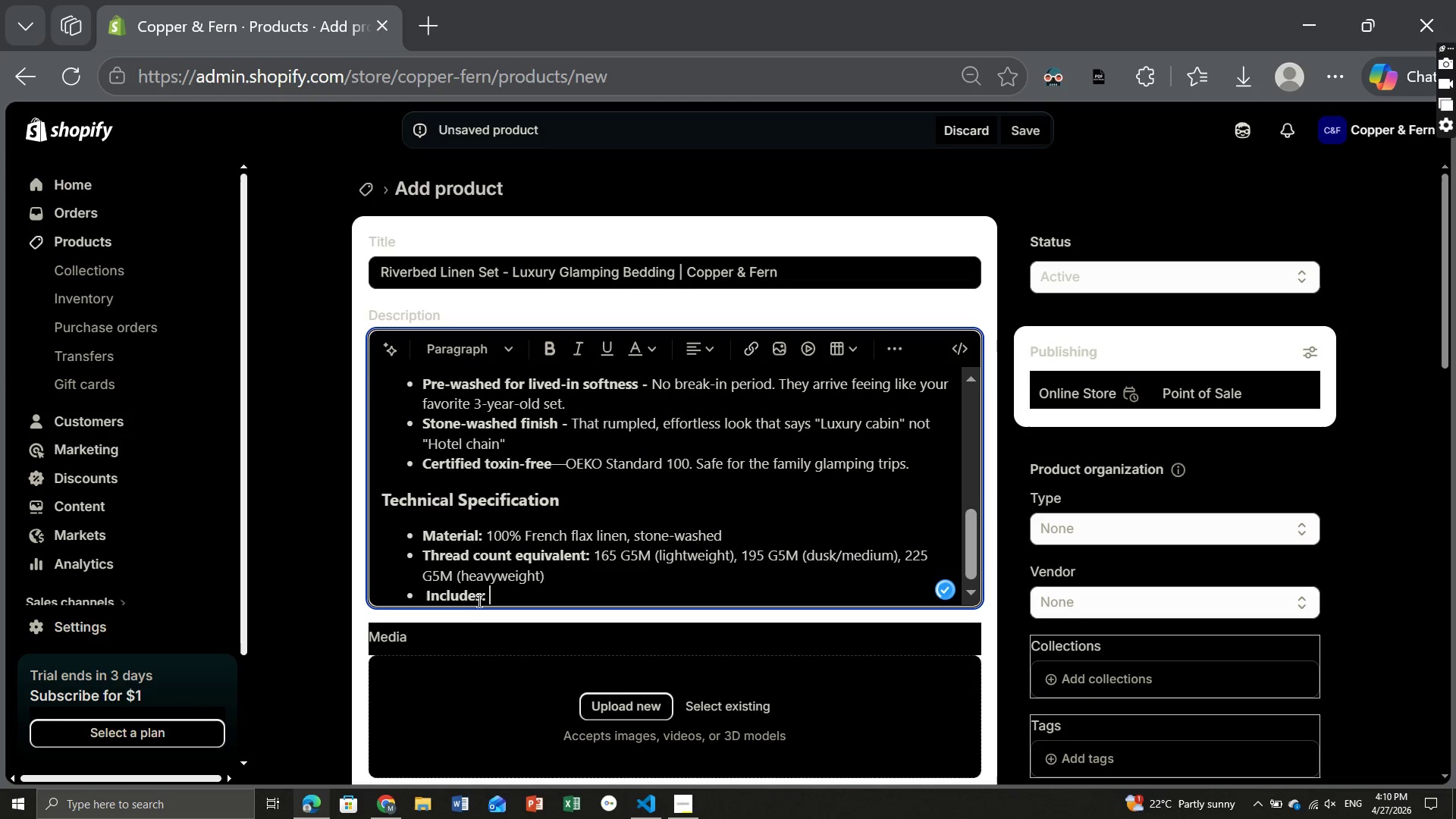 
key(Space)
 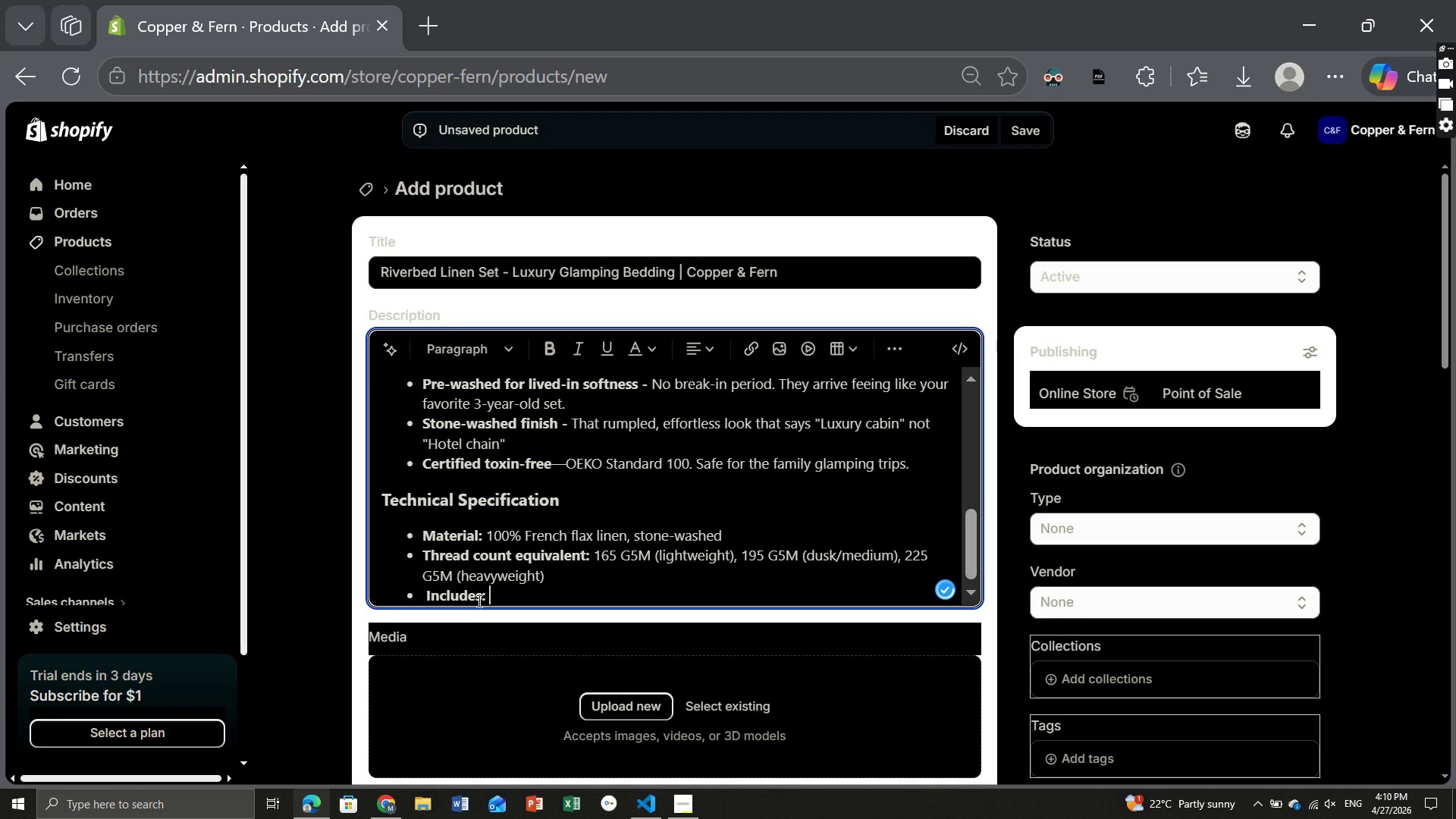 
key(Control+ControlLeft)
 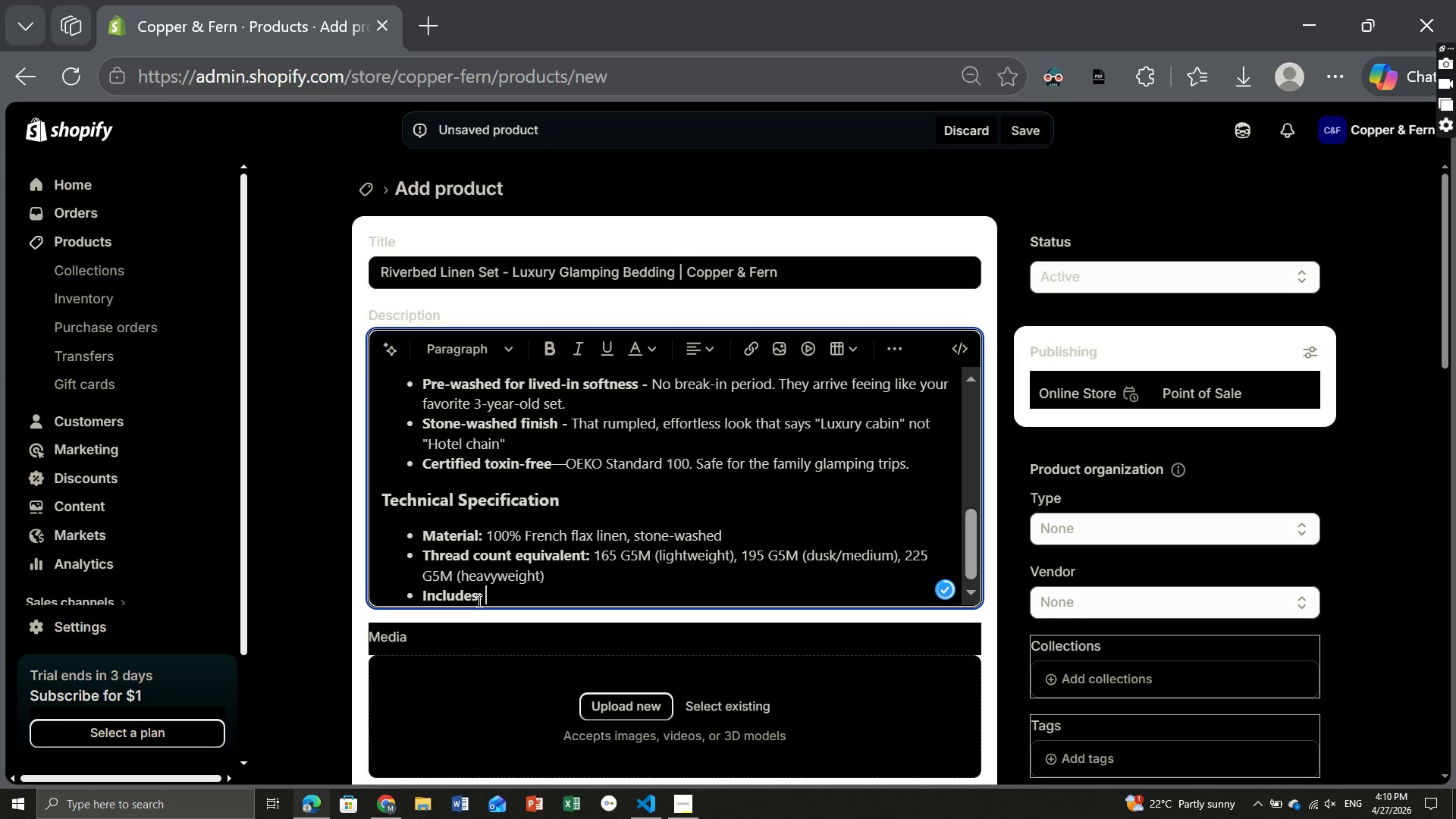 
key(Control+B)
 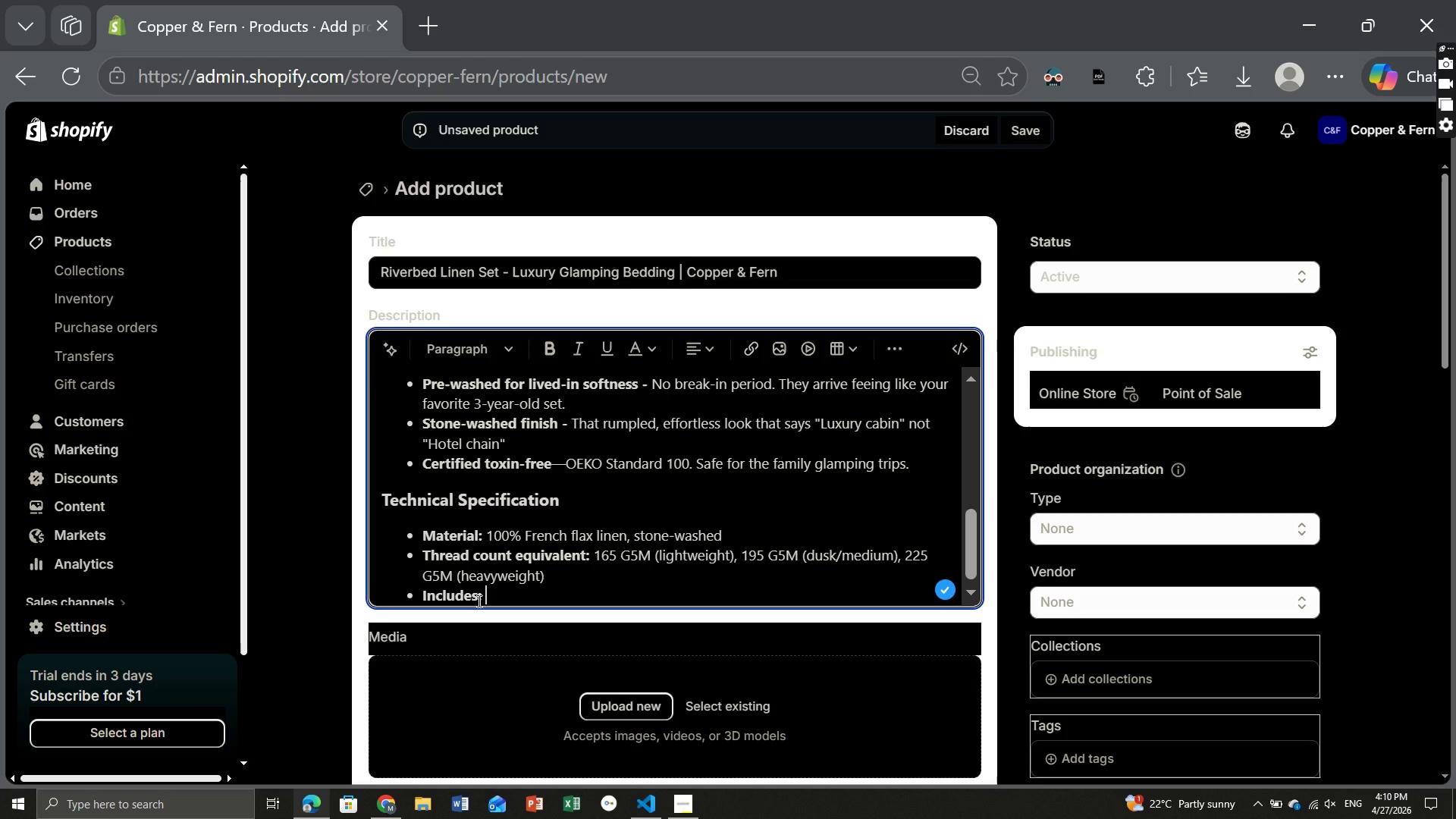 
type(1 flat ah)
key(Backspace)
key(Backspace)
type(sheet, 1 fitted shh)
key(Backspace)
type(eet (14" pocket depth))
 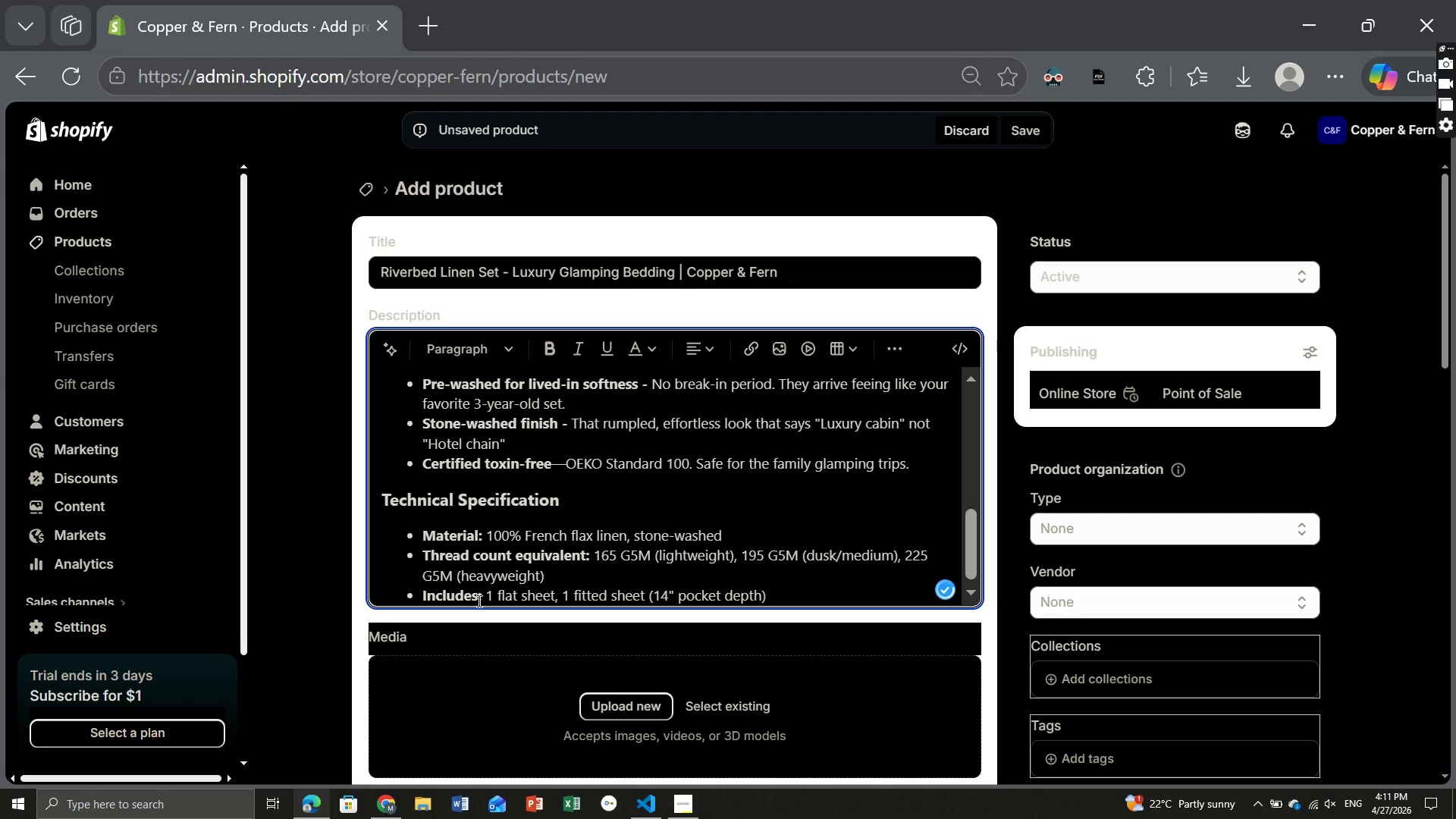 
wait(6.05)
 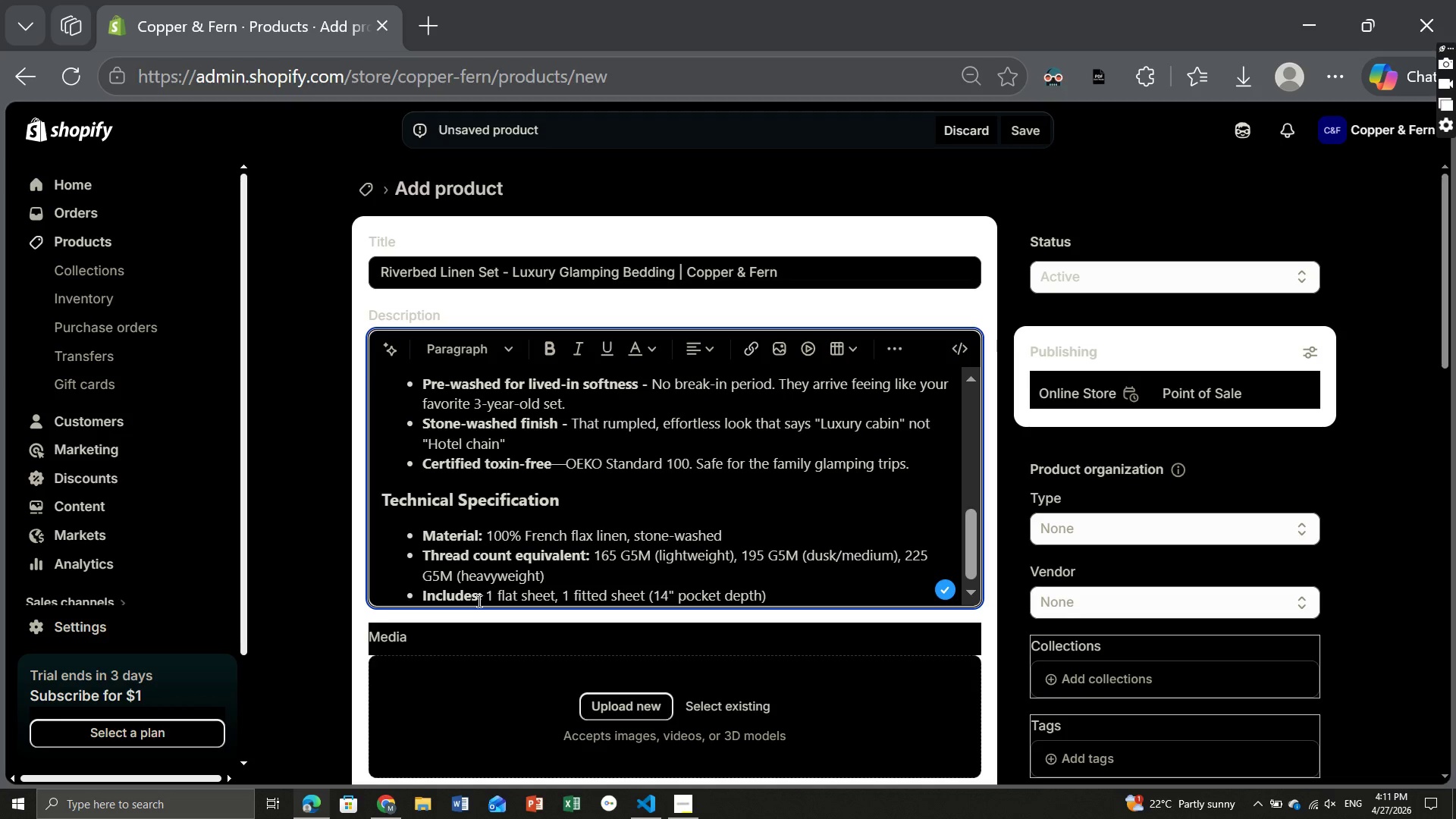 
key(Comma)
 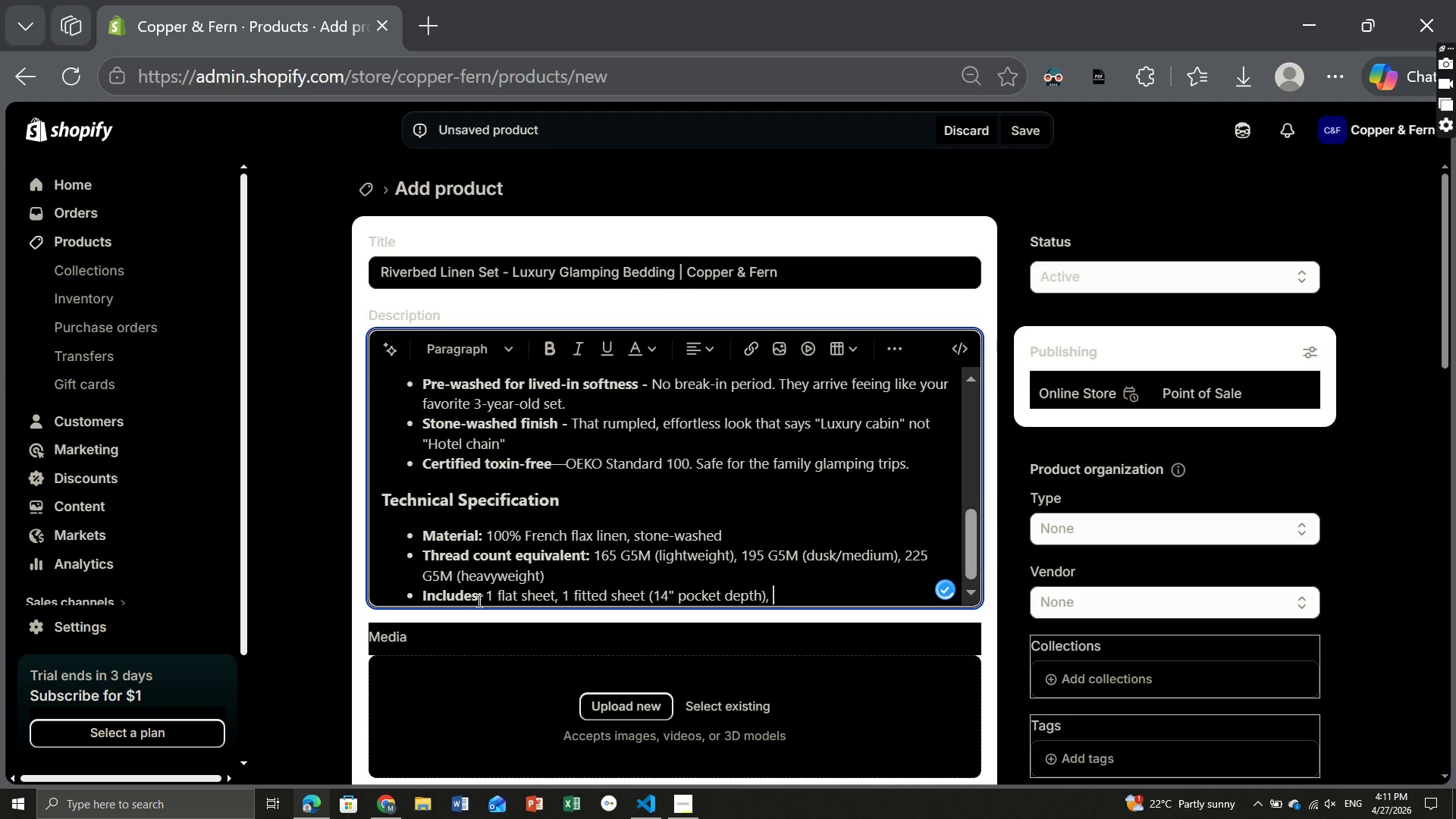 
key(Space)
 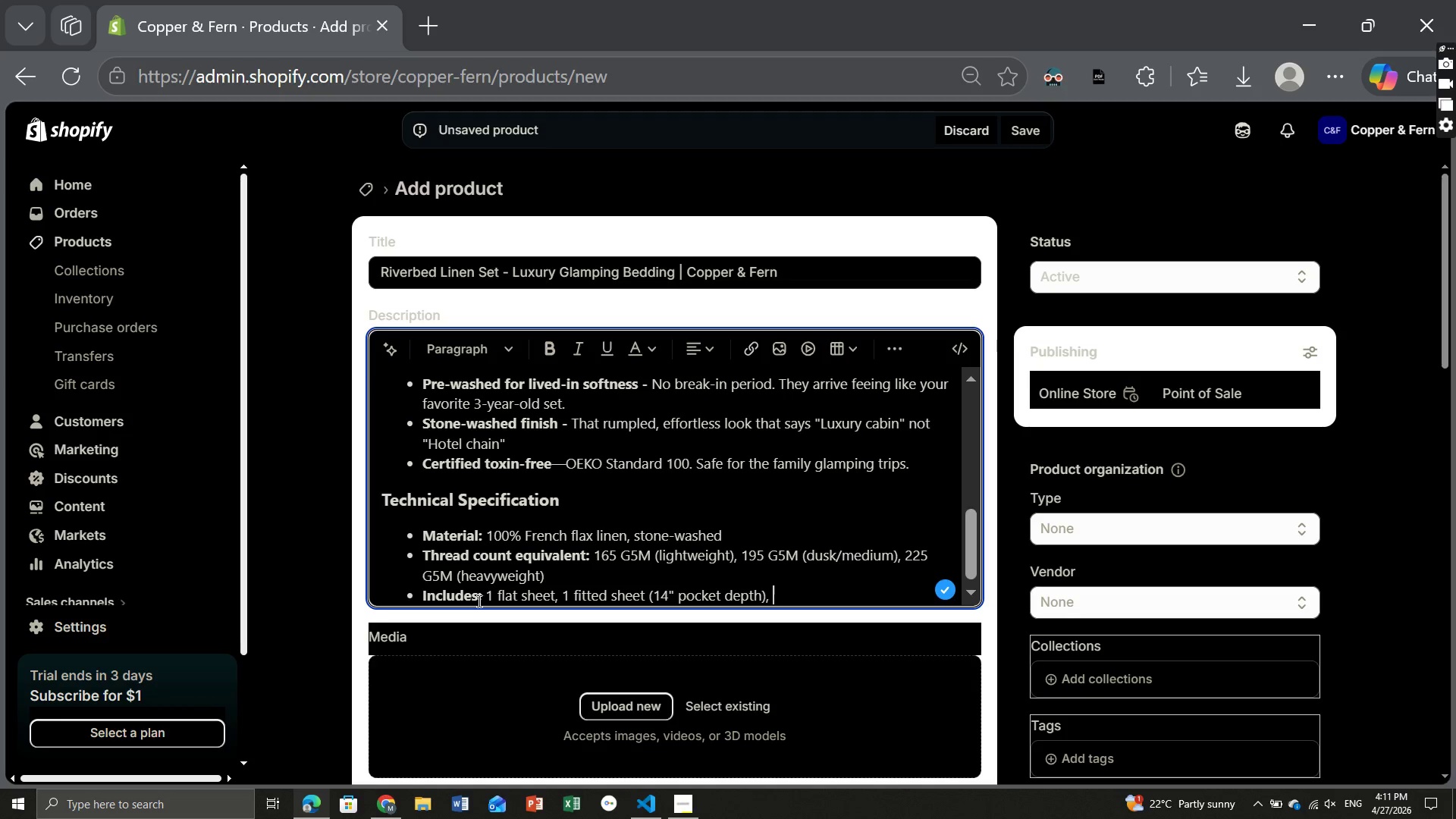 
type(2 pilloecases (standard/king options))
 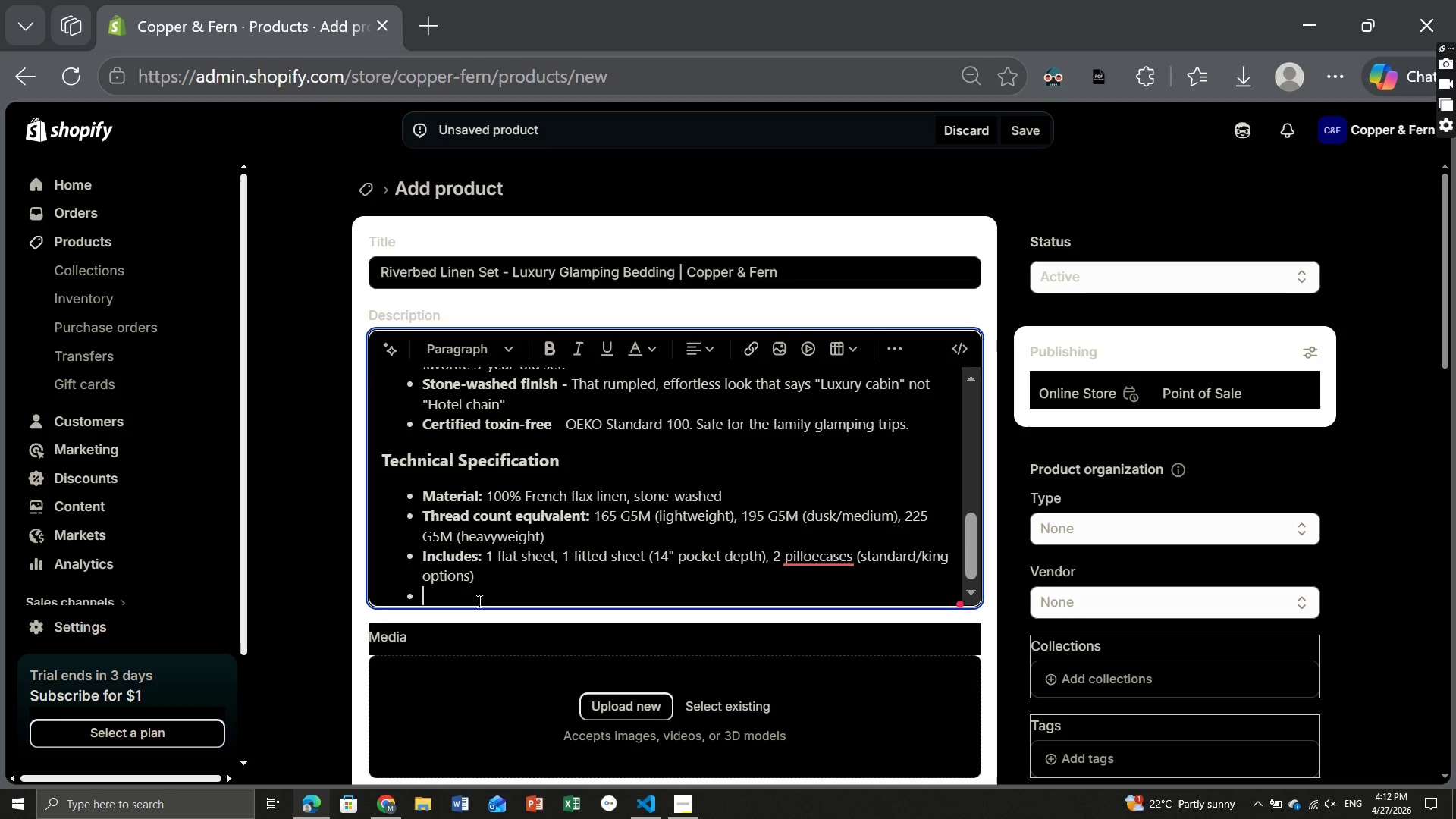 
key(Enter)
 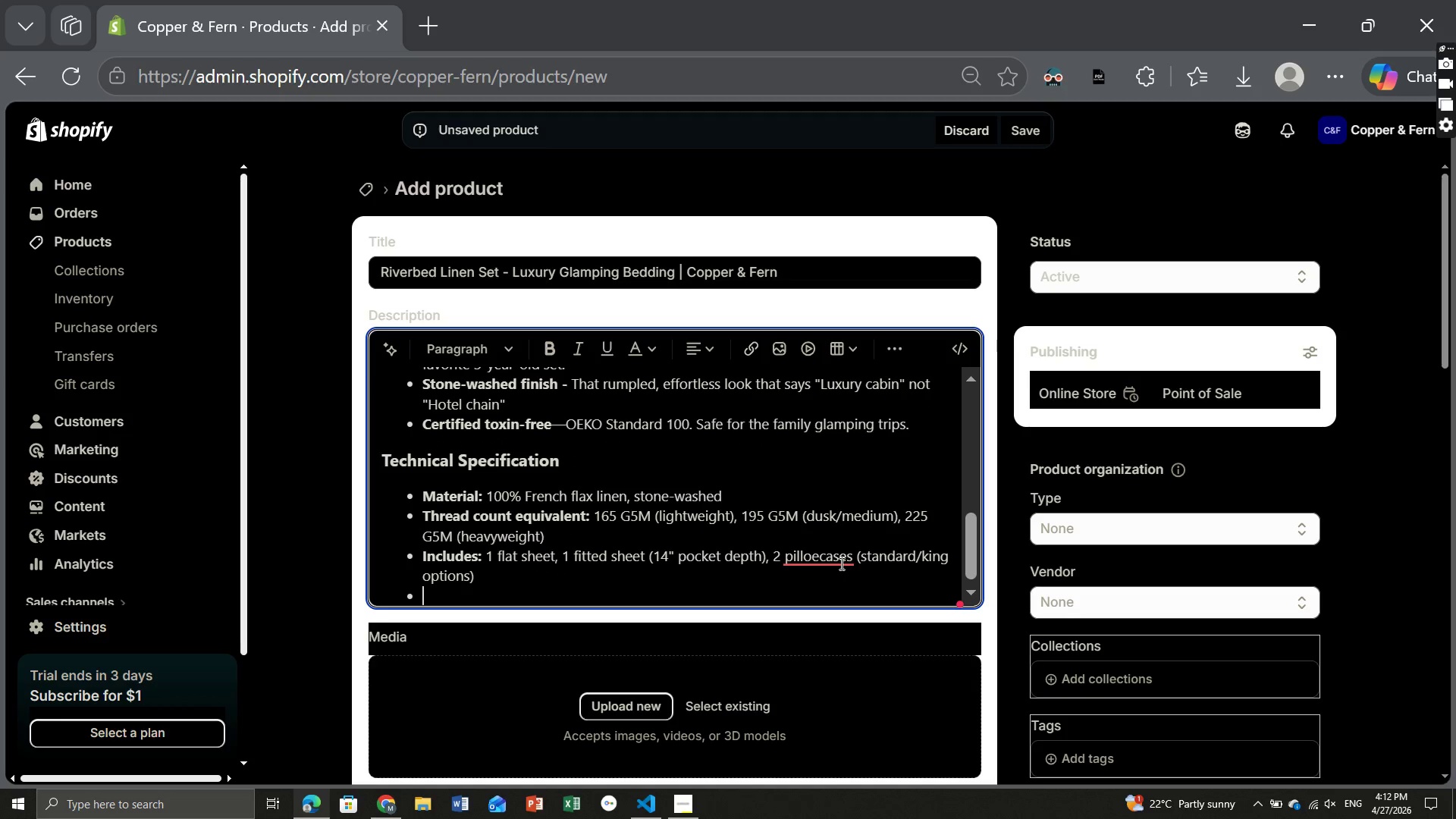 
left_click([836, 558])
 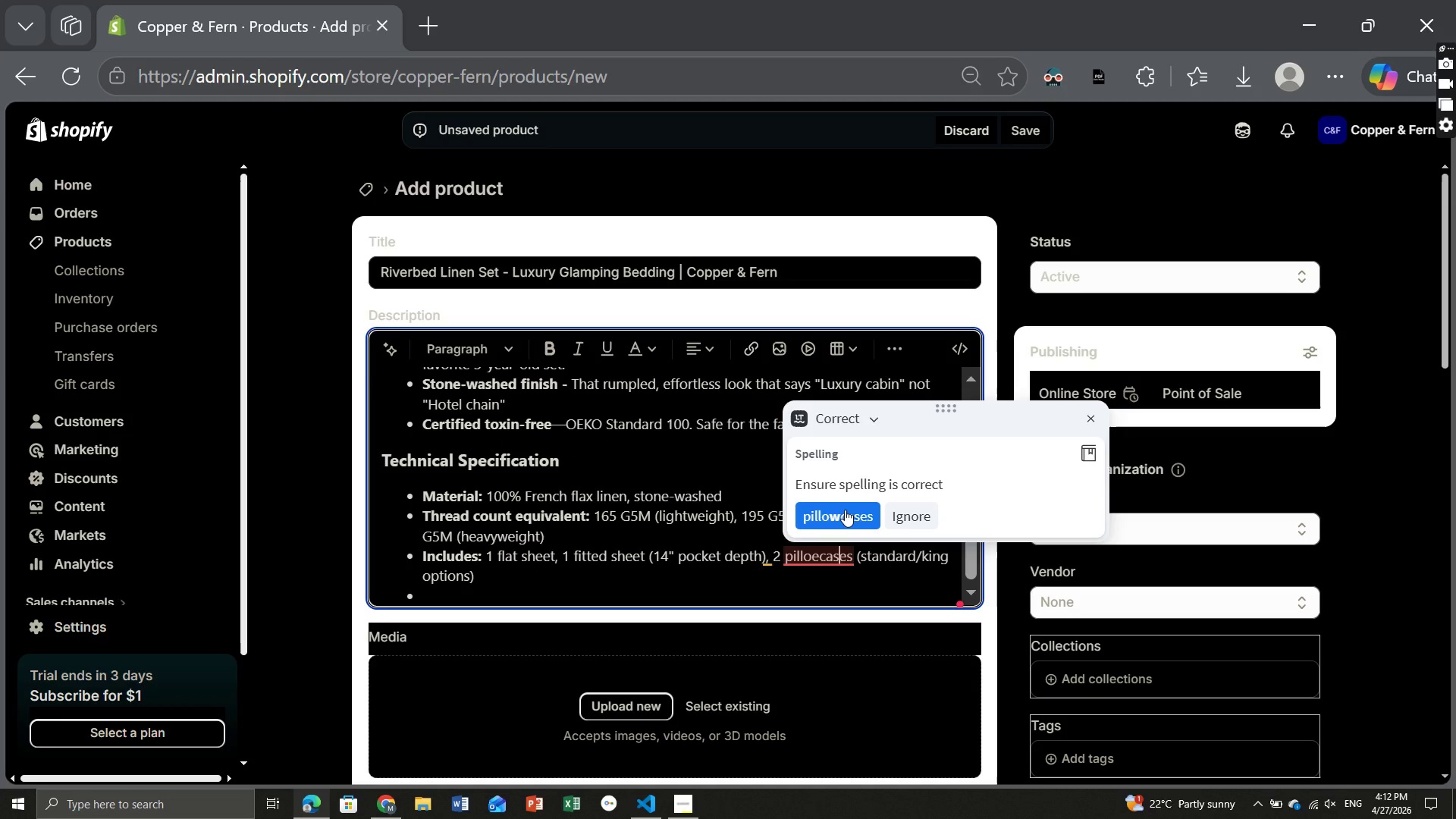 
left_click([845, 510])
 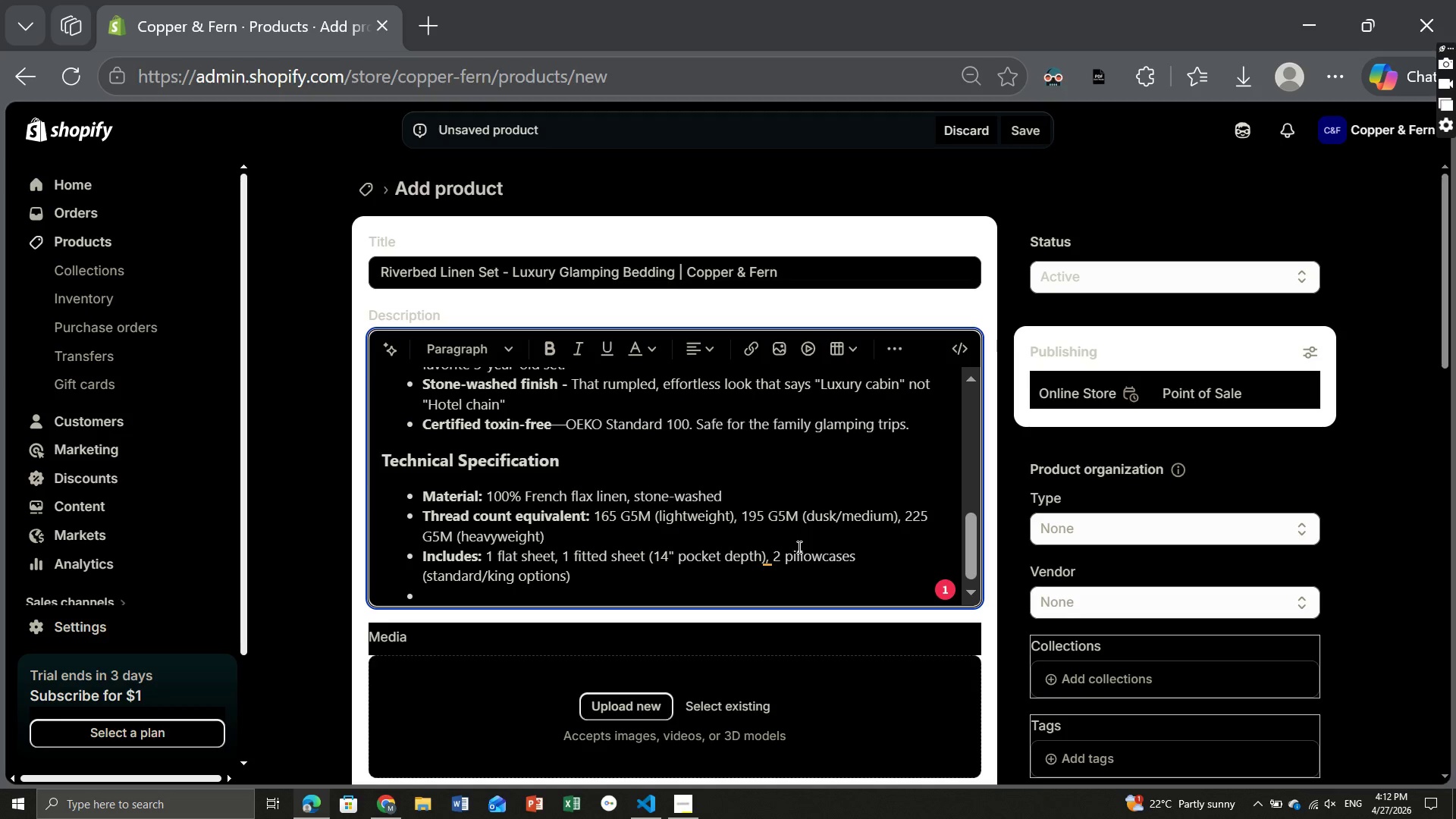 
left_click([774, 560])
 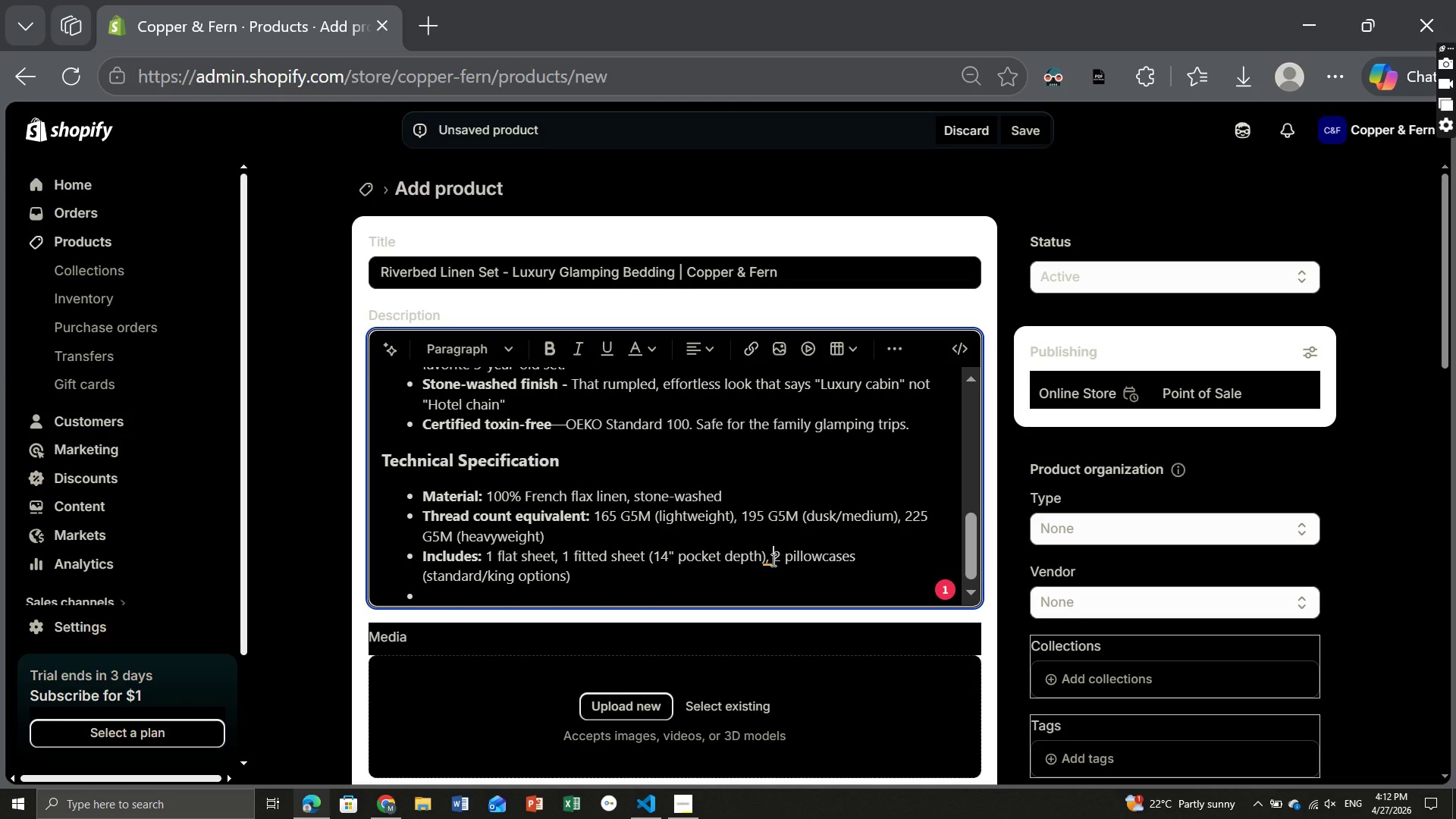 
left_click([772, 560])
 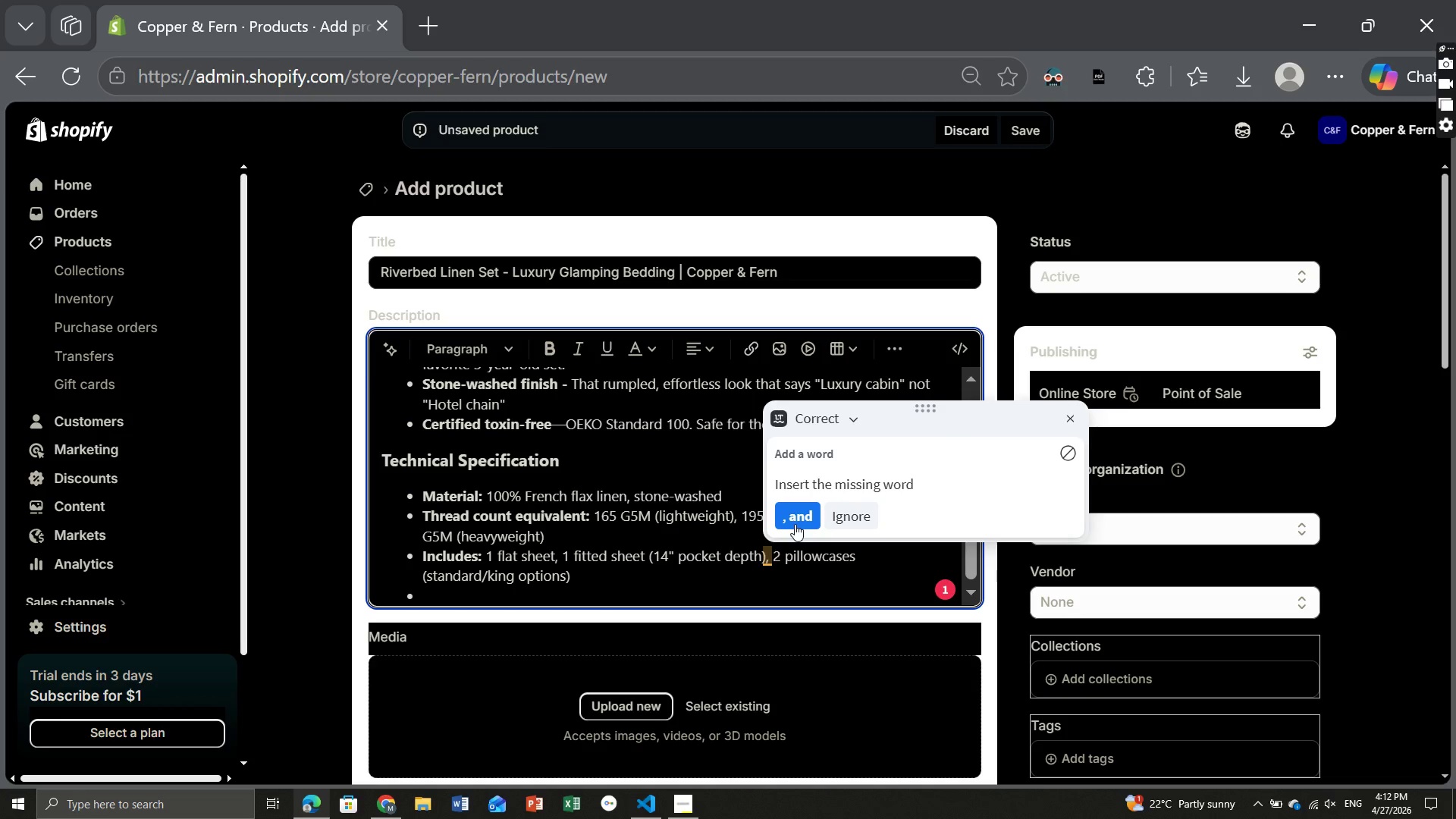 
left_click([795, 524])
 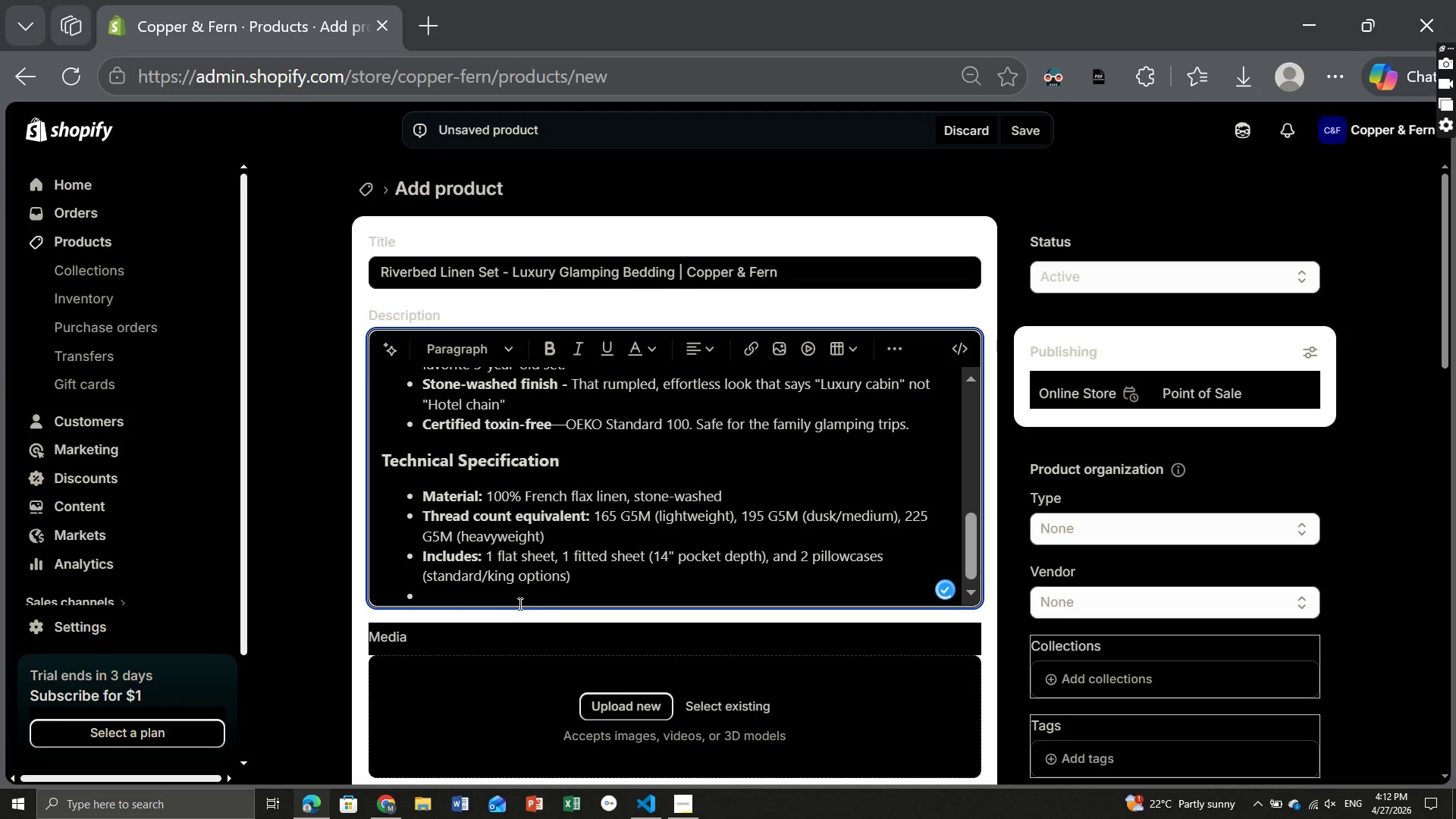 
left_click([510, 598])
 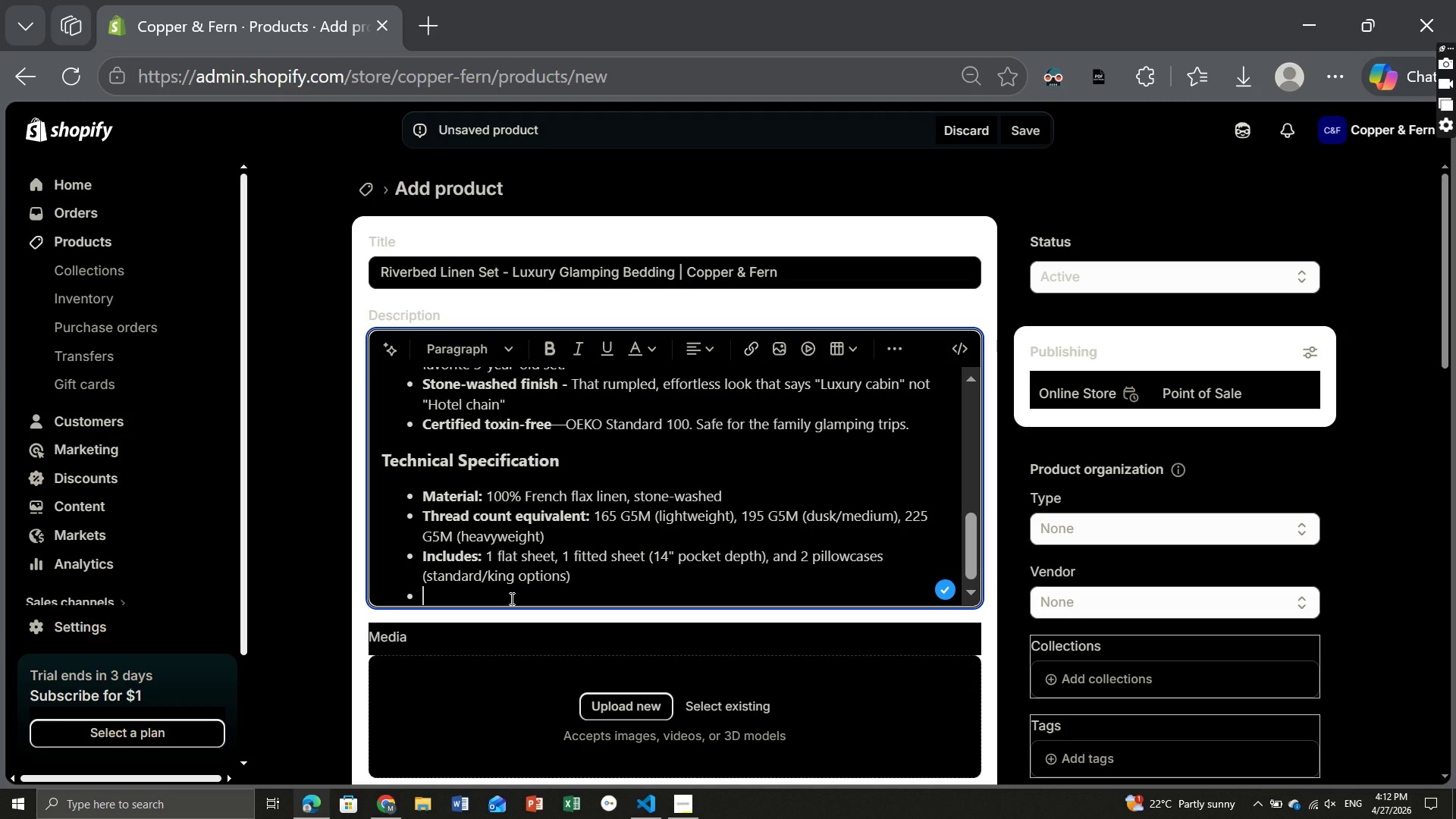 
wait(7.5)
 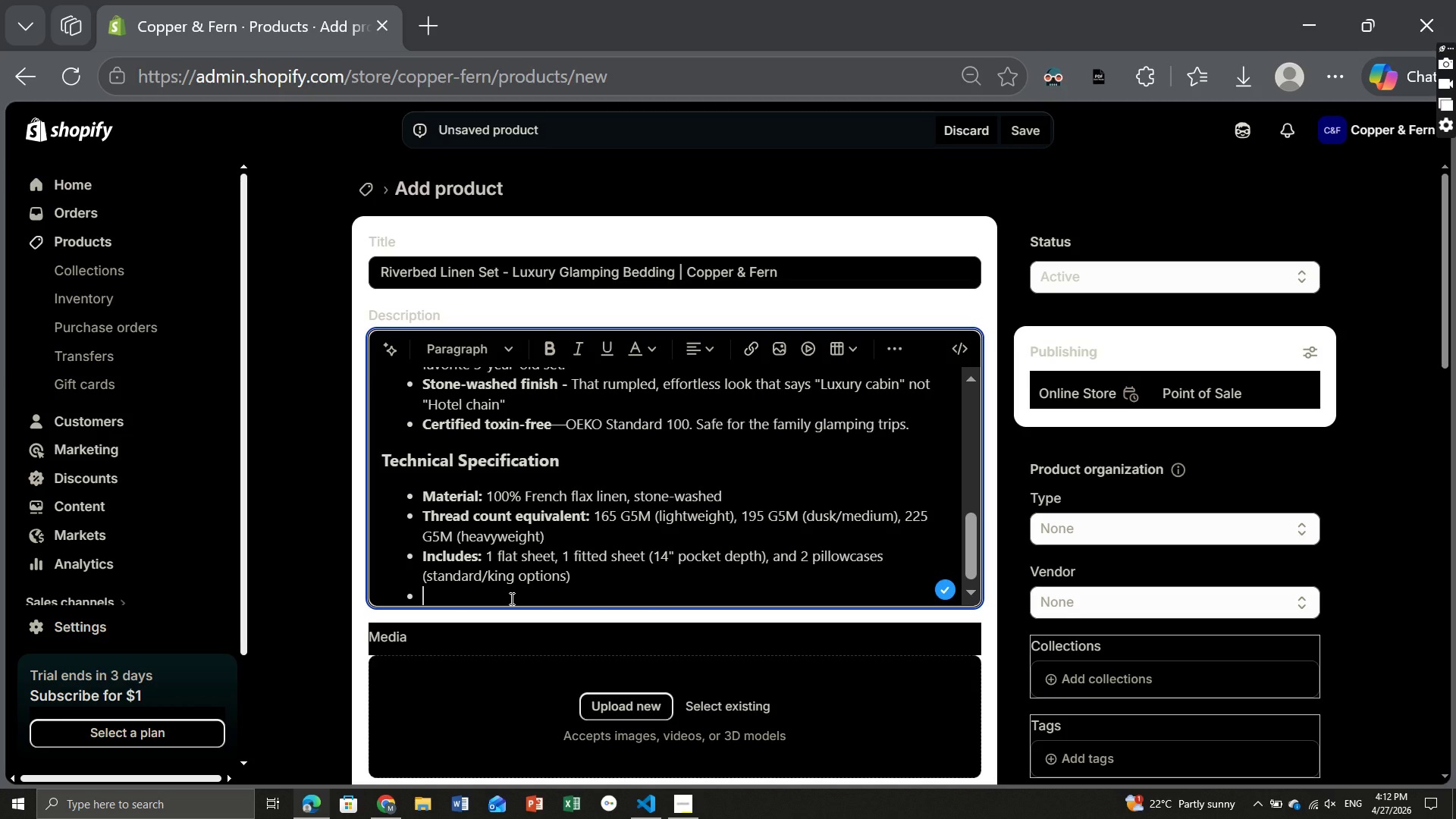 
key(Control+ControlLeft)
 